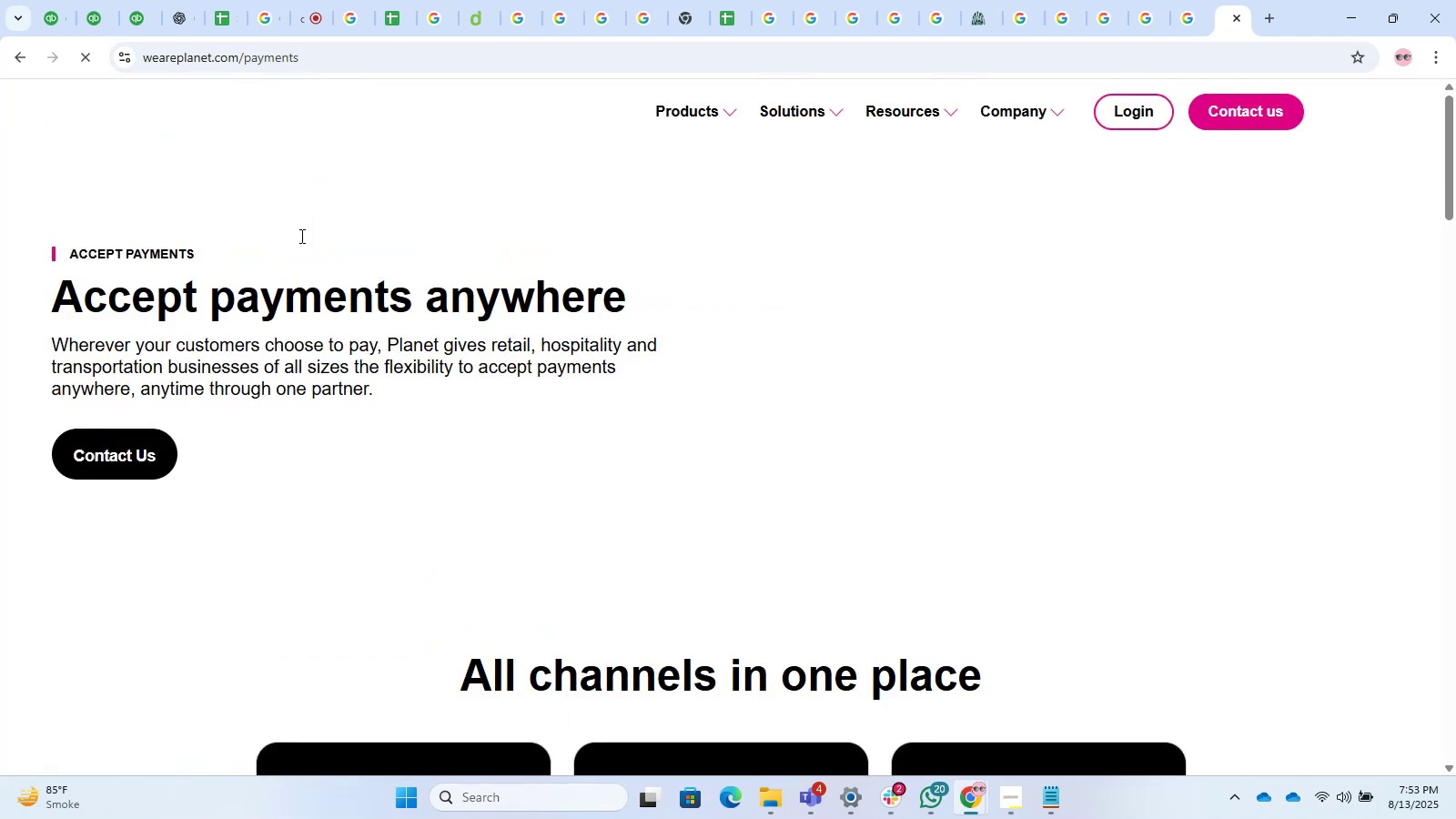 
scroll: coordinate [344, 452], scroll_direction: down, amount: 12.0
 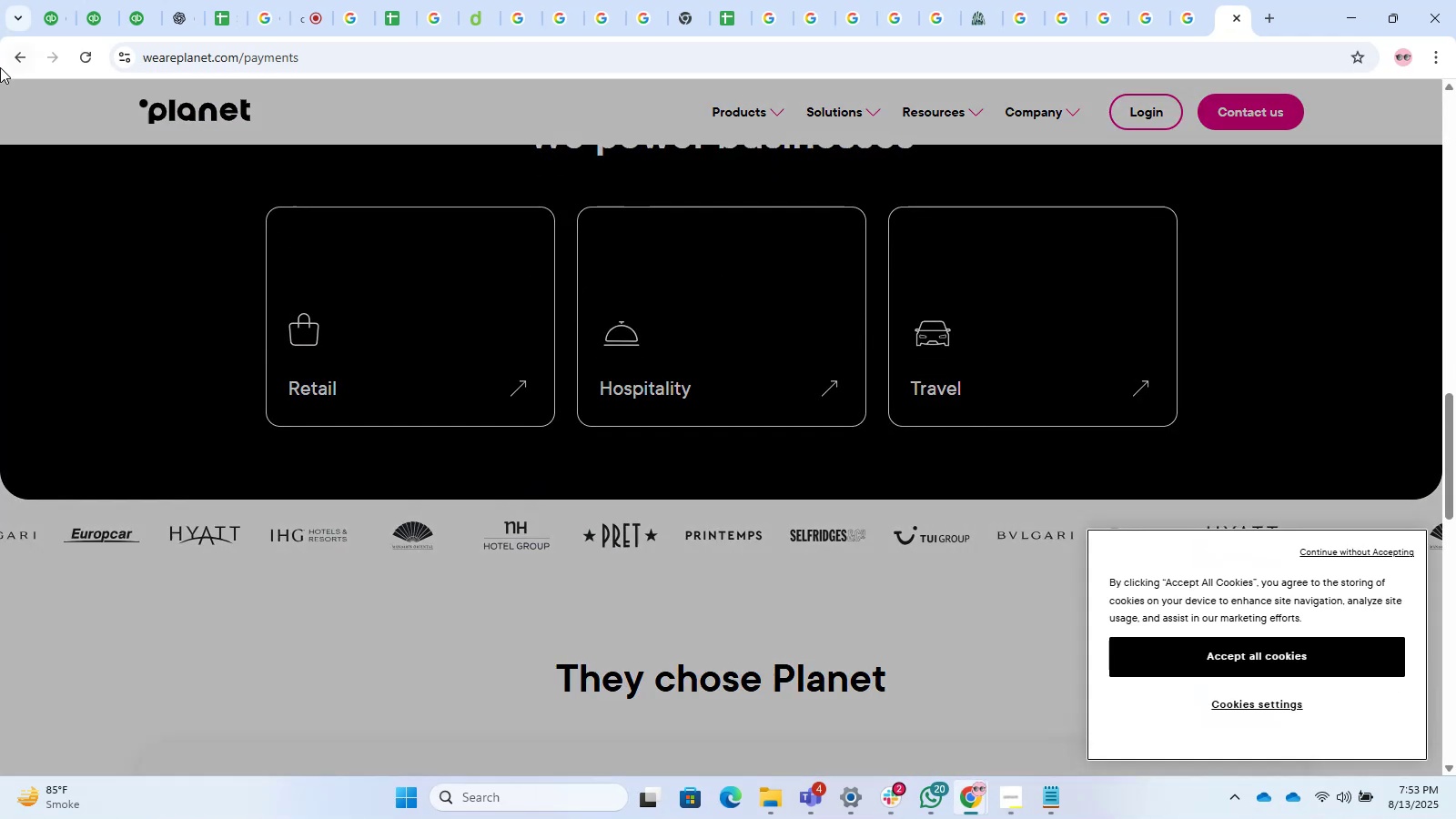 
left_click([7, 64])
 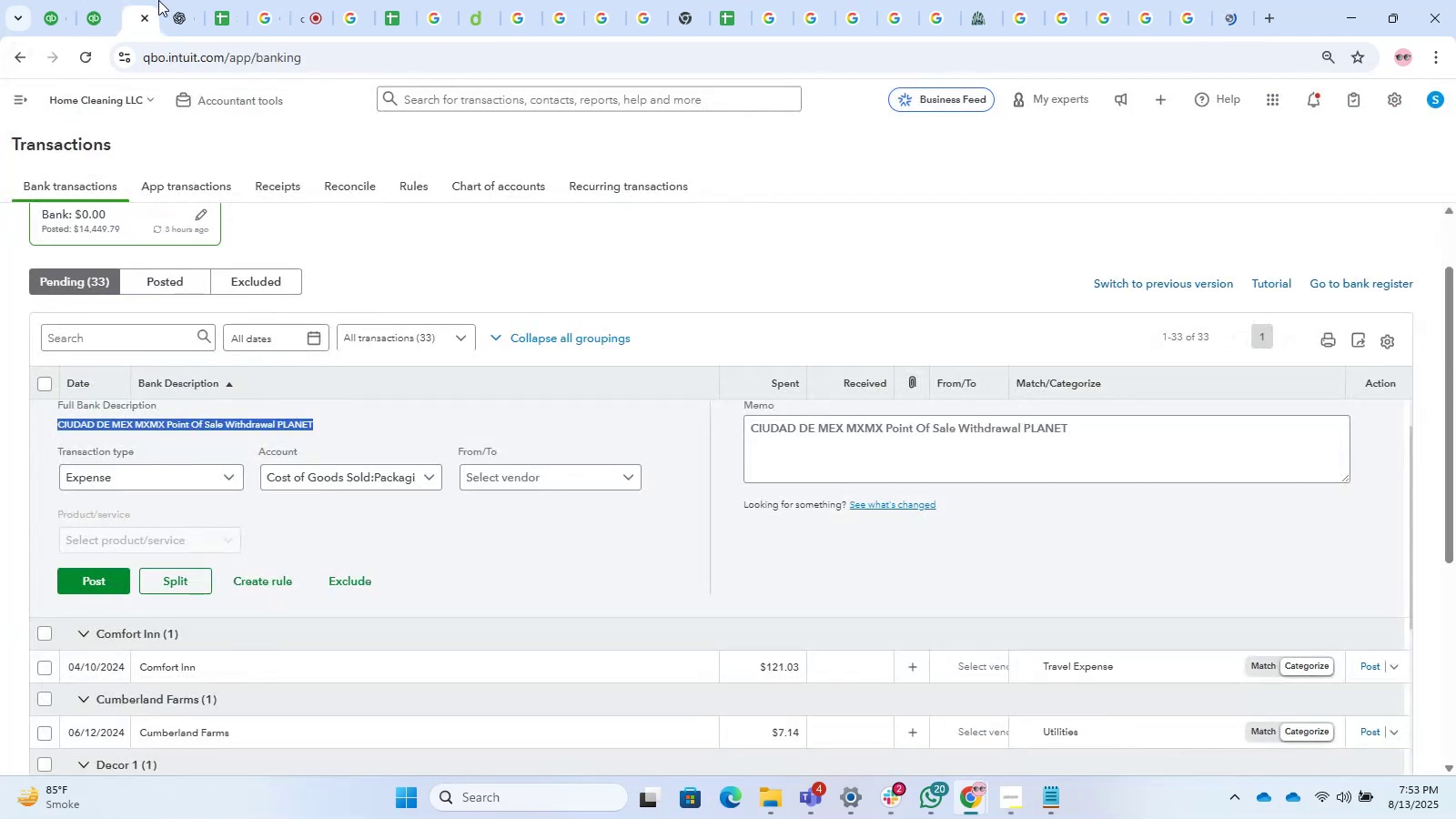 
left_click([83, 5])
 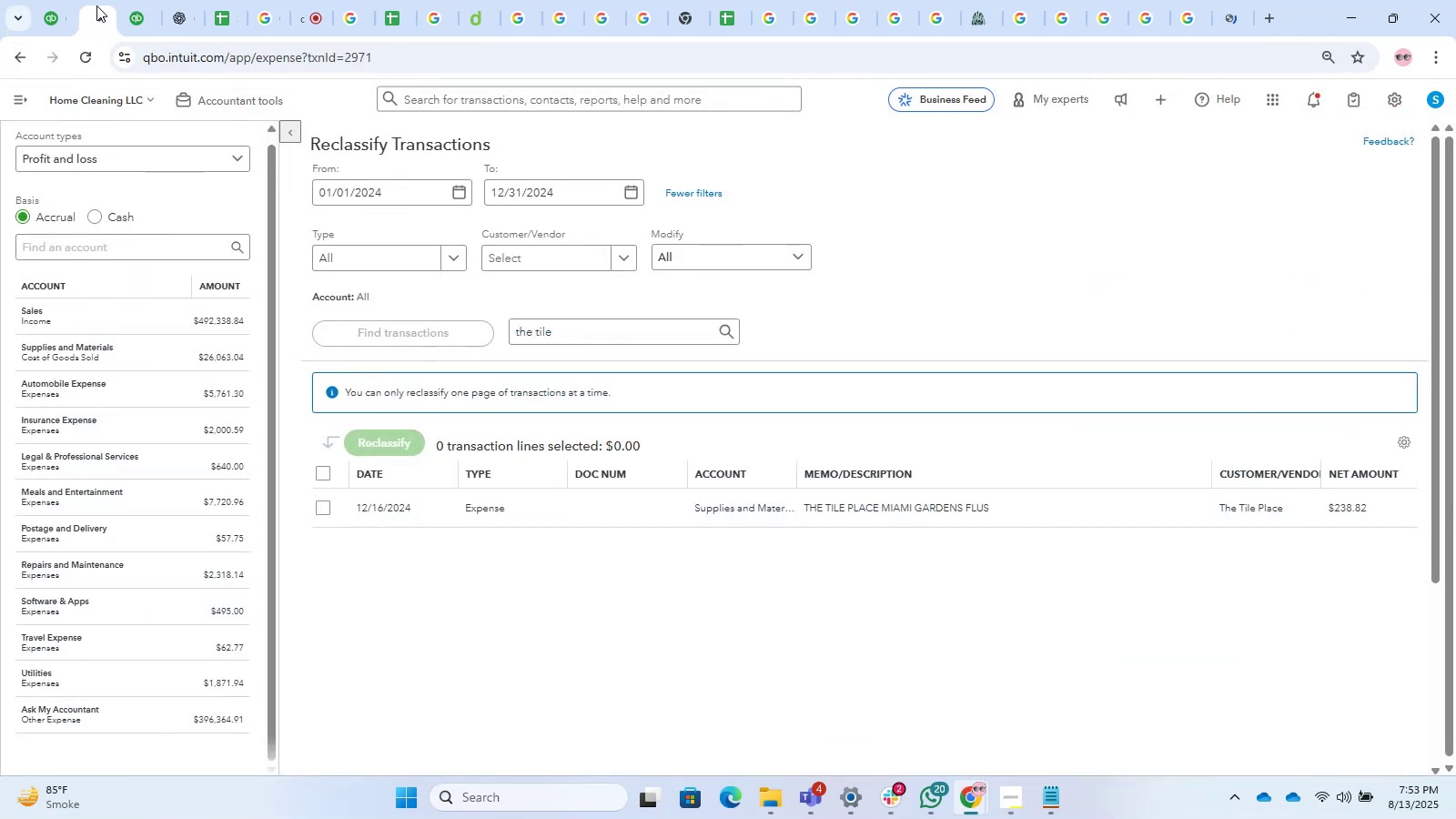 
left_click([102, 5])
 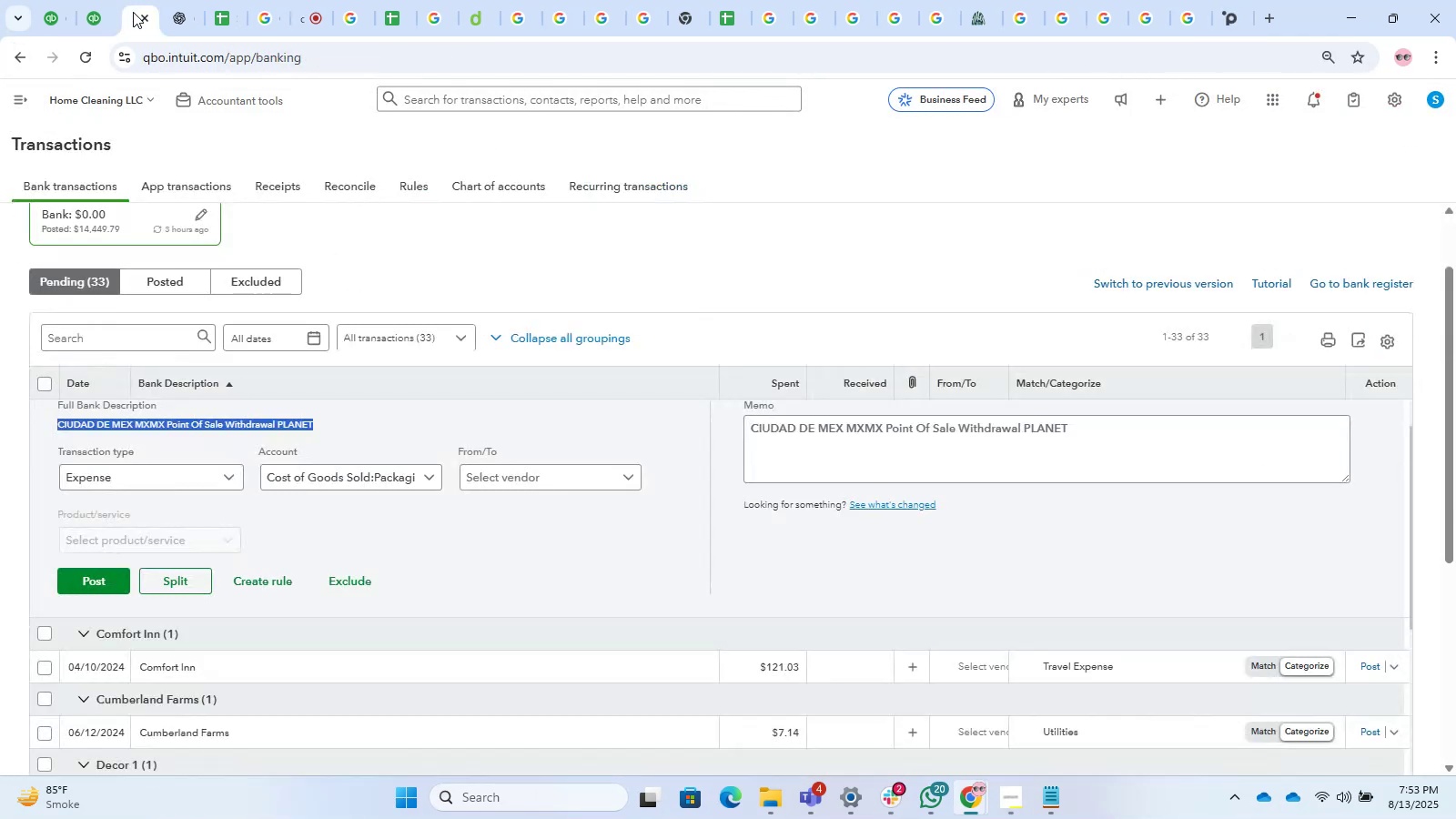 
left_click([531, 563])
 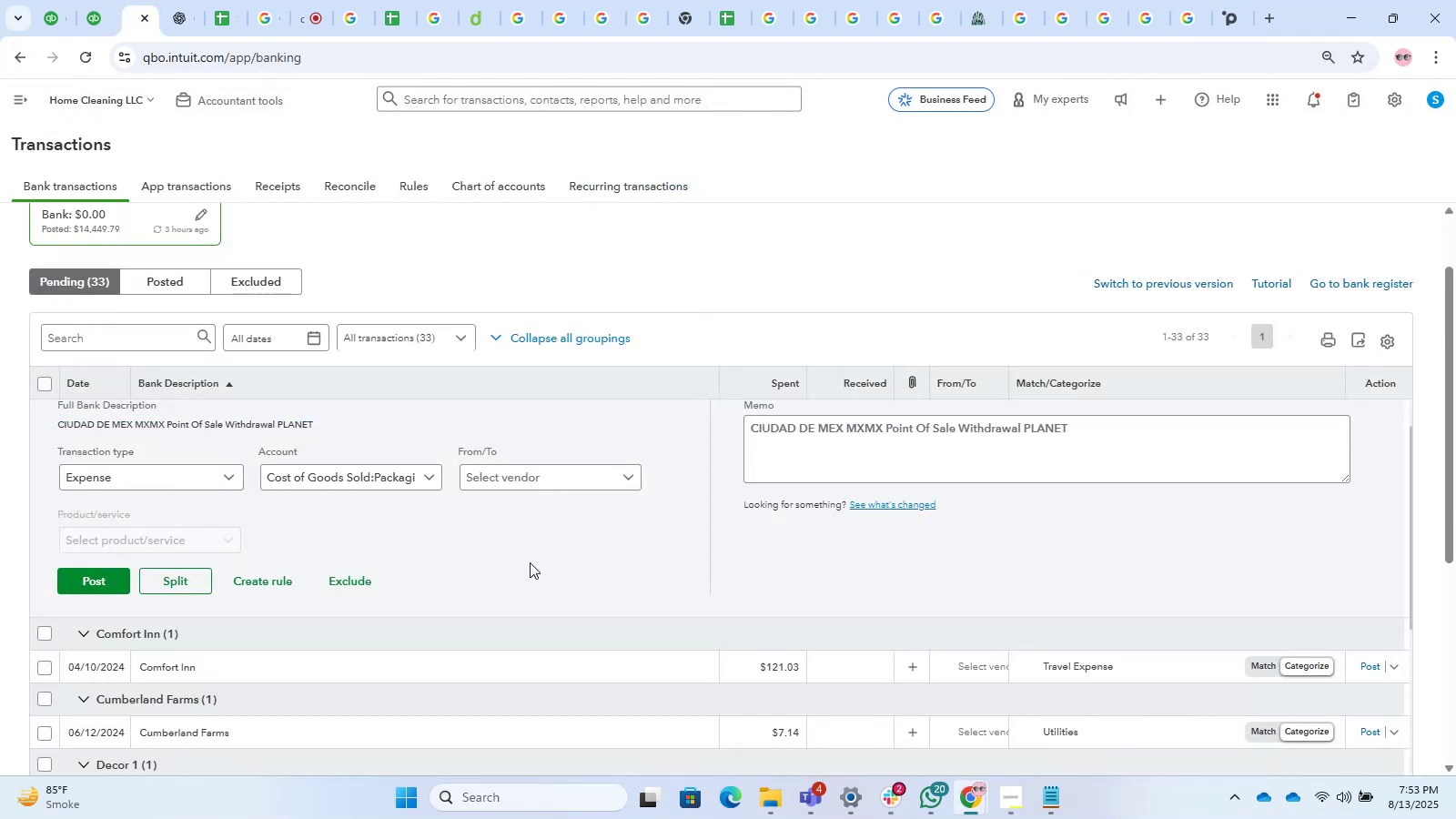 
scroll: coordinate [530, 562], scroll_direction: up, amount: 2.0
 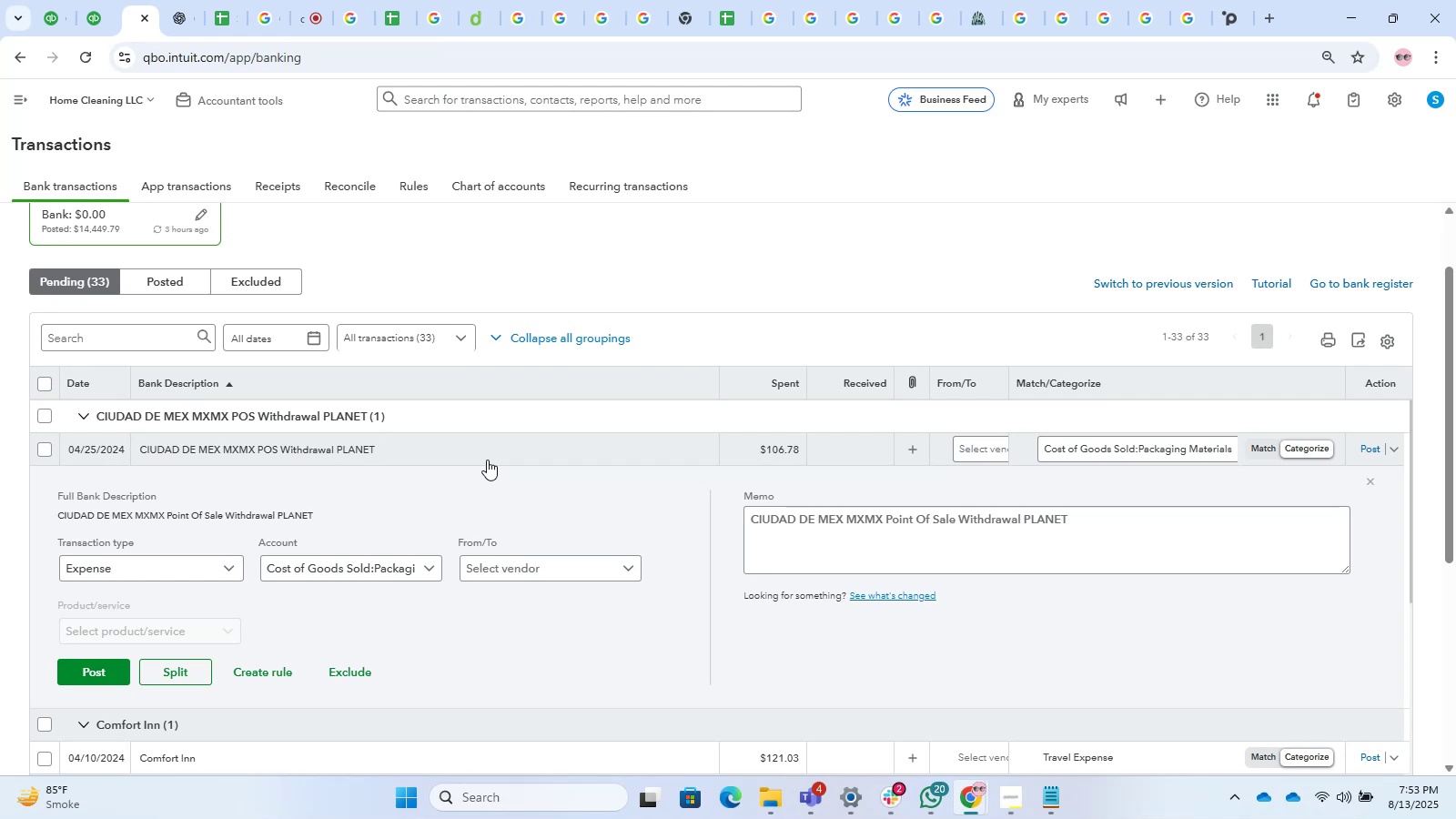 
wait(33.56)
 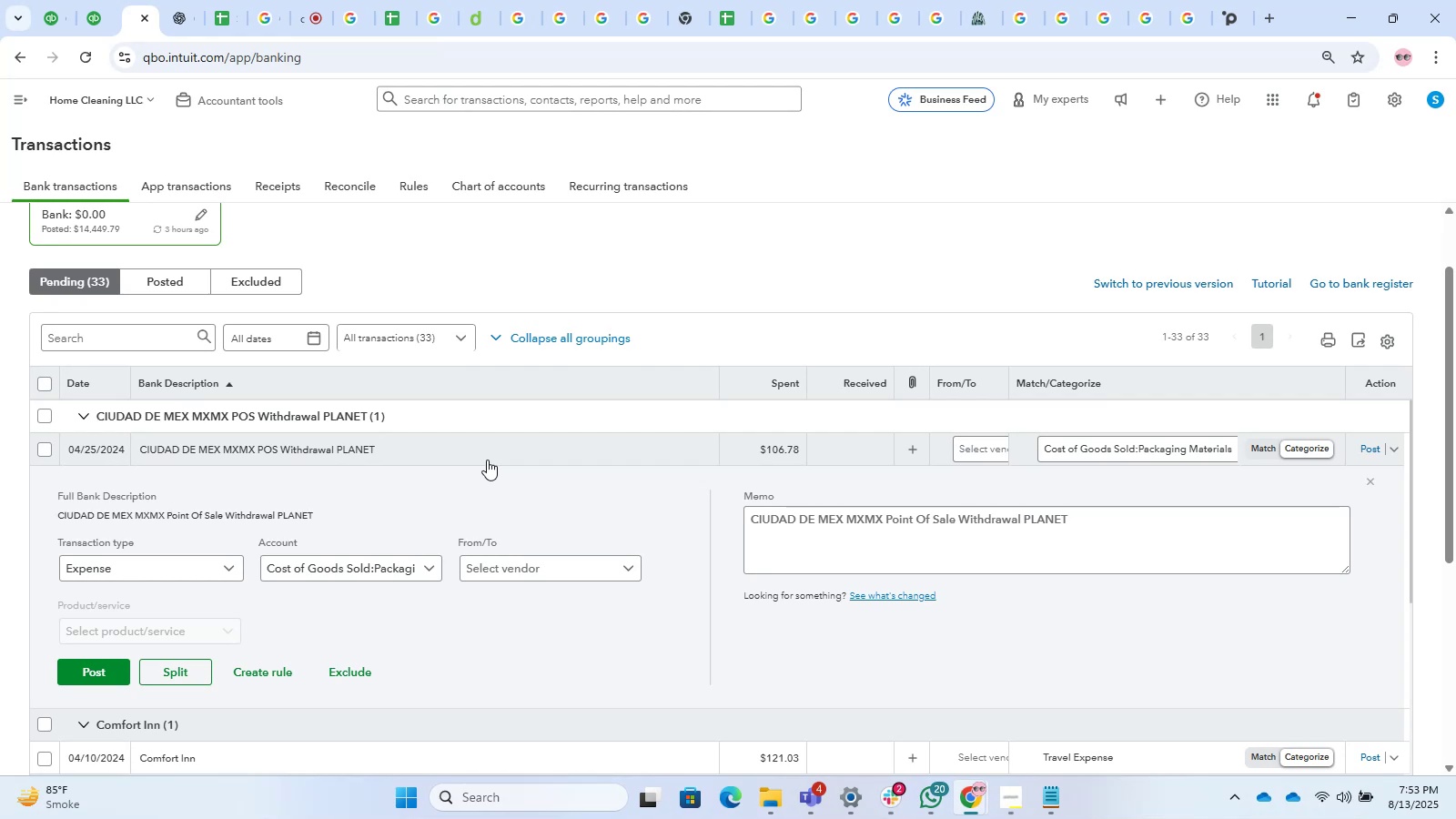 
scroll: coordinate [490, 451], scroll_direction: down, amount: 2.0
 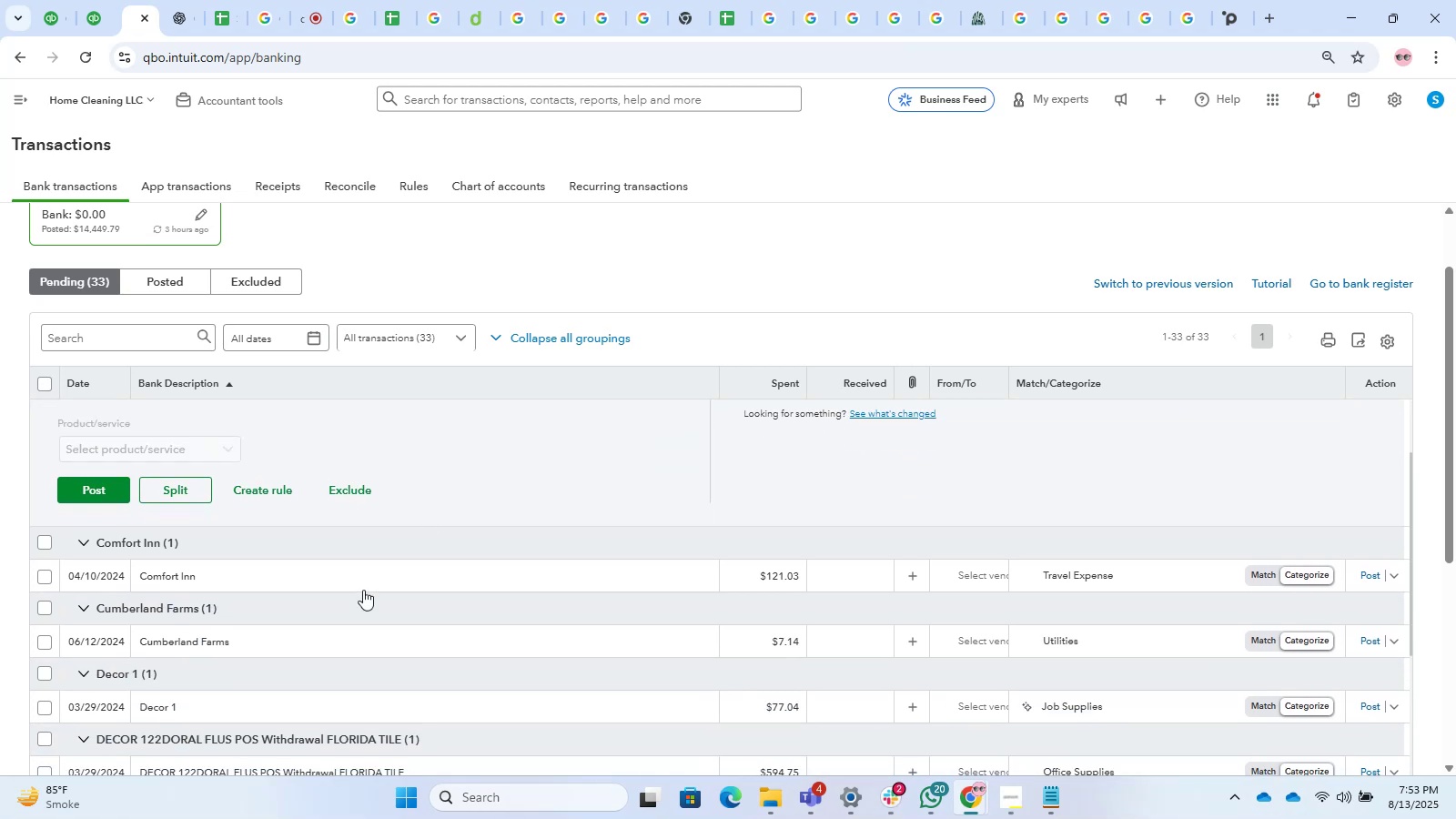 
scroll: coordinate [371, 513], scroll_direction: up, amount: 2.0
 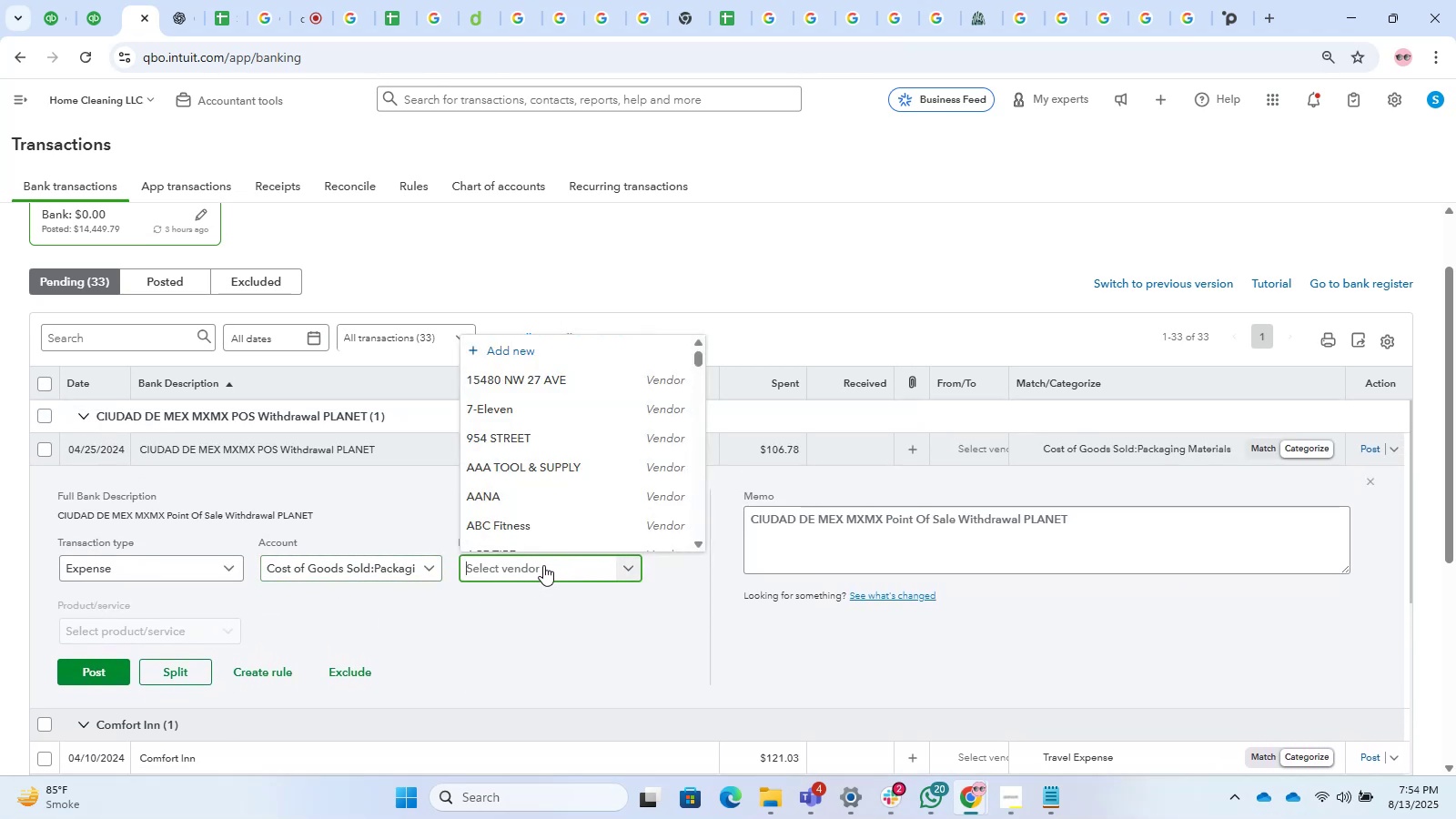 
type(Planet)
 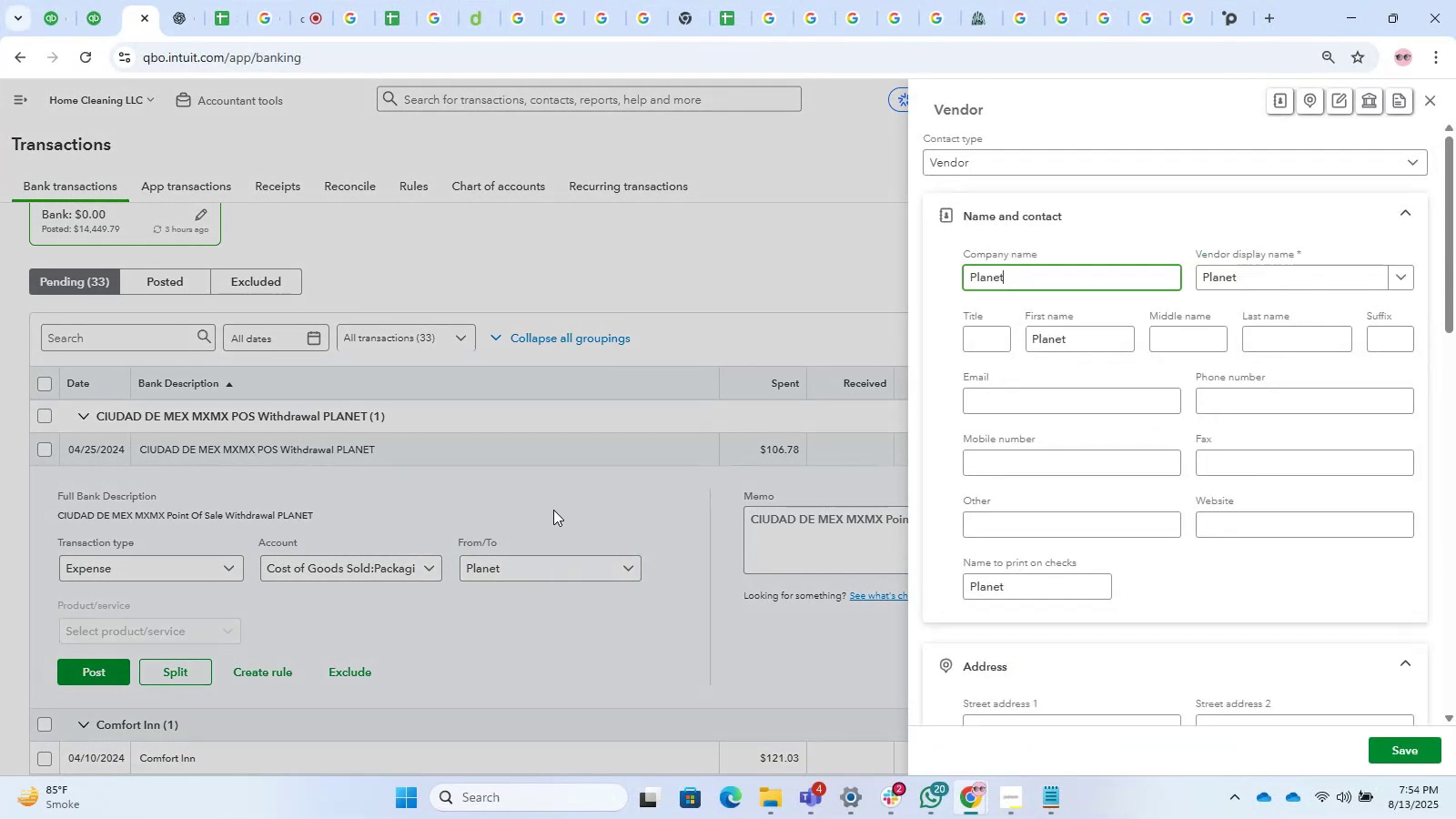 
left_click([1401, 755])
 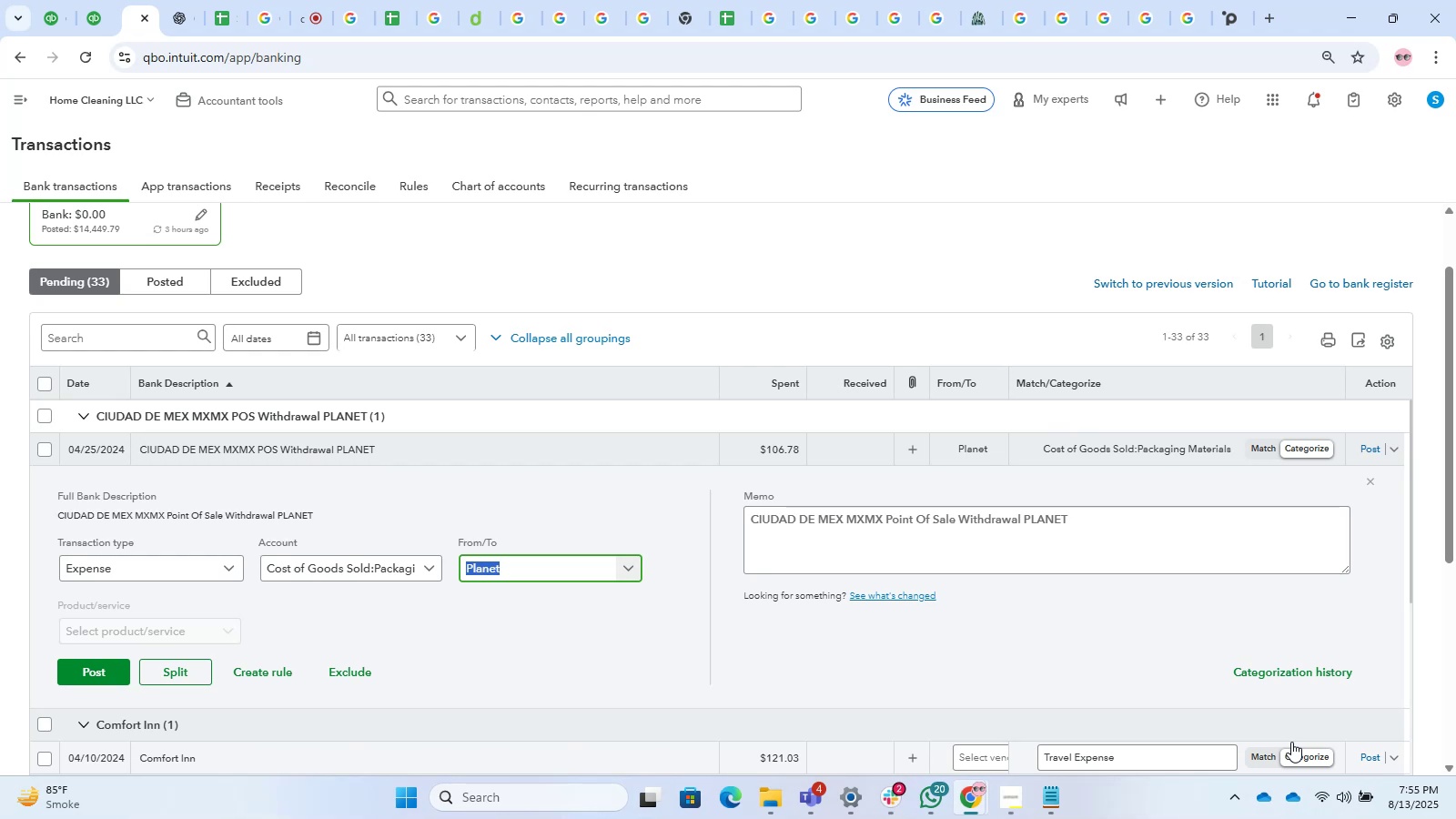 
wait(58.6)
 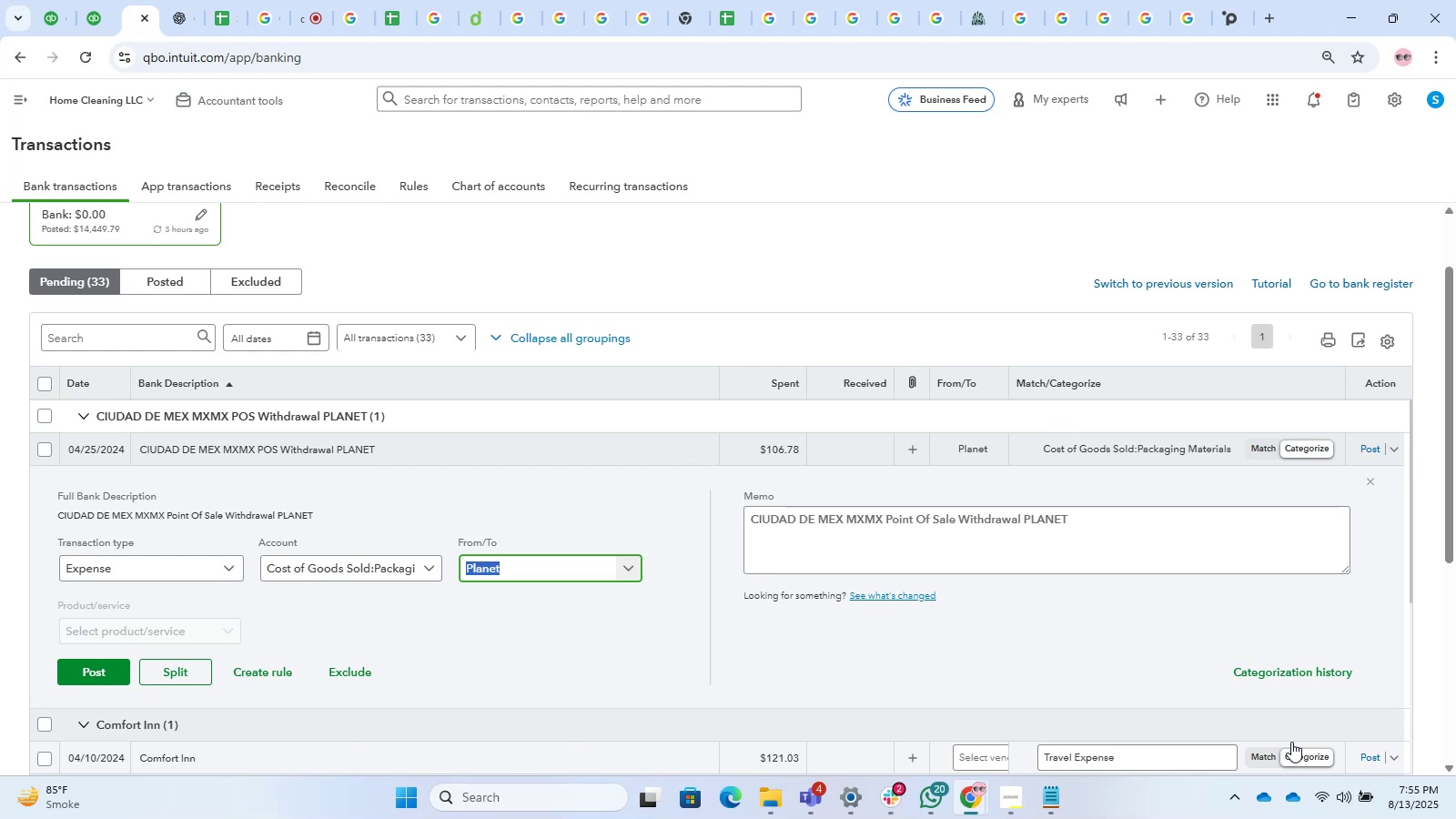 
mouse_move([1299, 834])
 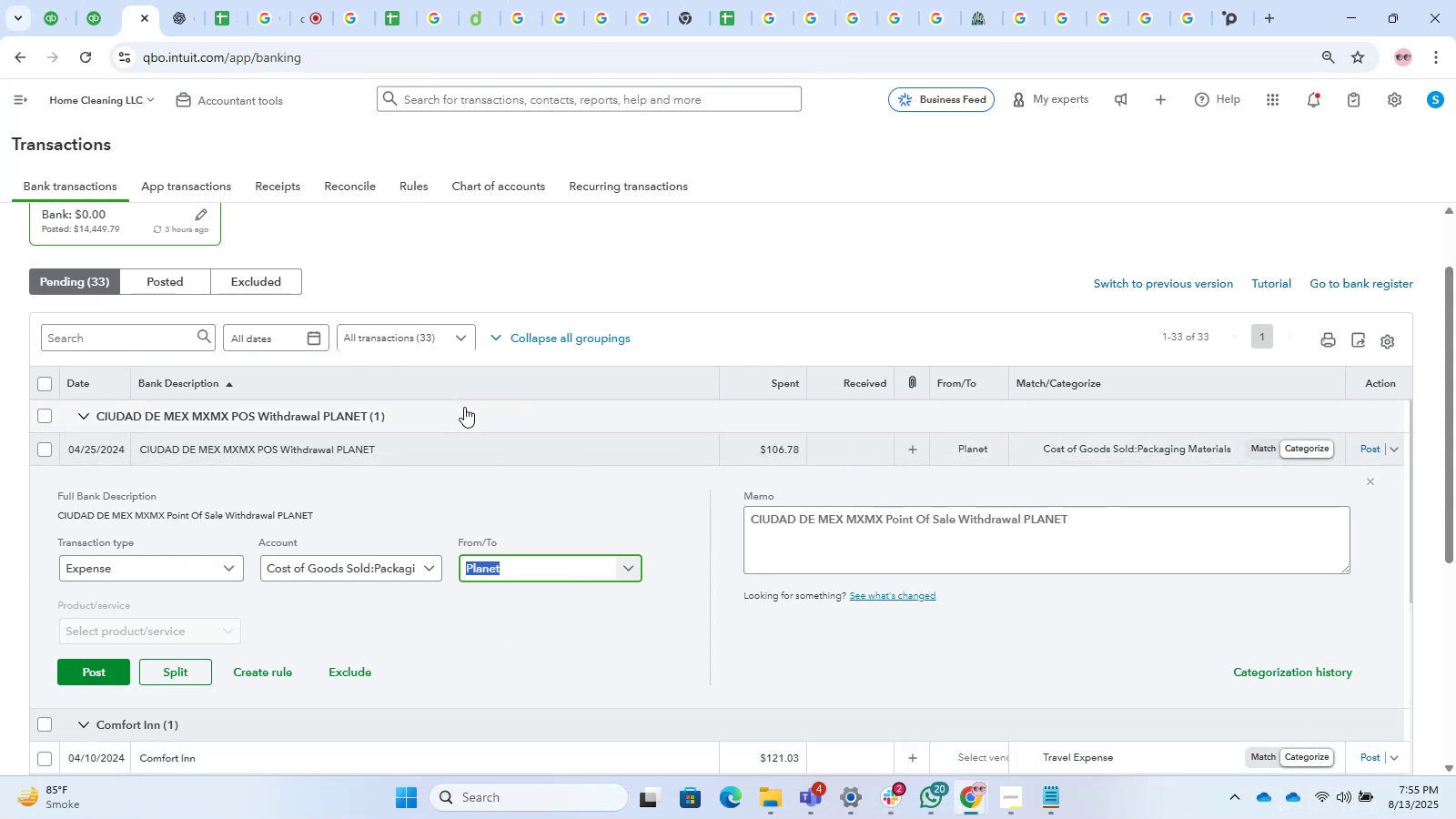 
wait(5.51)
 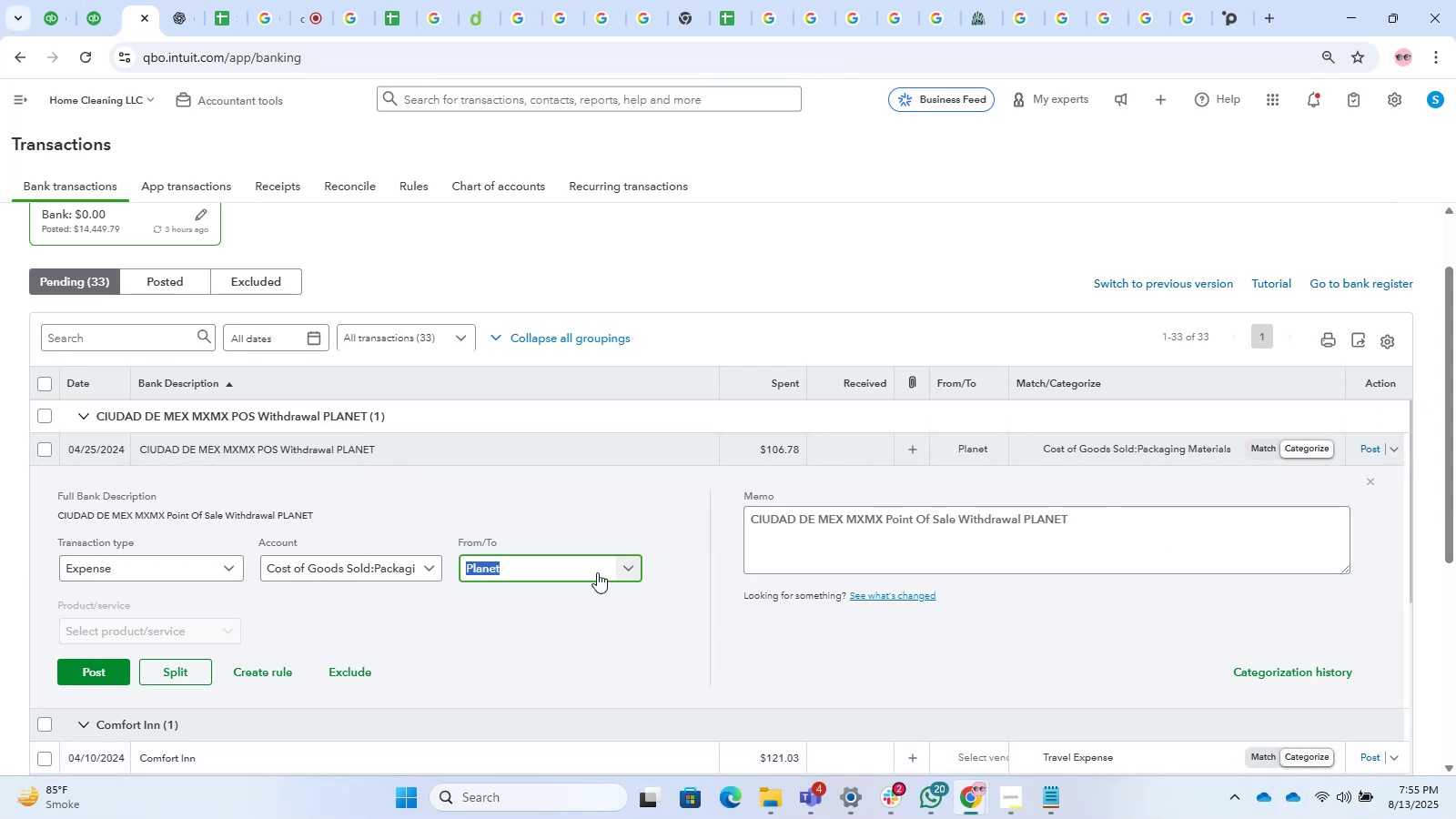 
left_click([341, 569])
 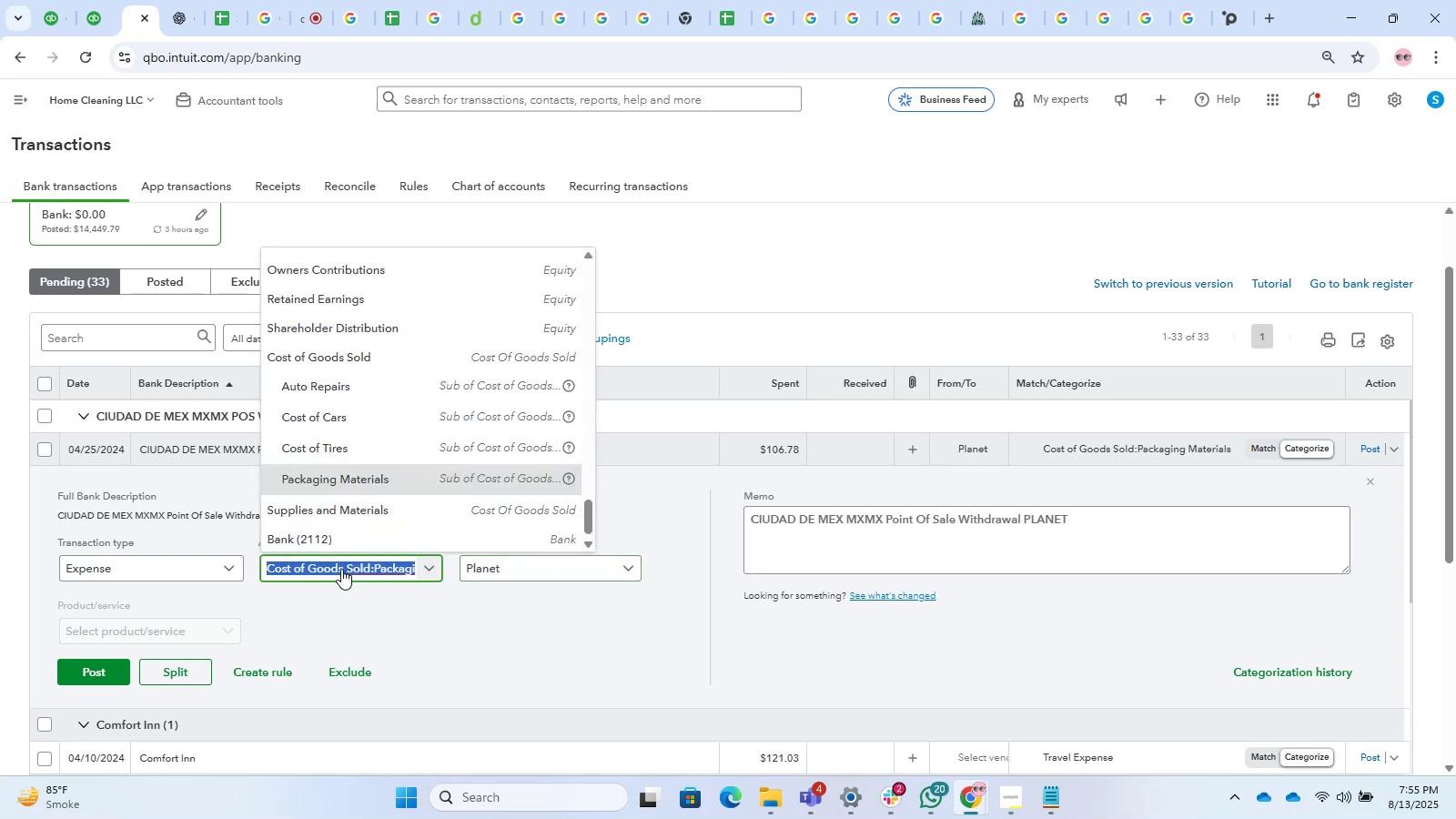 
type(supplies)
 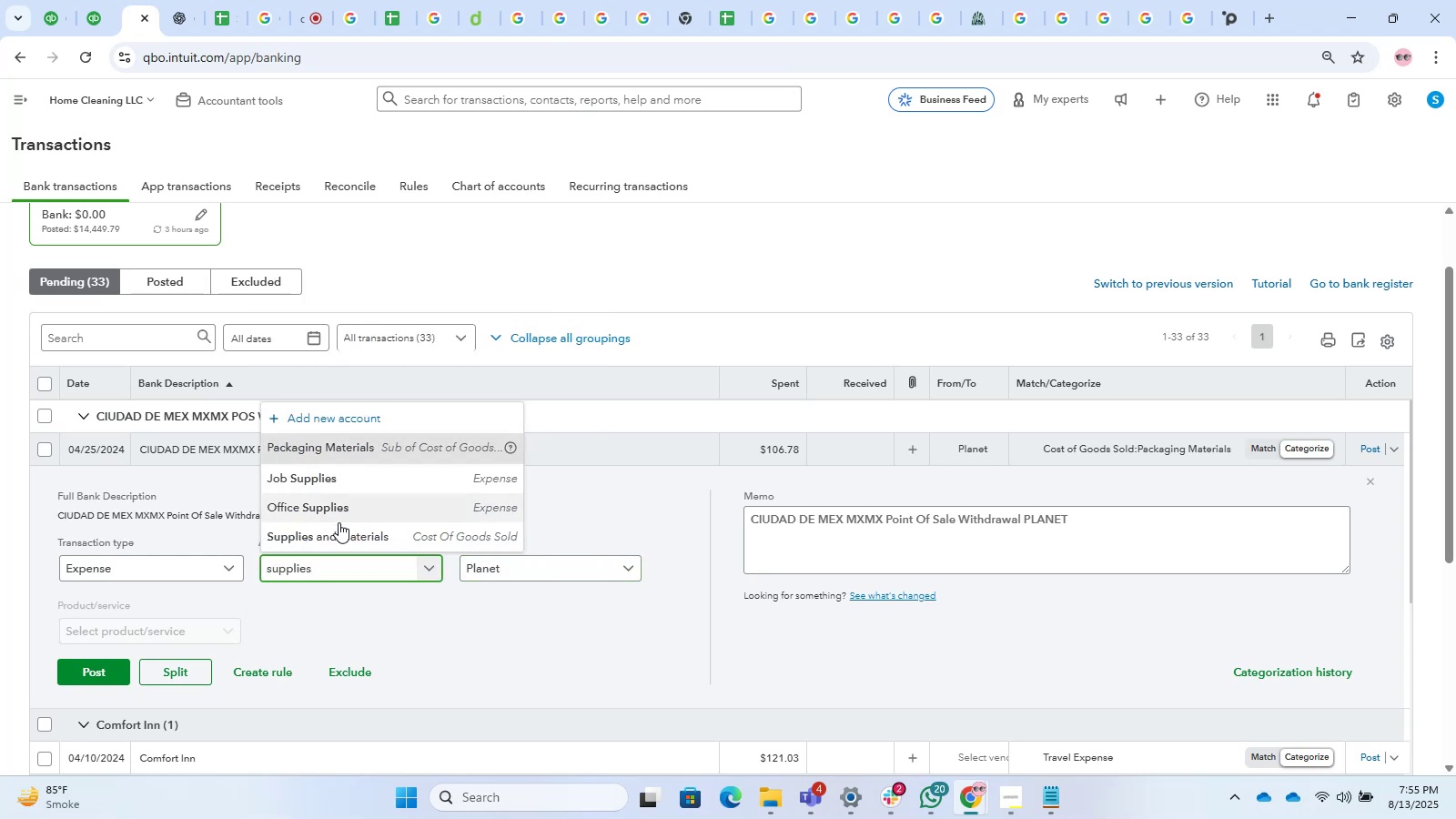 
left_click([345, 530])
 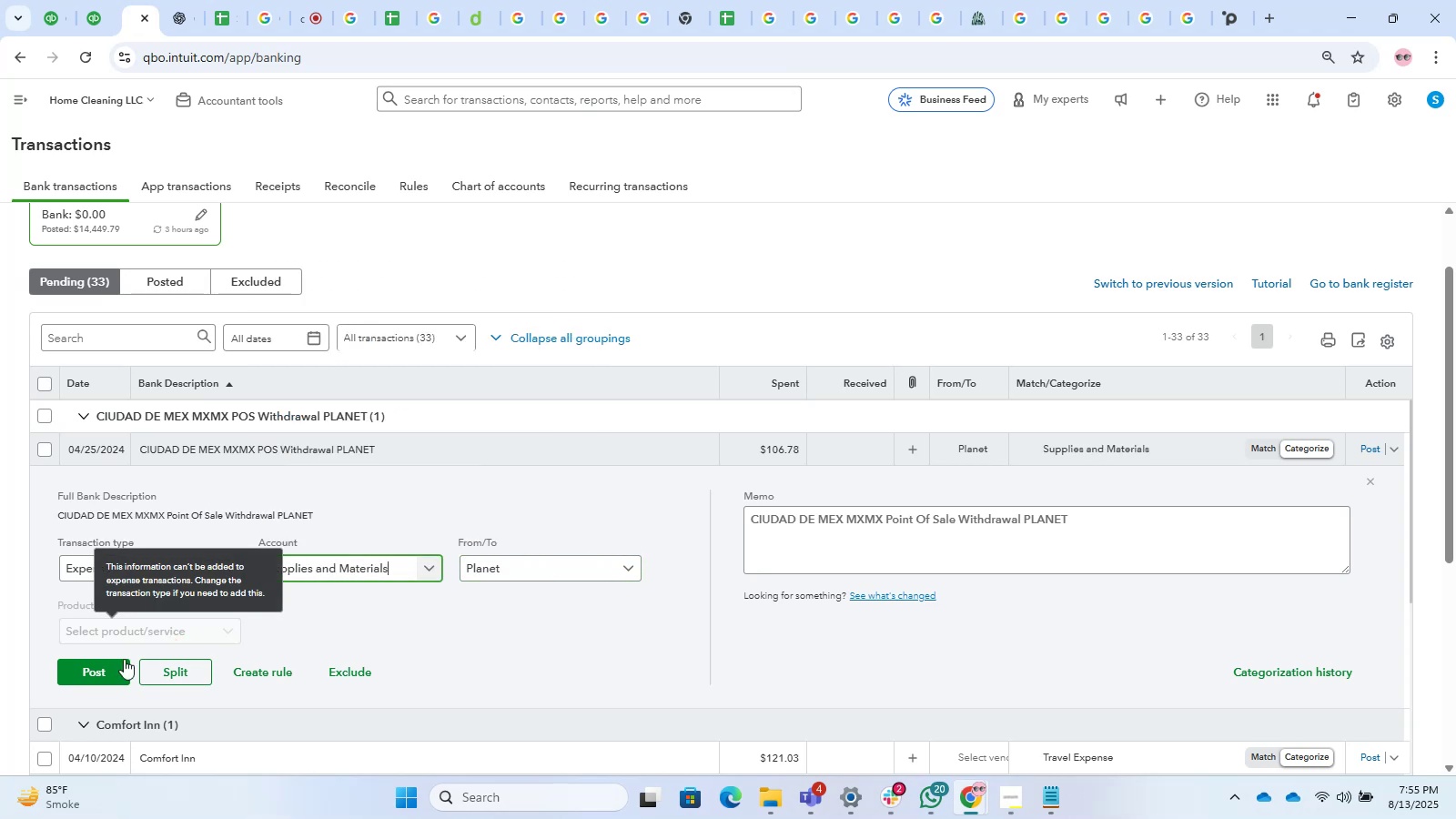 
left_click([97, 669])
 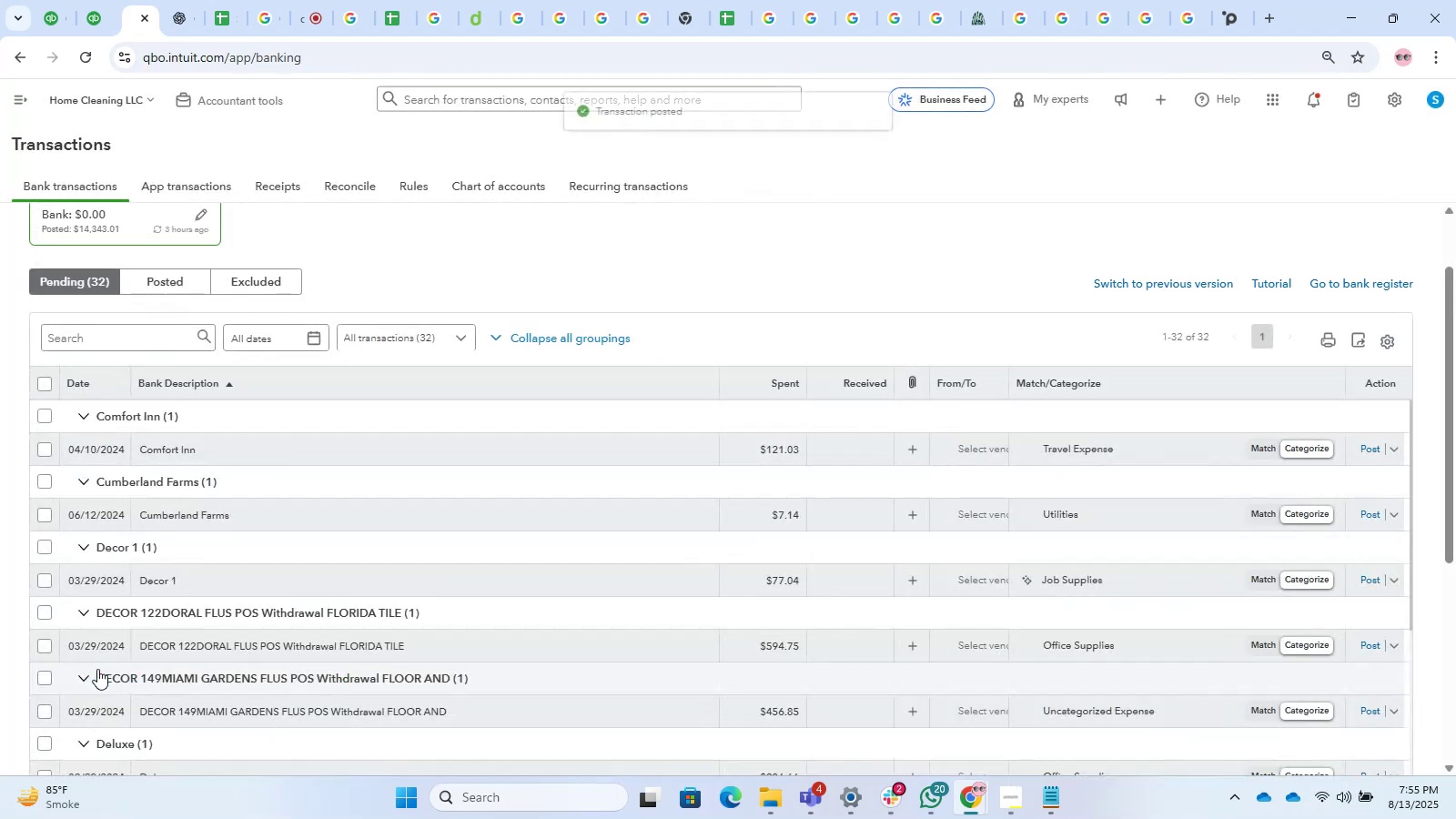 
scroll: coordinate [360, 357], scroll_direction: down, amount: 3.0
 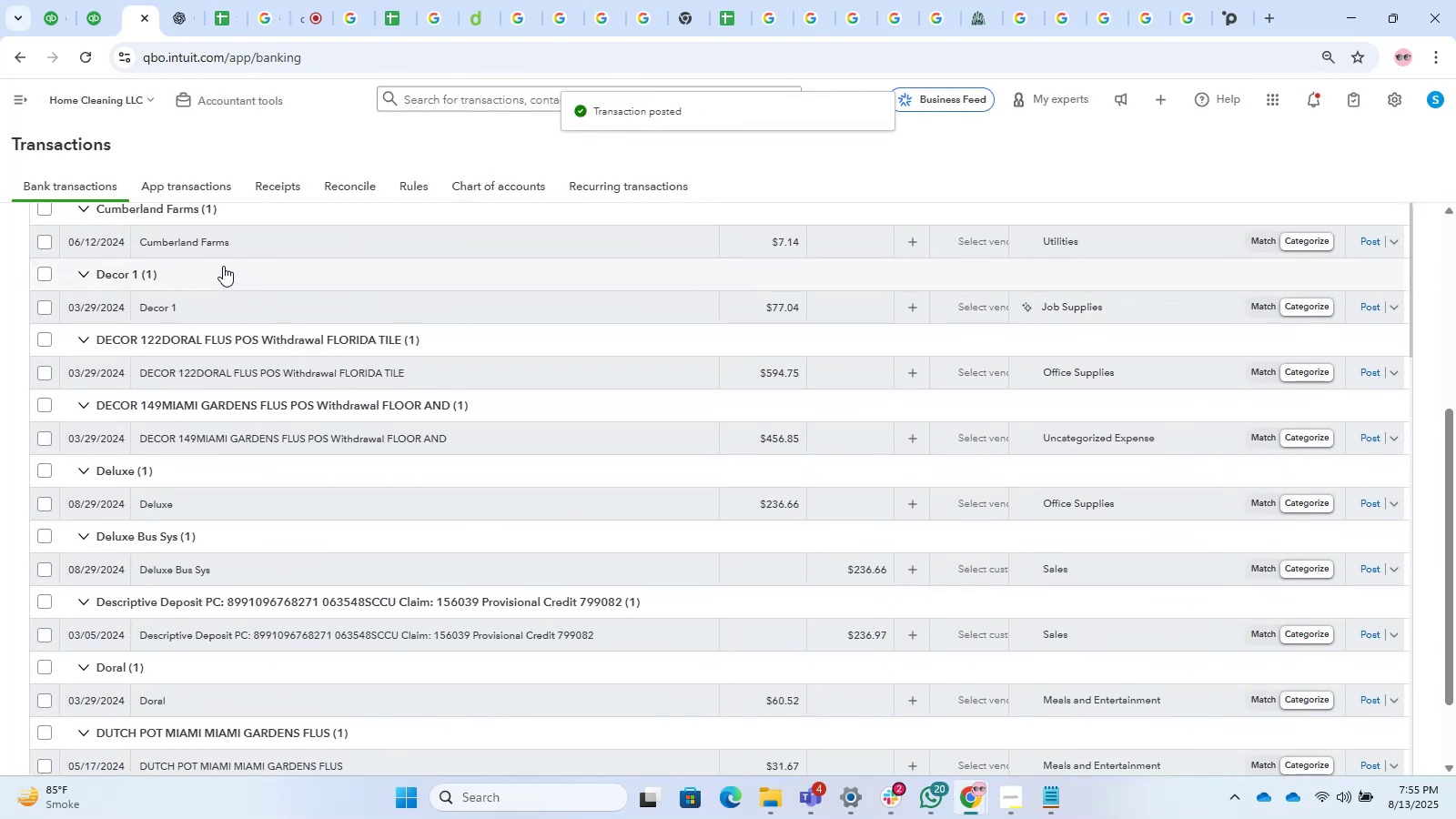 
left_click([187, 249])
 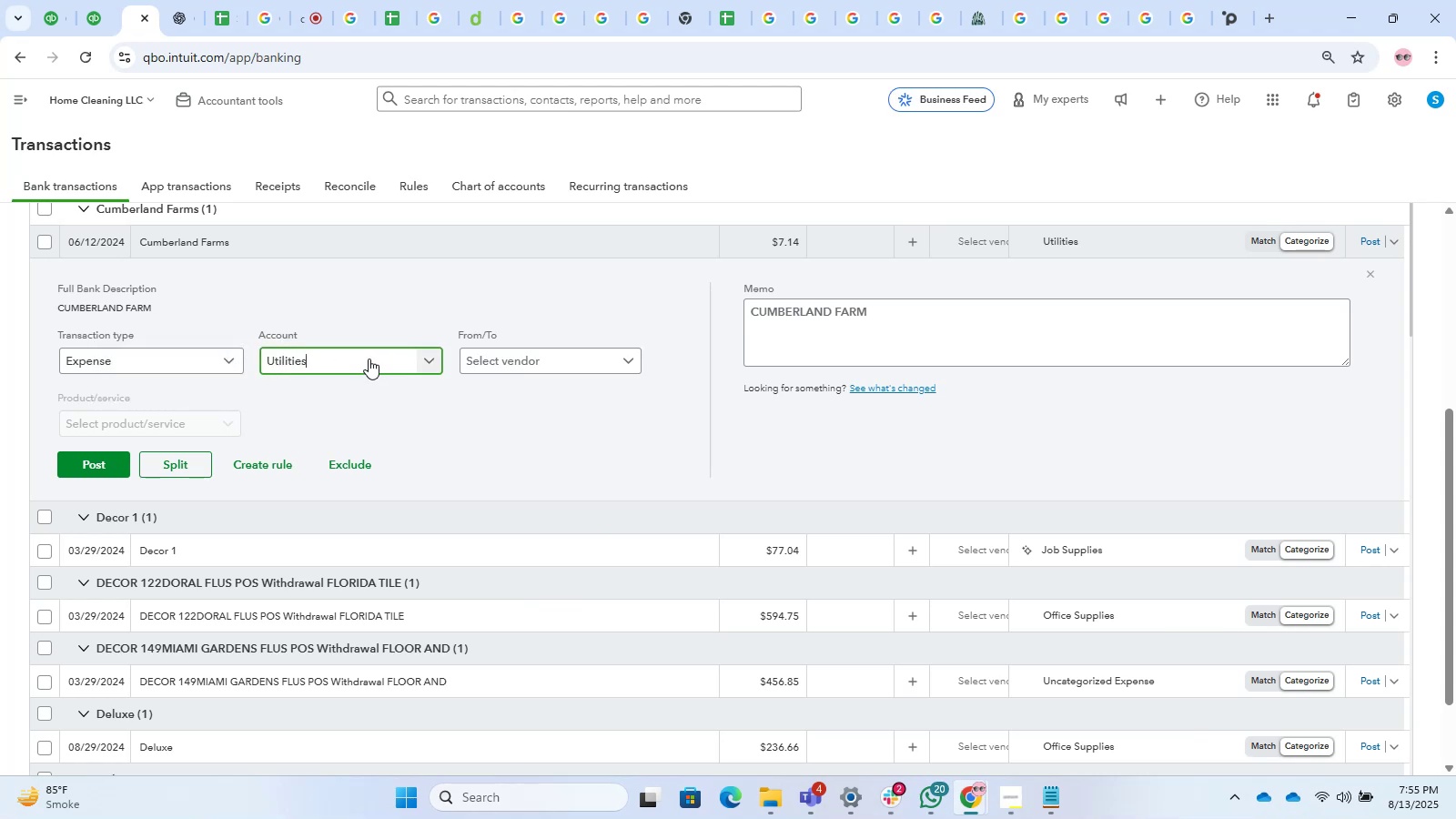 
left_click([516, 352])
 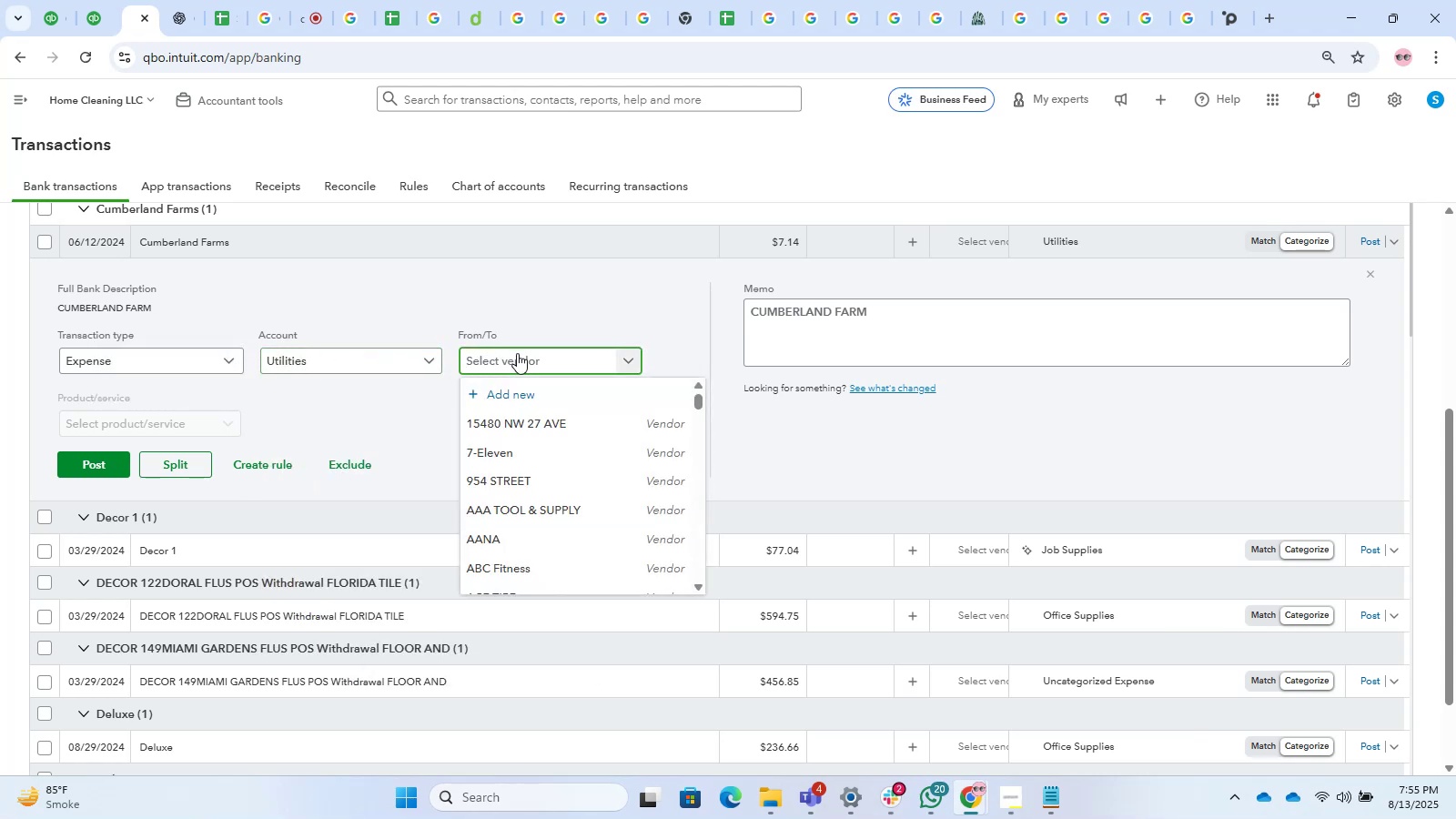 
type(cumber)
 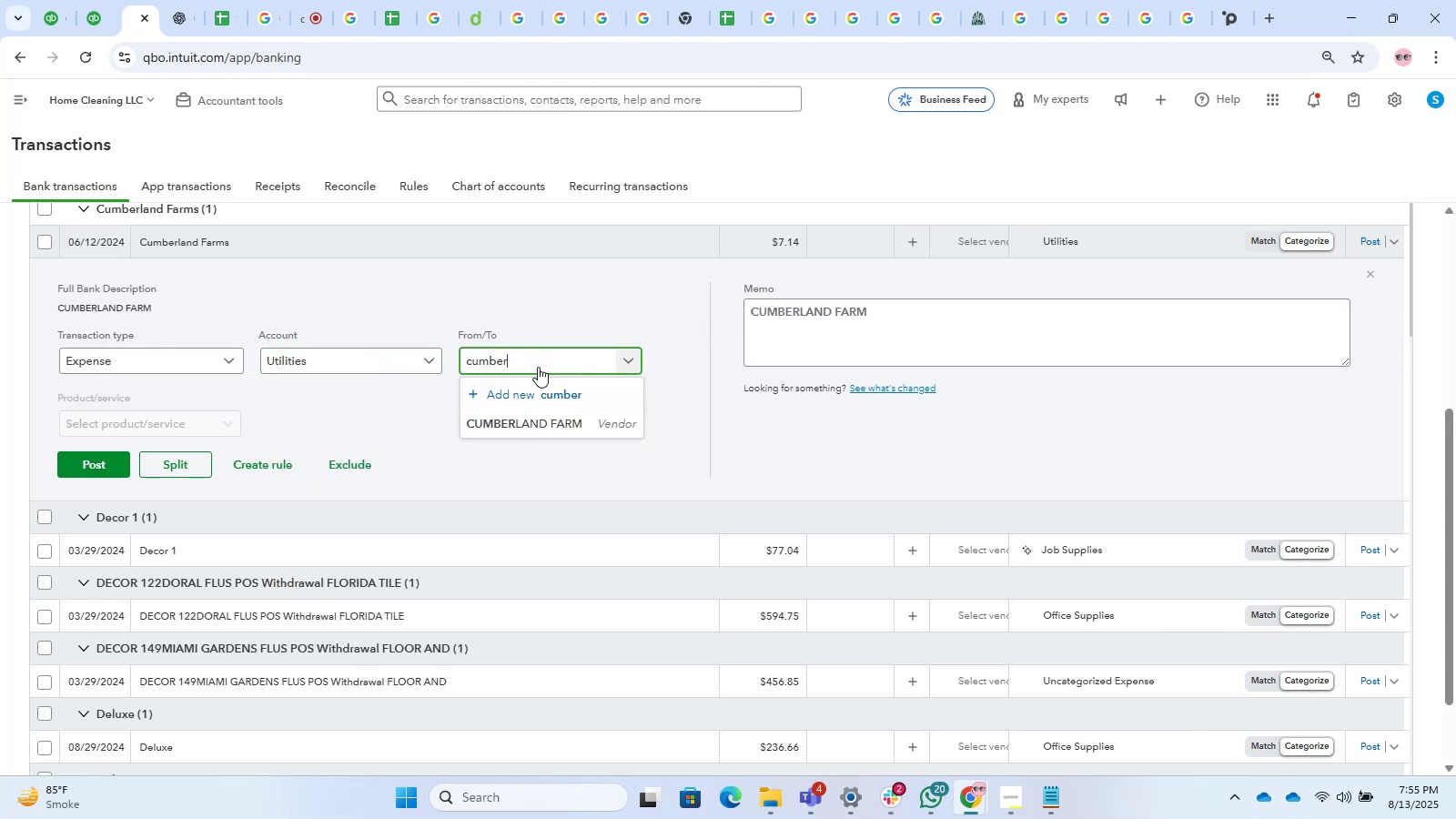 
left_click([562, 421])
 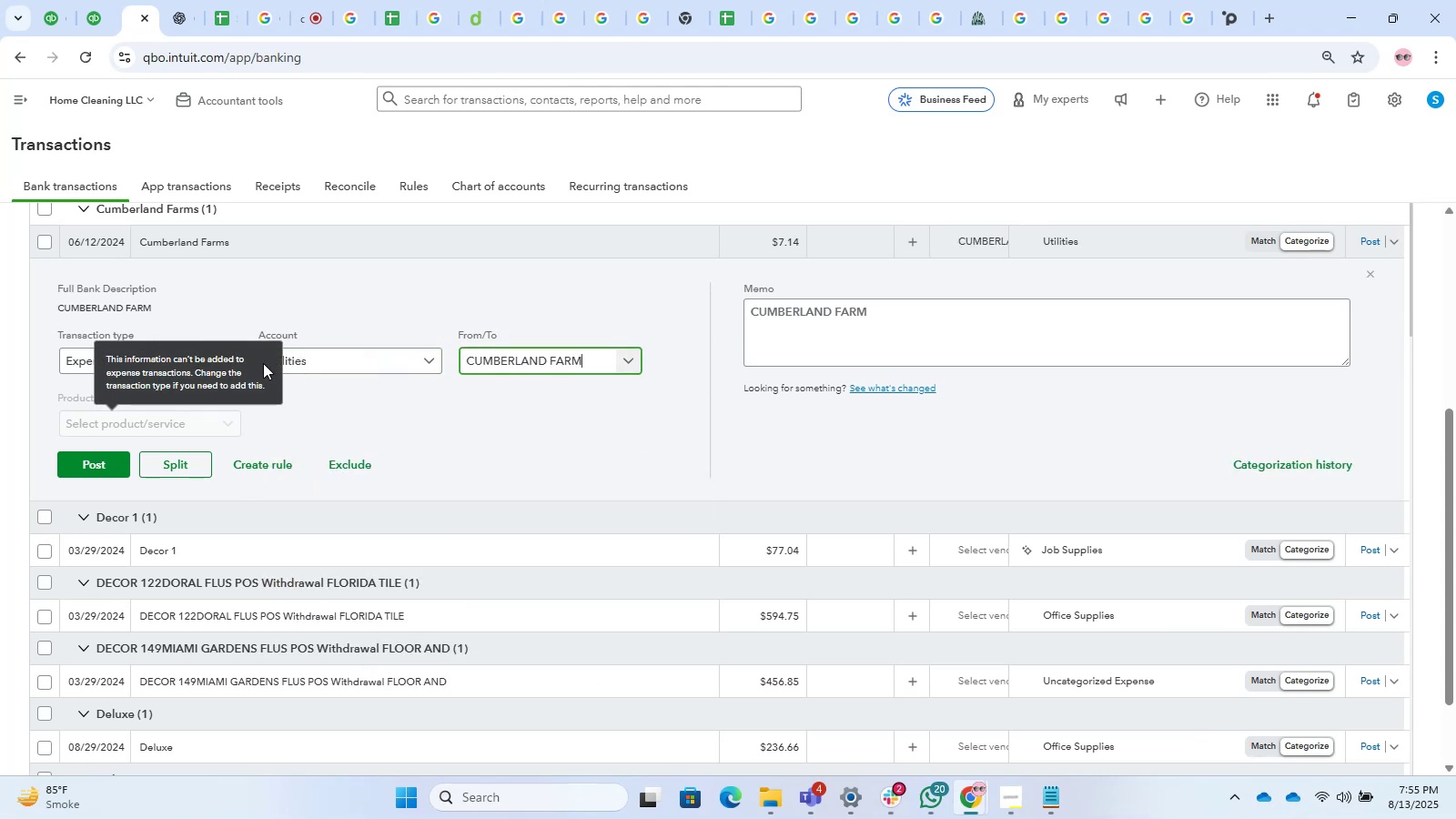 
left_click([317, 367])
 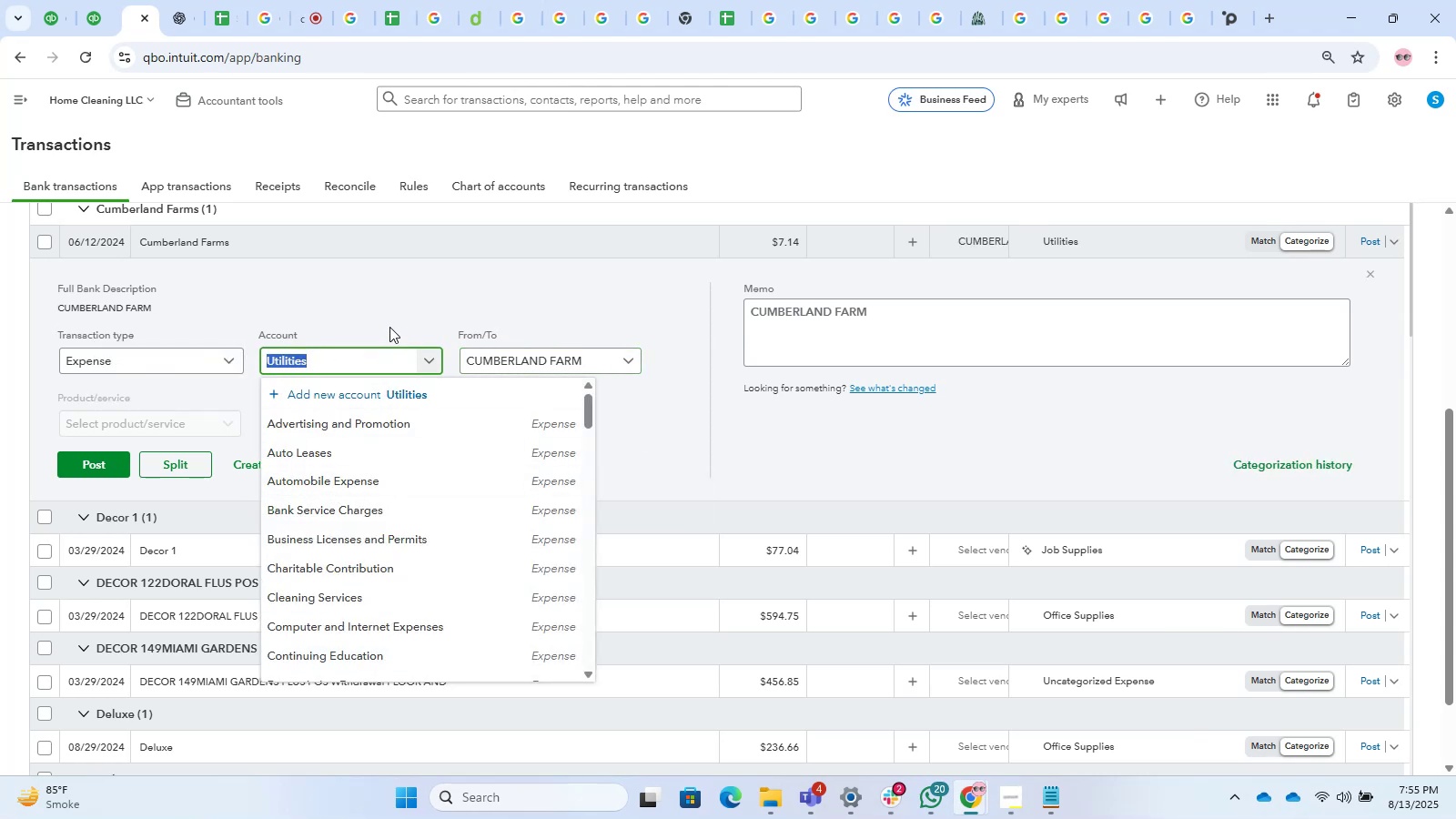 
scroll: coordinate [415, 482], scroll_direction: down, amount: 4.0
 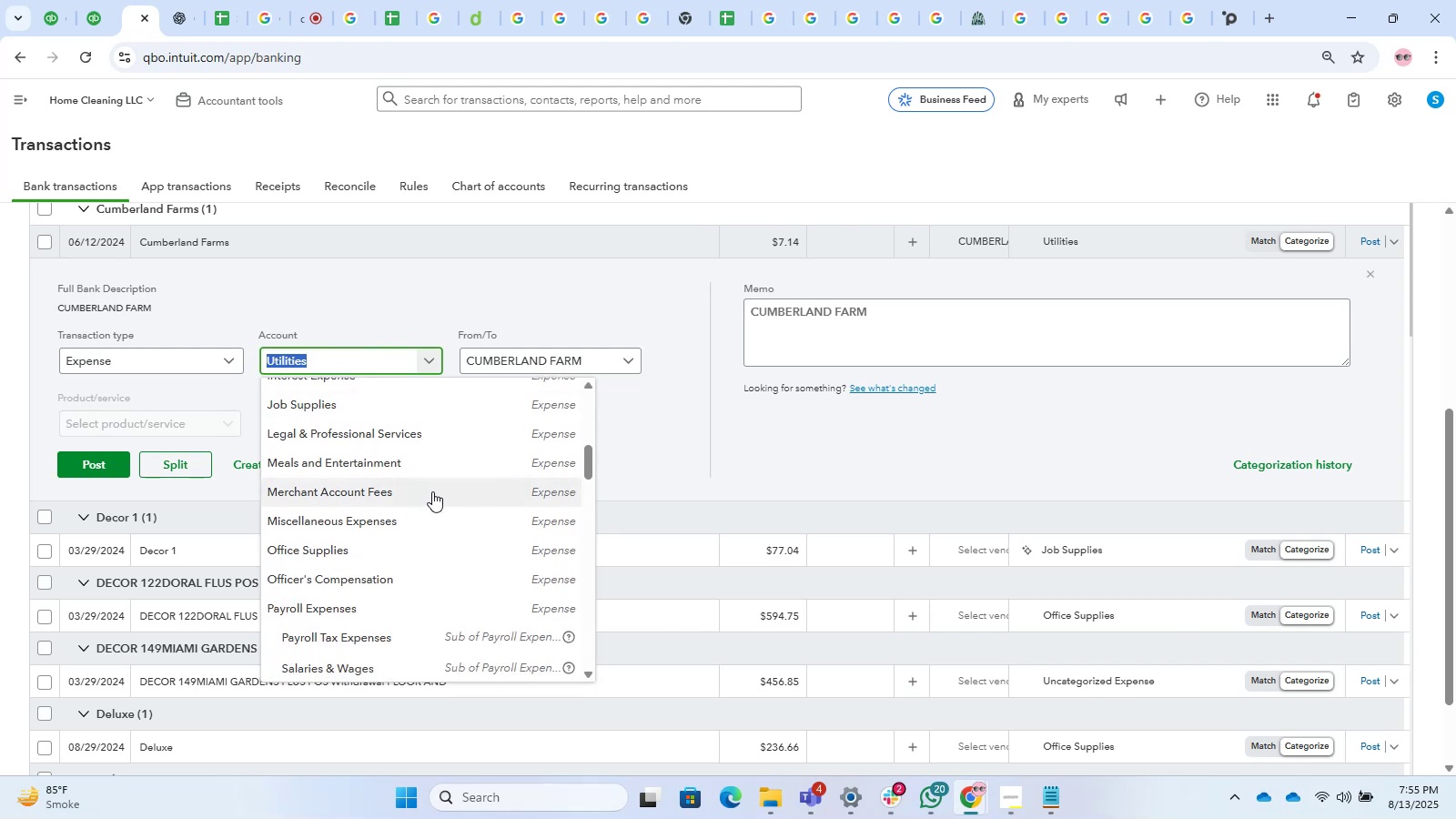 
type(meal)
 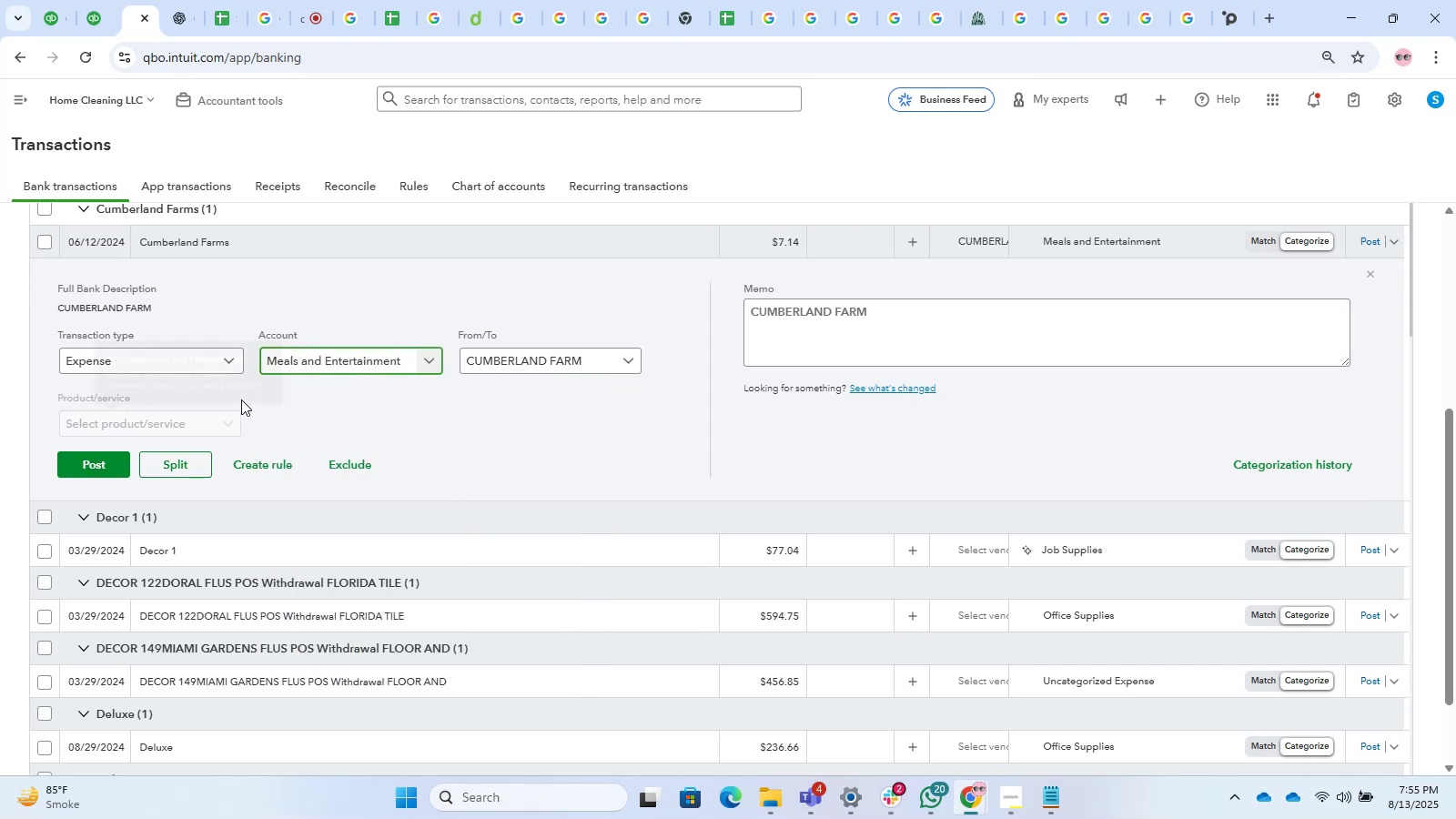 
left_click([104, 473])
 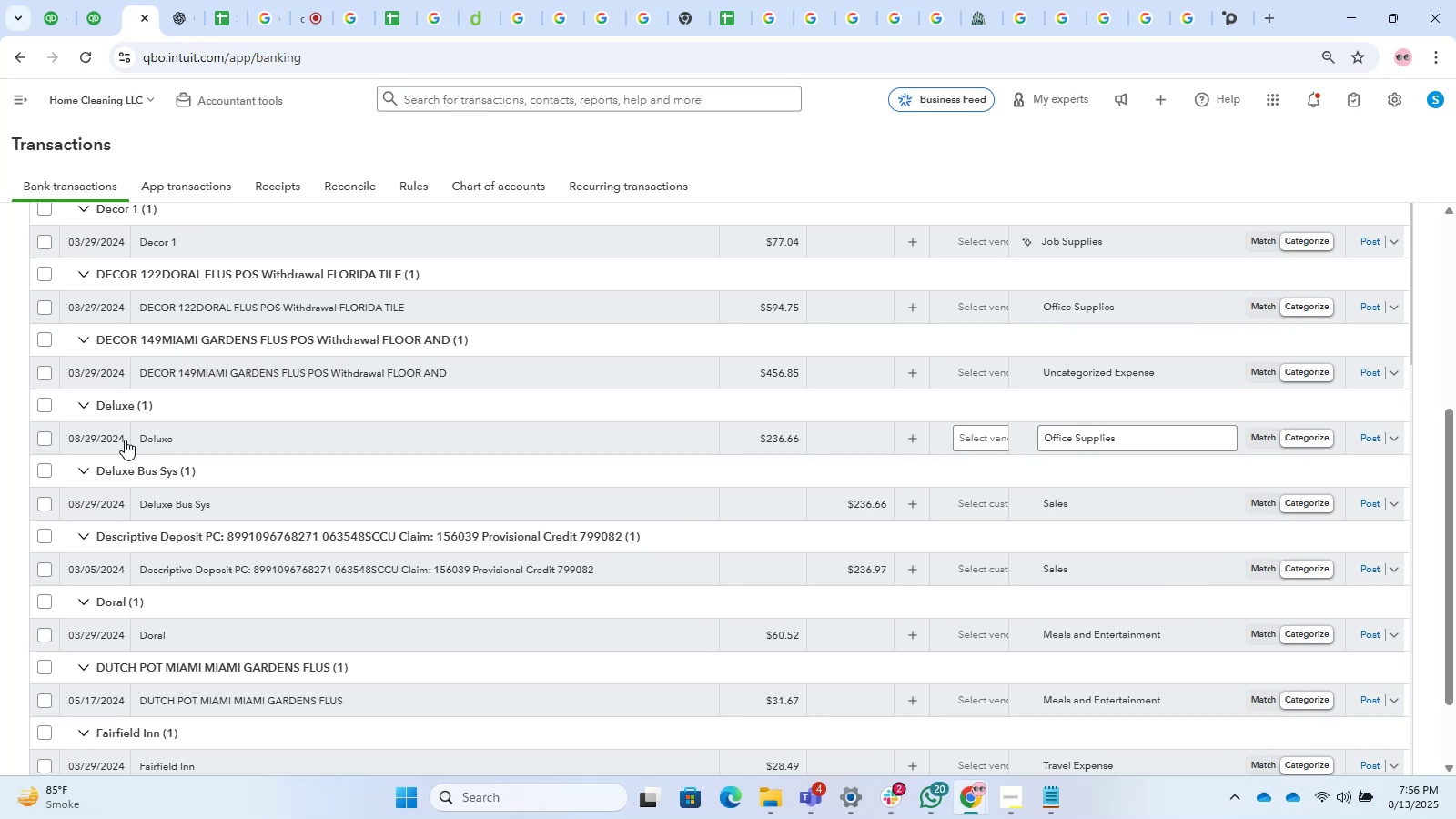 
wait(19.68)
 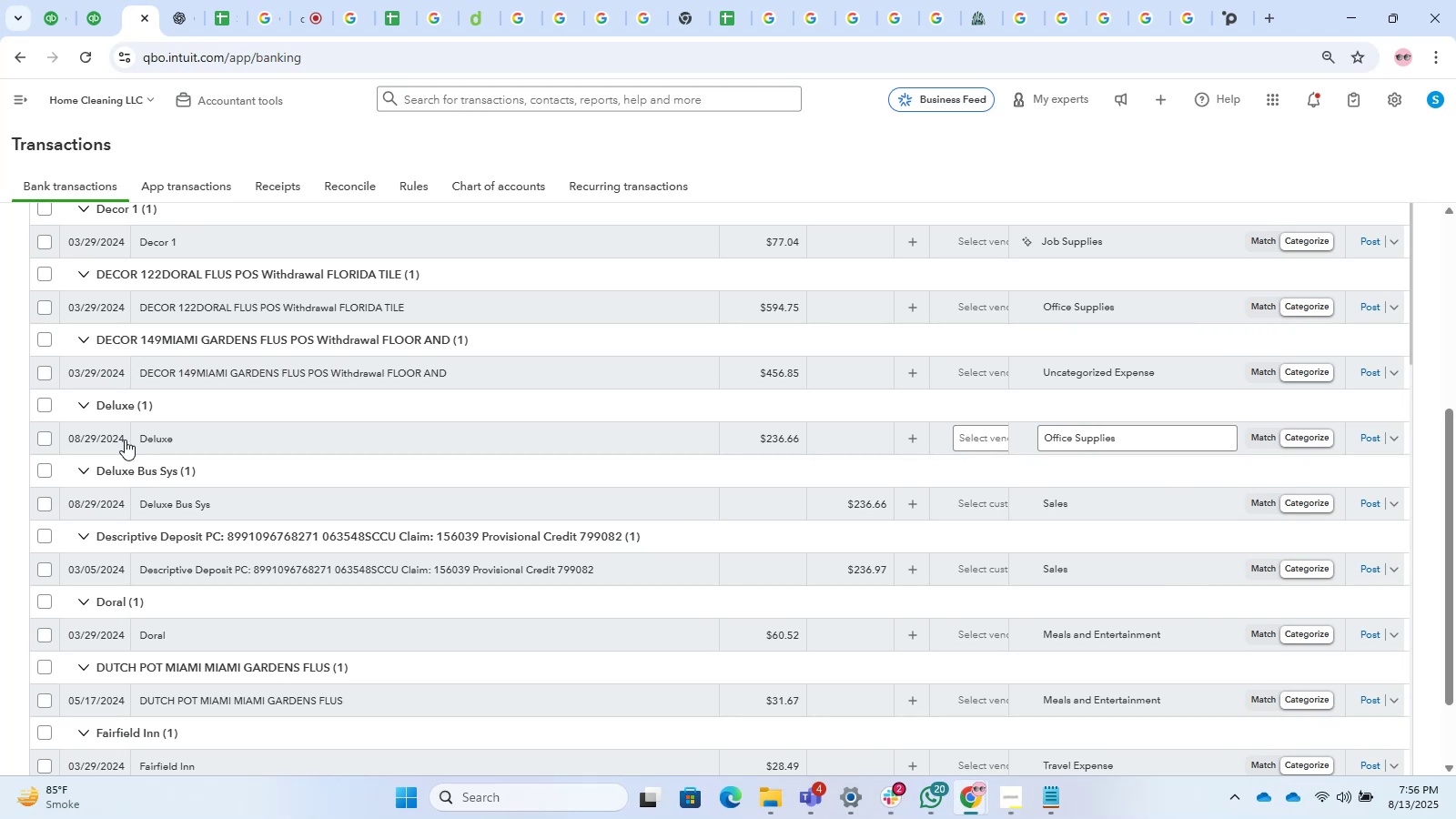 
scroll: coordinate [346, 330], scroll_direction: down, amount: 2.0
 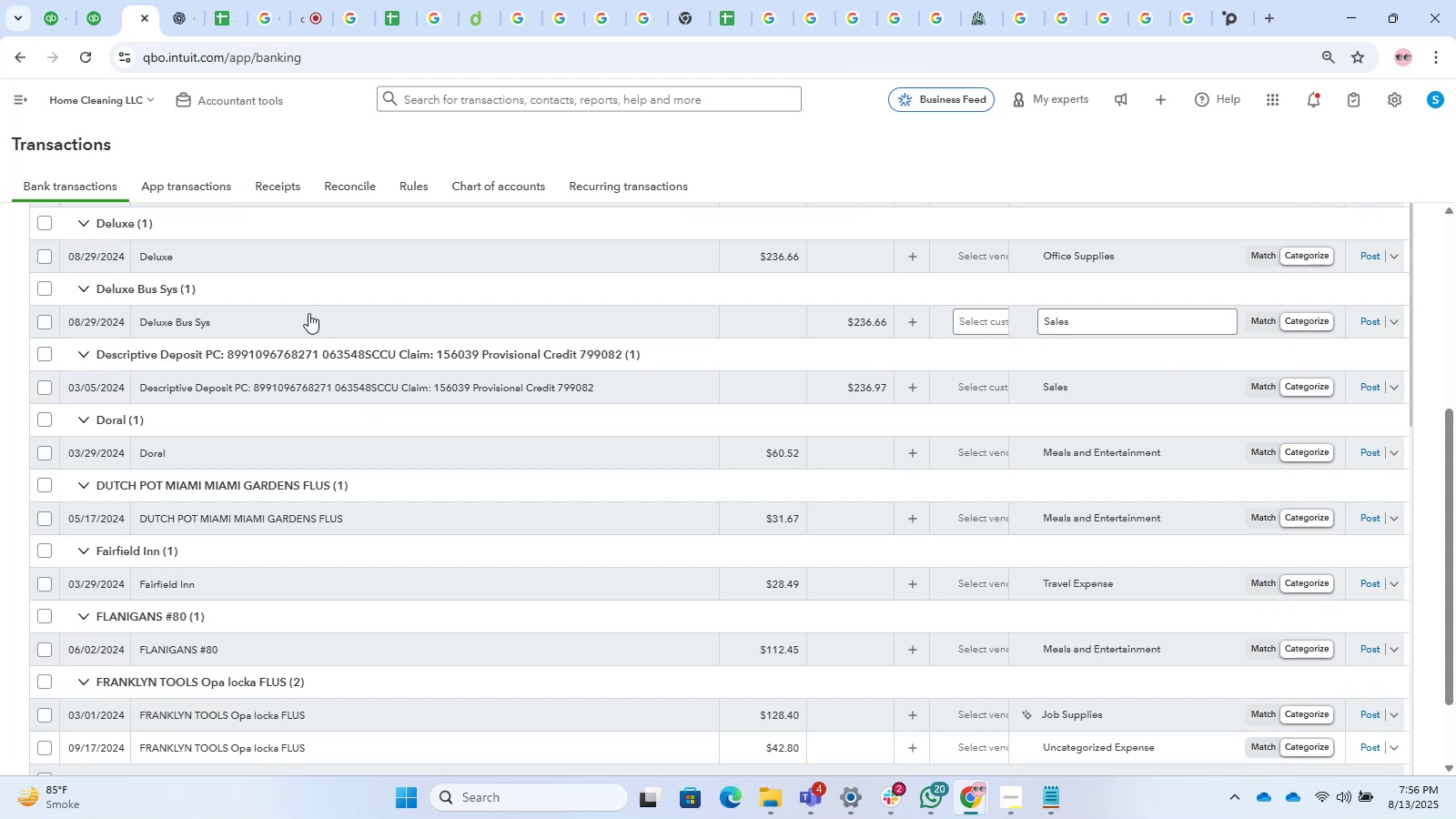 
left_click([308, 321])
 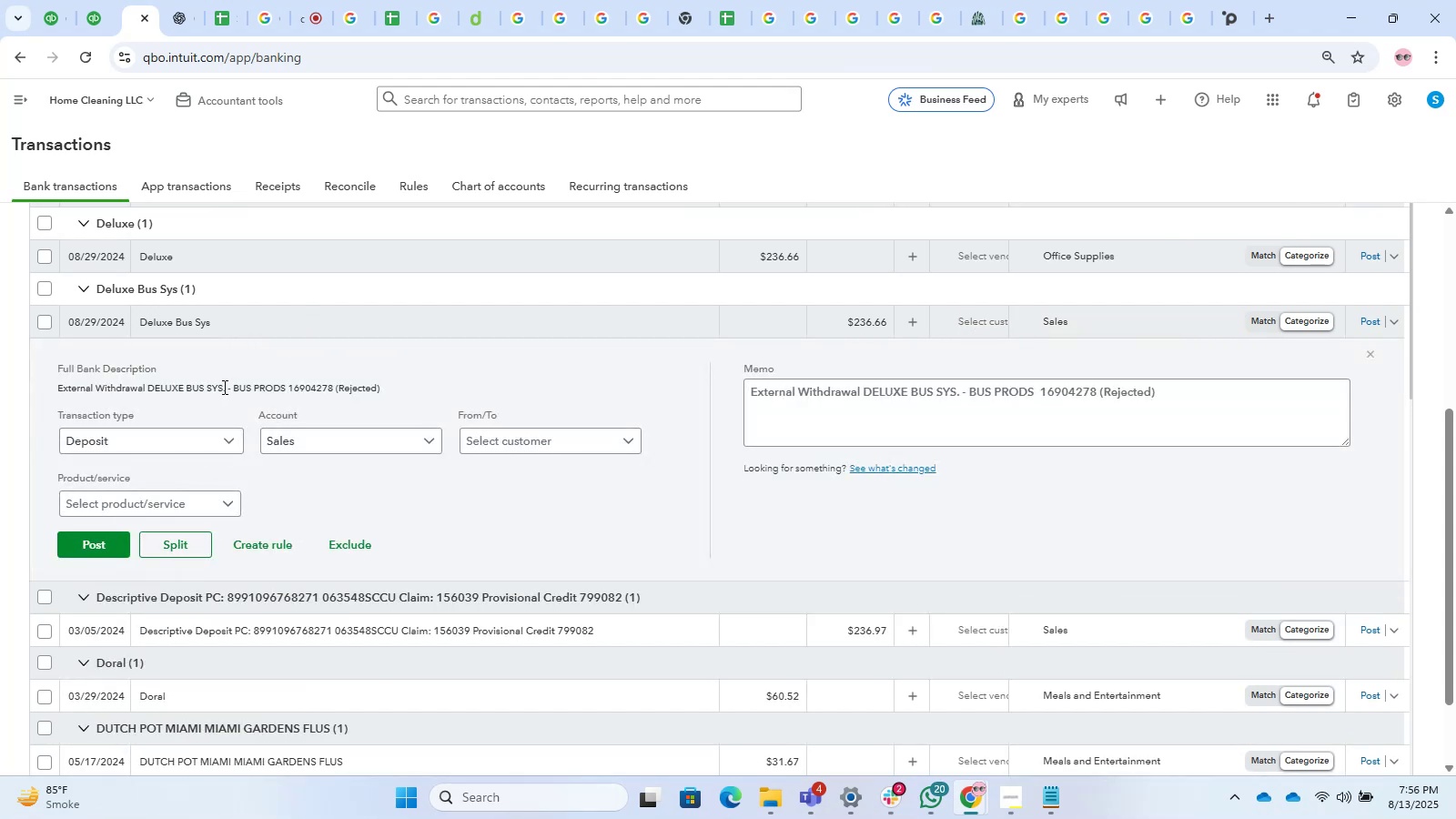 
left_click_drag(start_coordinate=[230, 387], to_coordinate=[150, 390])
 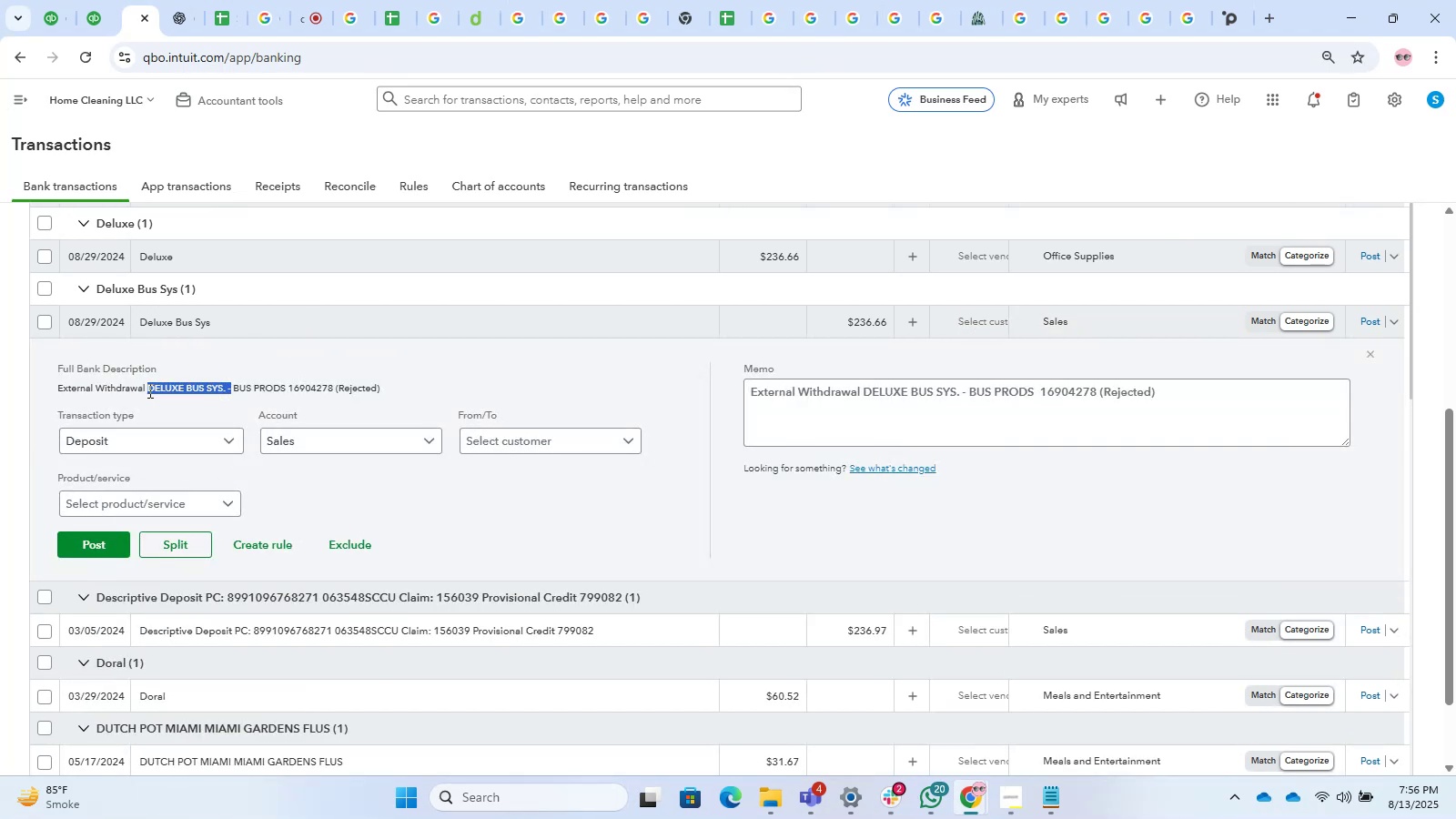 
key(Control+C)
 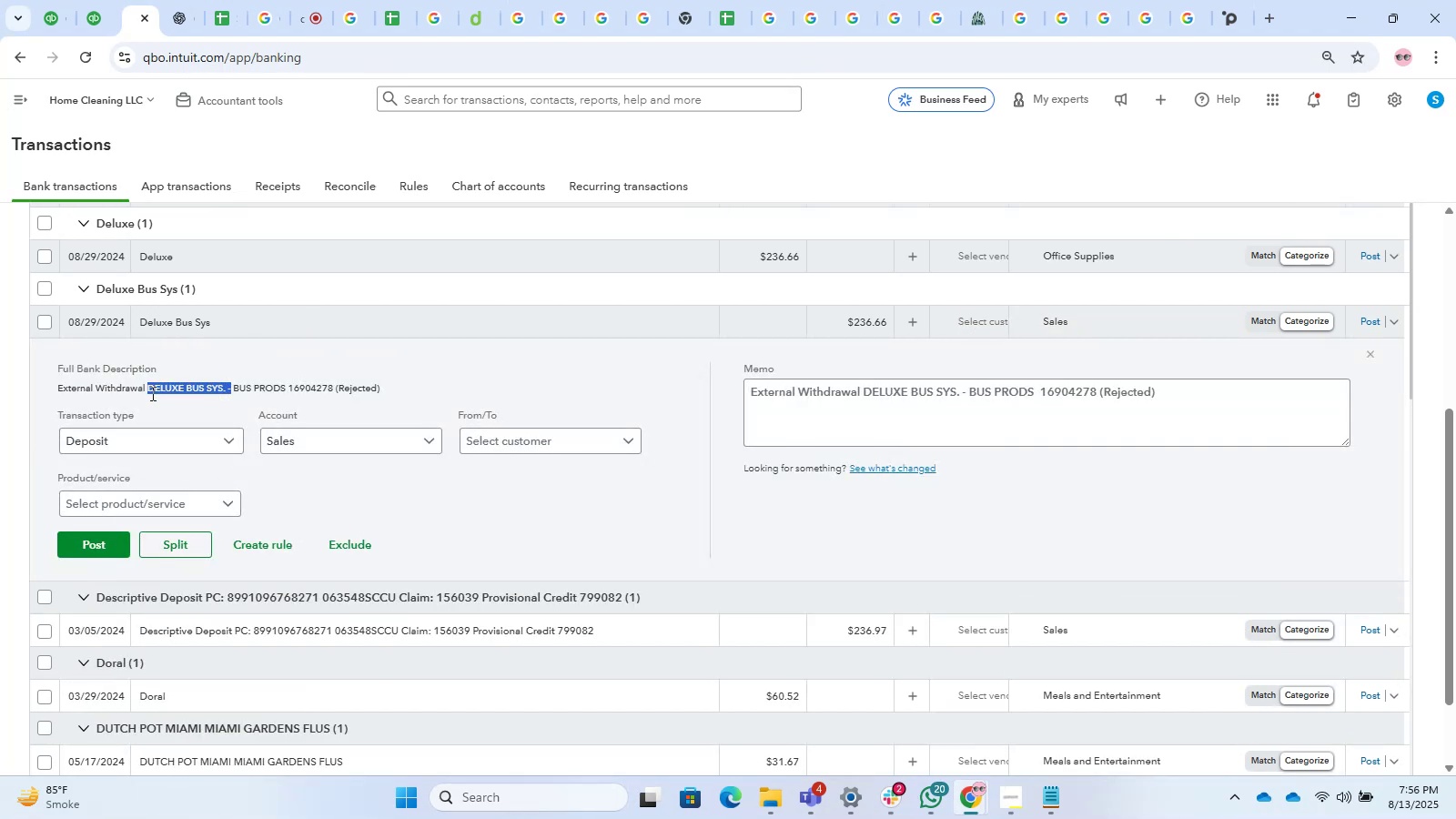 
key(Control+T)
 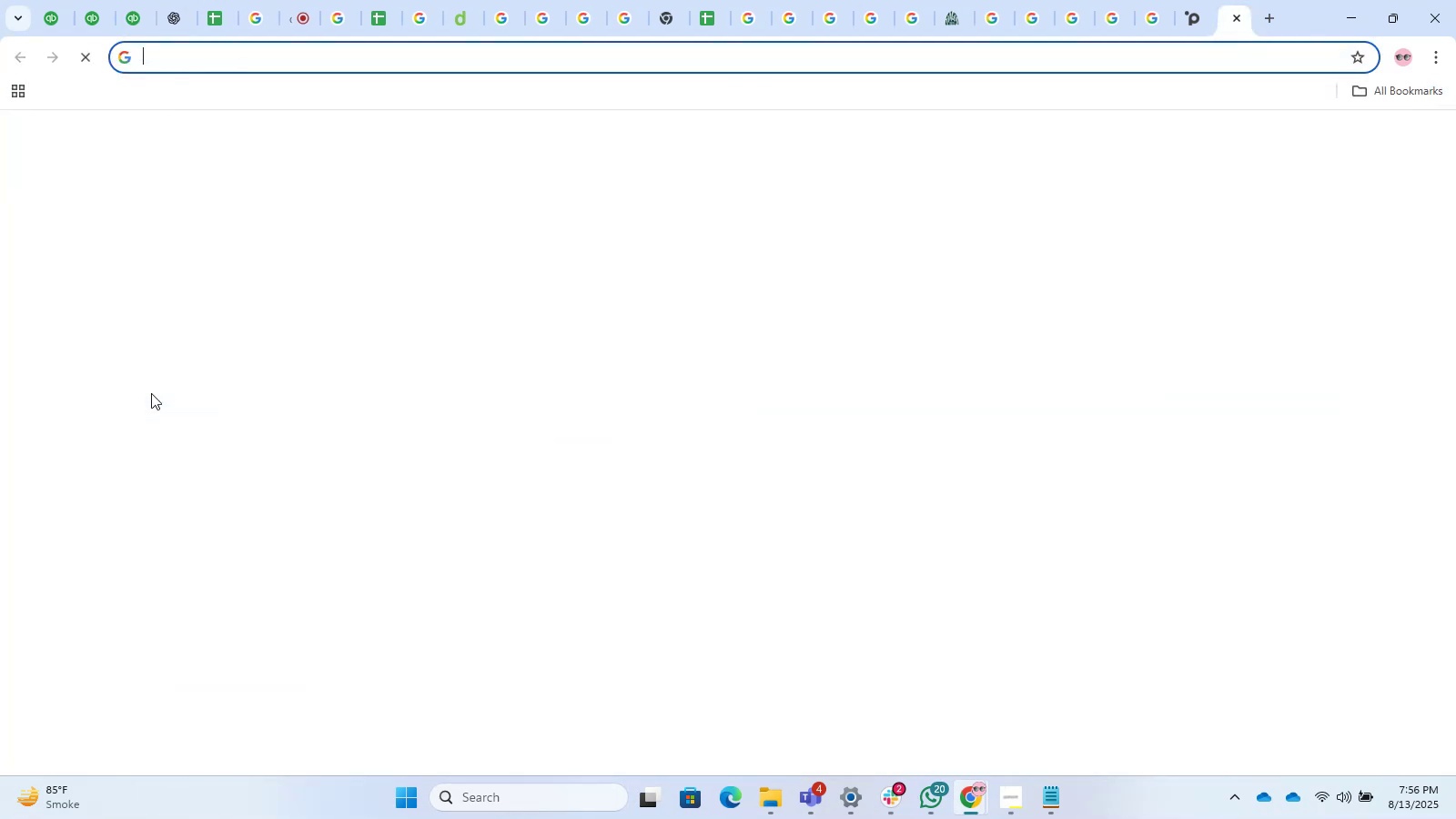 
key(Control+V)
 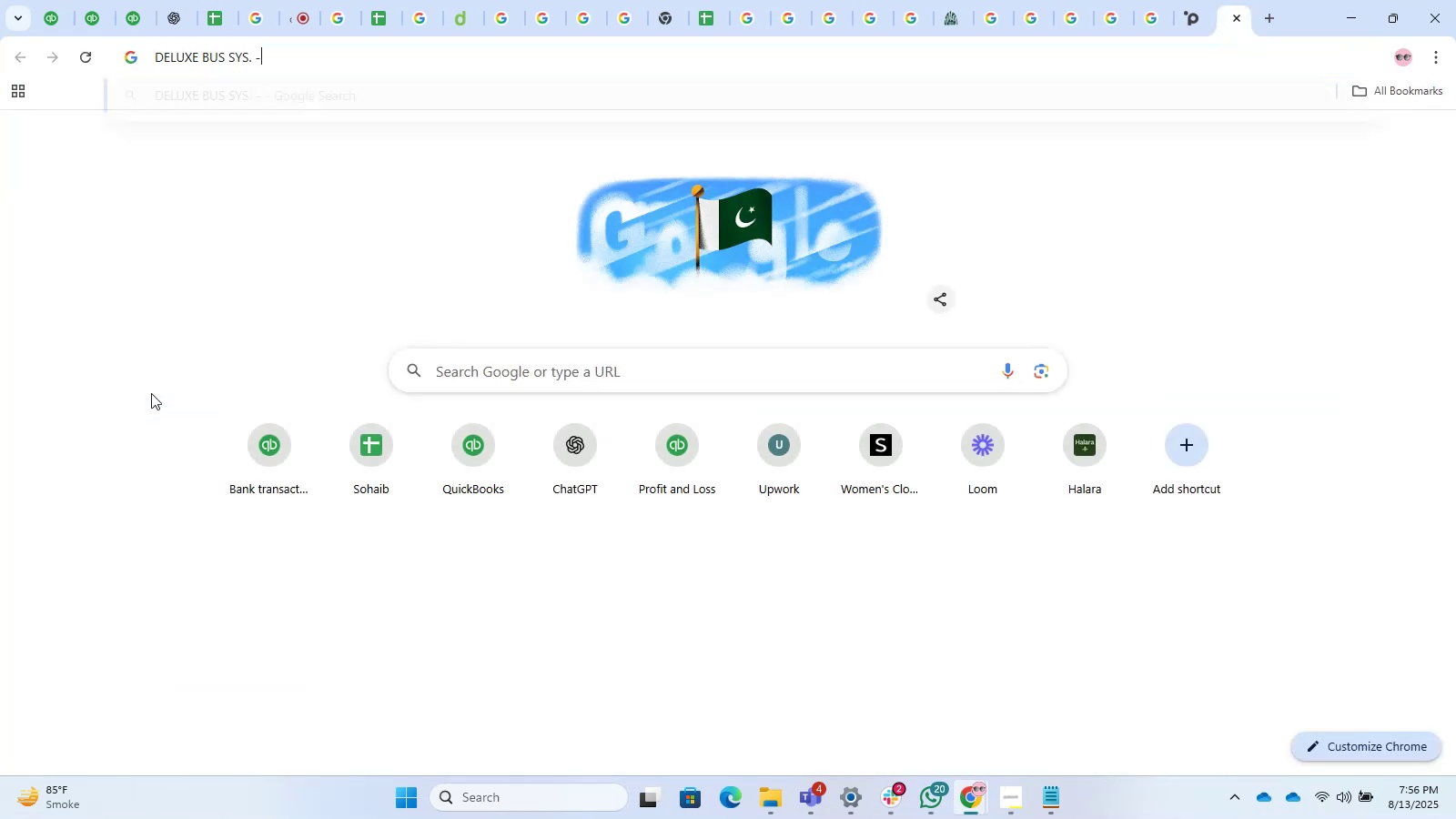 
key(Control+NumpadEnter)
 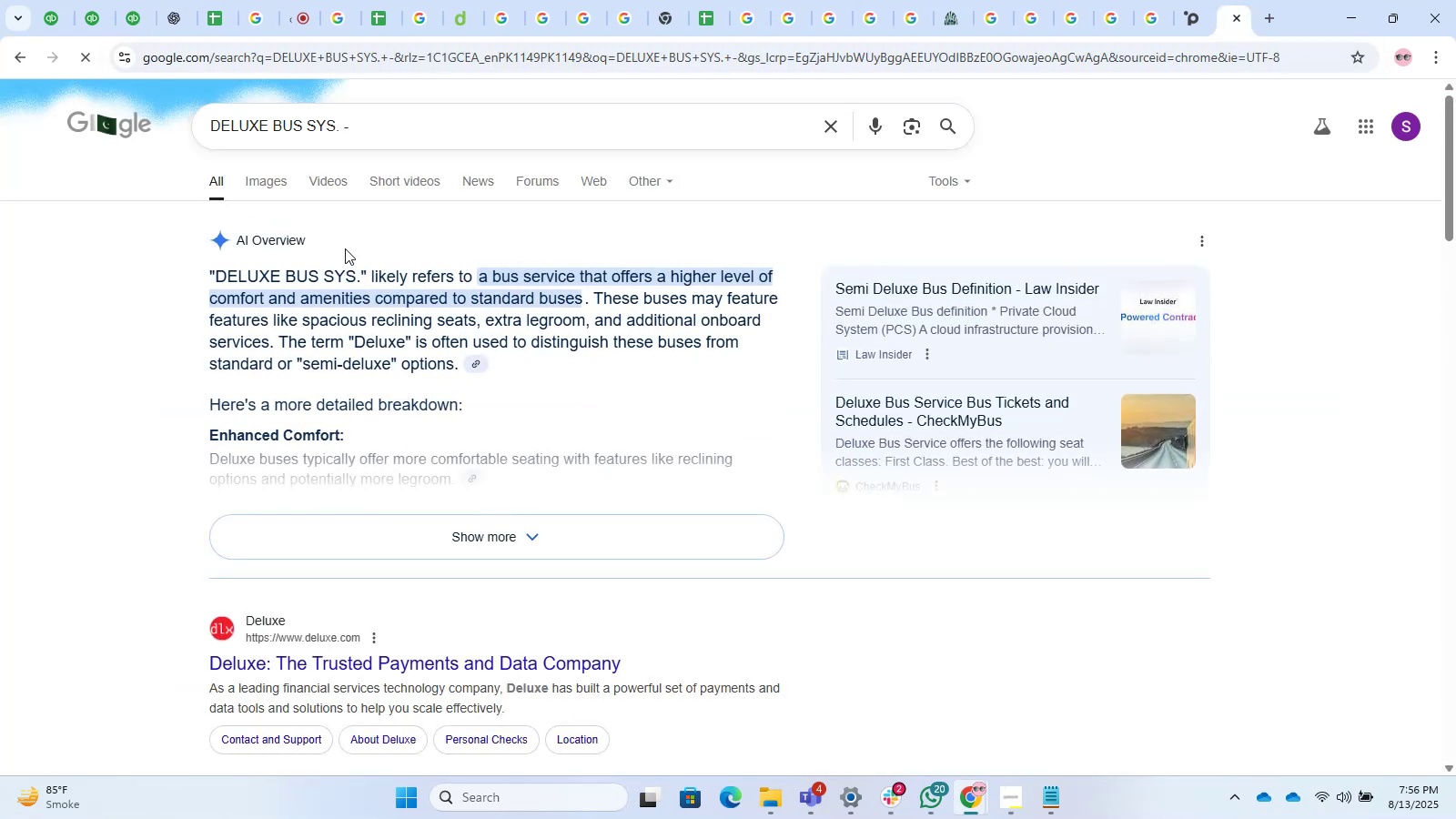 
scroll: coordinate [428, 496], scroll_direction: down, amount: 1.0
 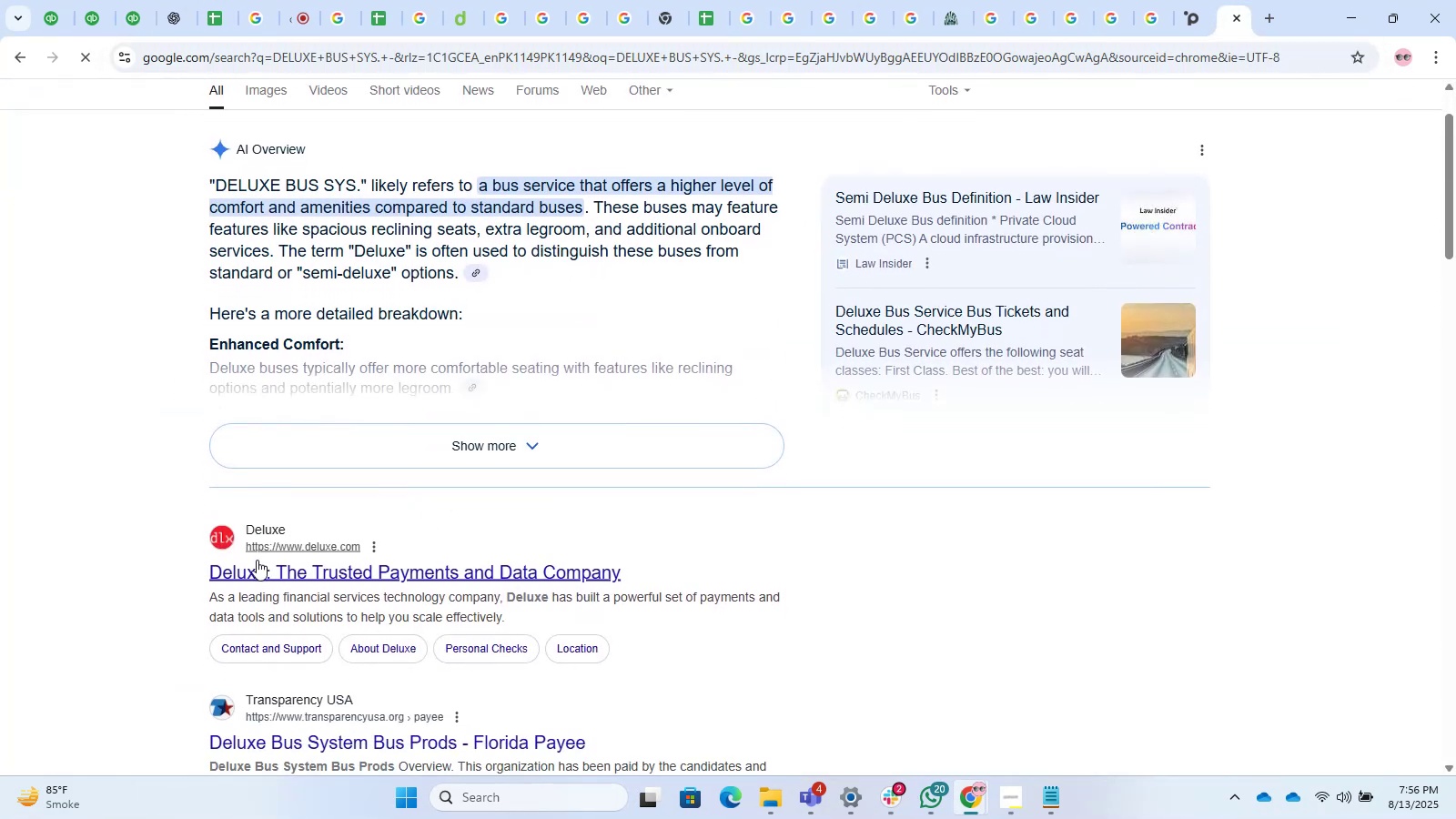 
left_click([260, 569])
 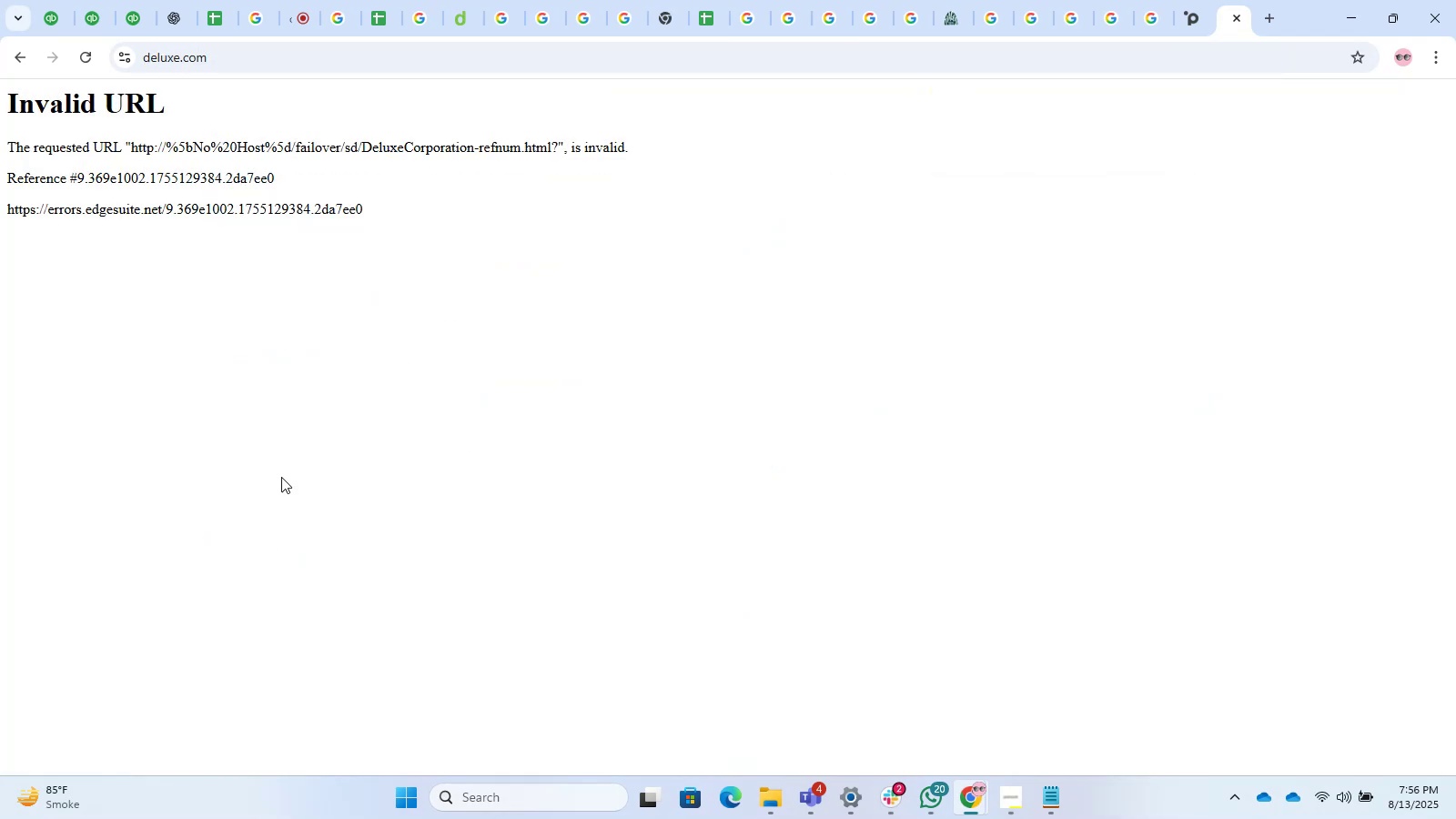 
left_click([4, 58])
 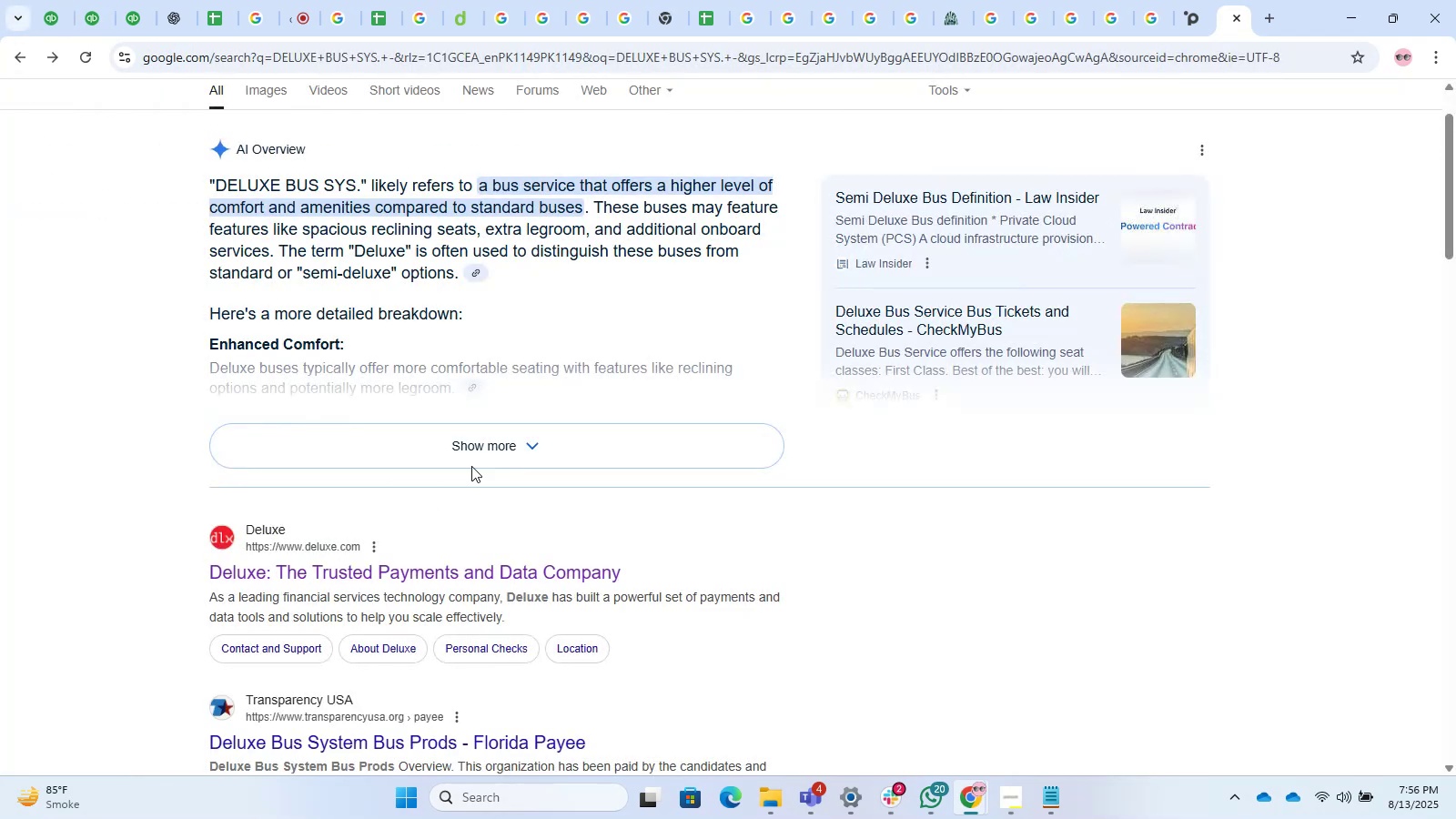 
left_click([157, 26])
 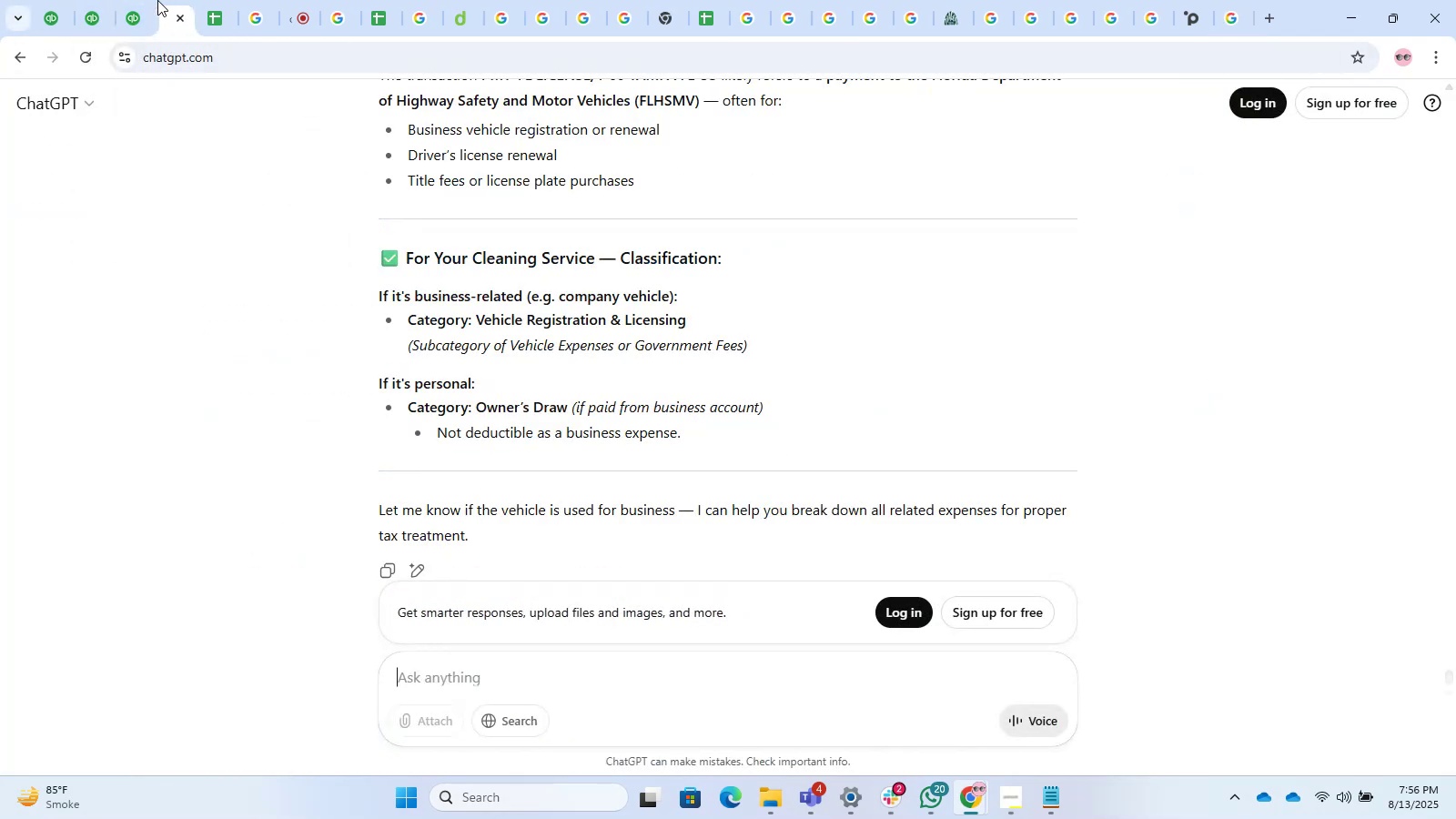 
double_click([199, 4])
 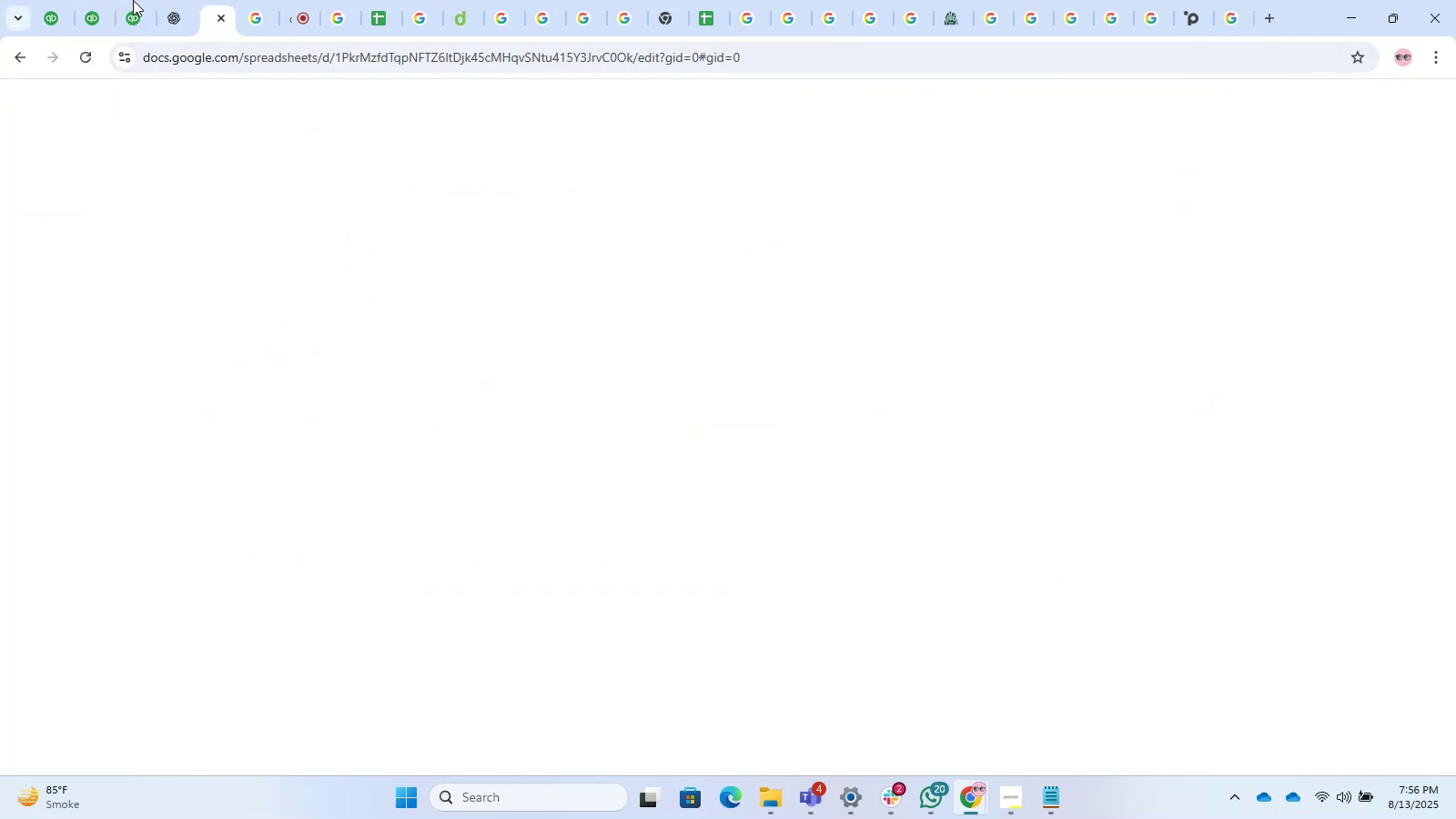 
left_click([124, 0])
 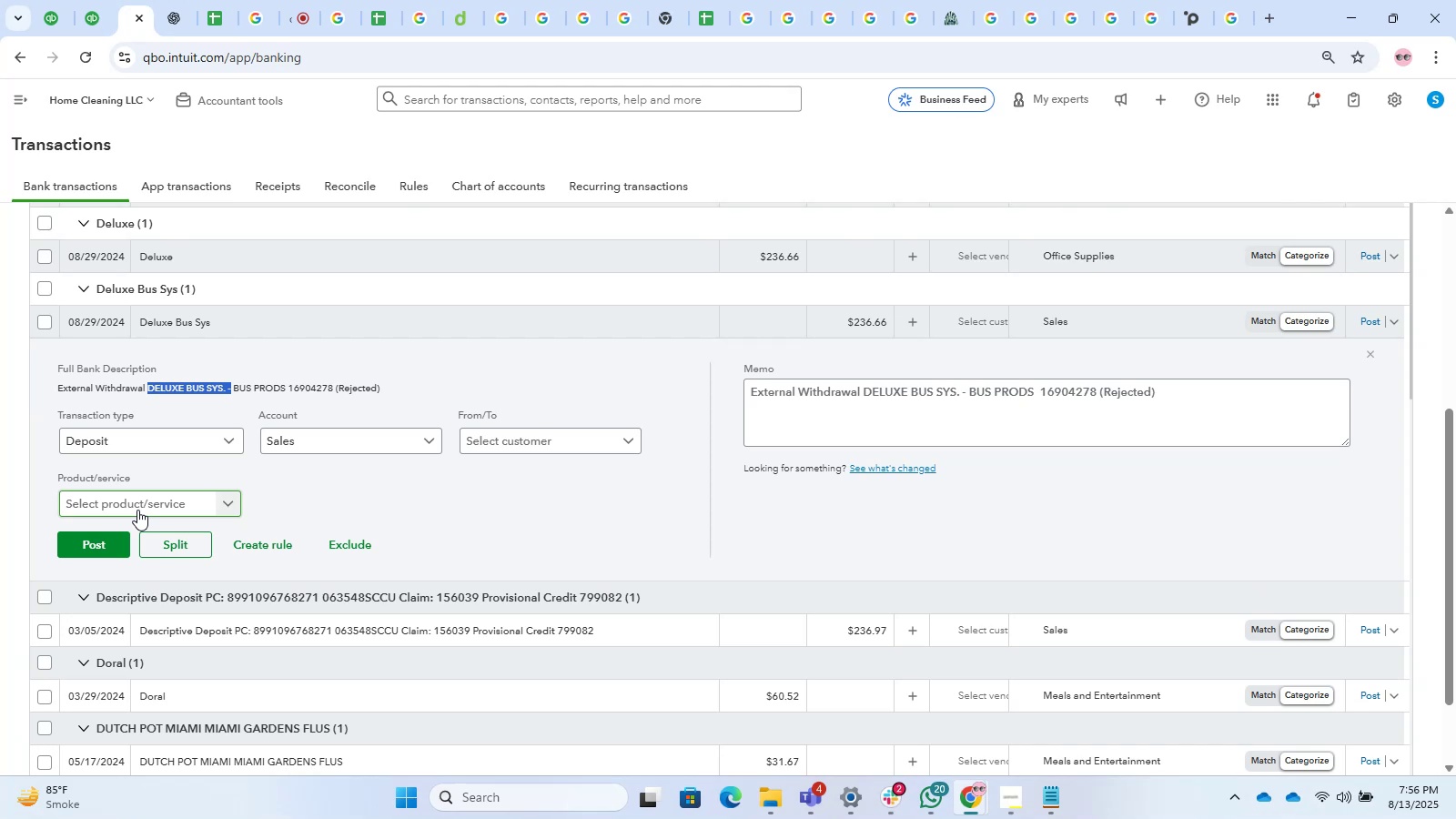 
wait(21.1)
 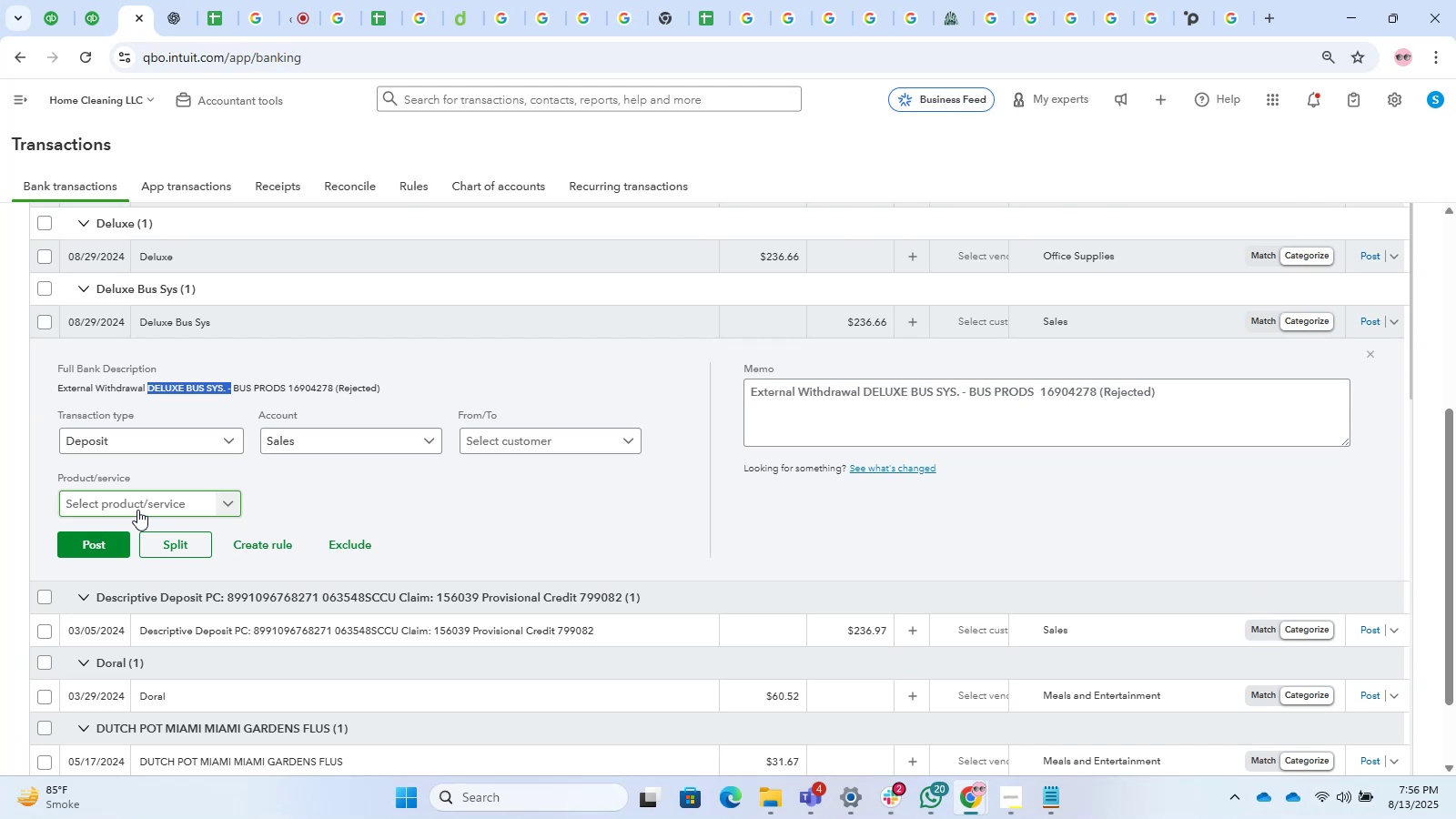 
left_click([221, 394])
 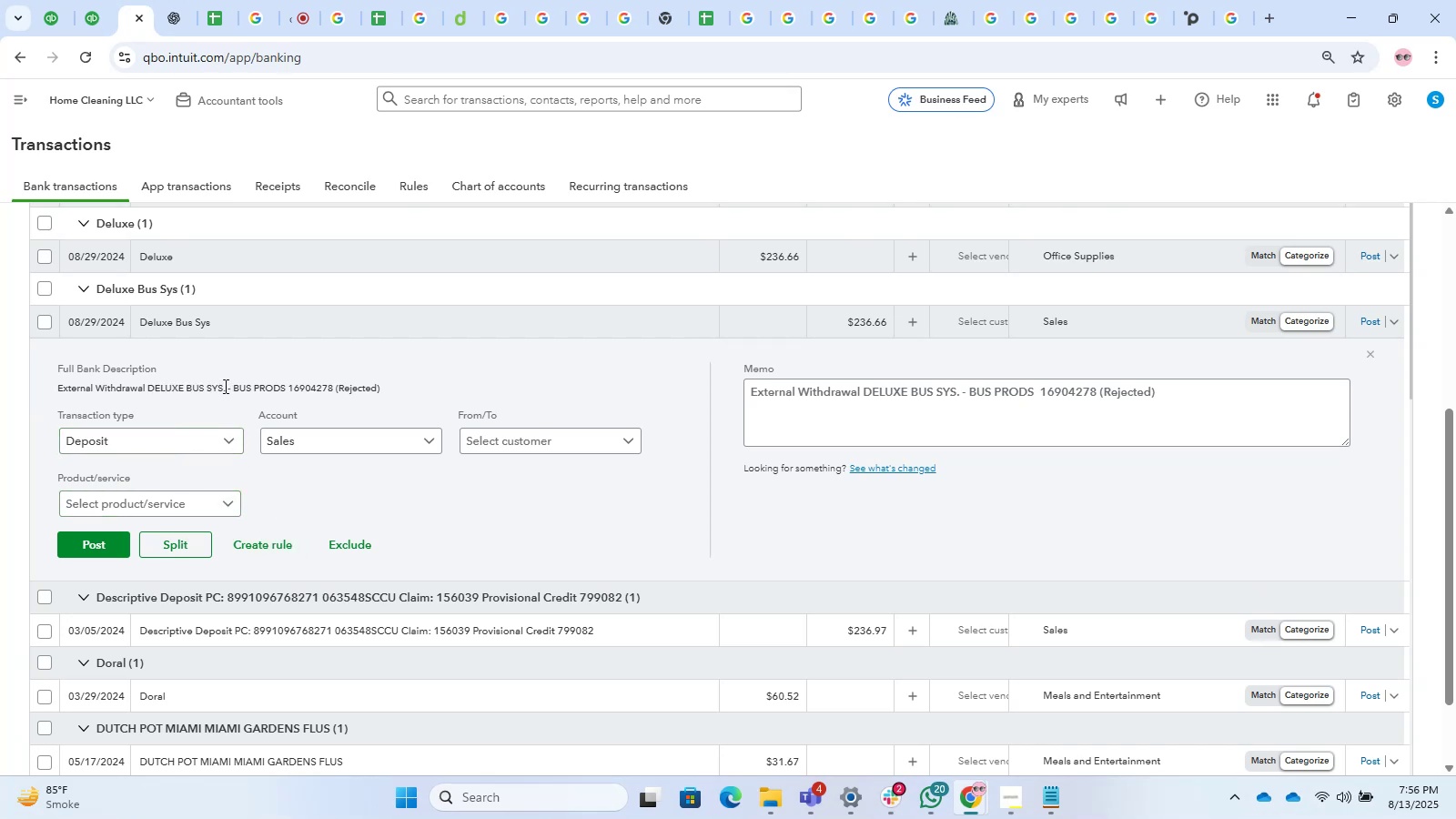 
left_click_drag(start_coordinate=[223, 385], to_coordinate=[149, 389])
 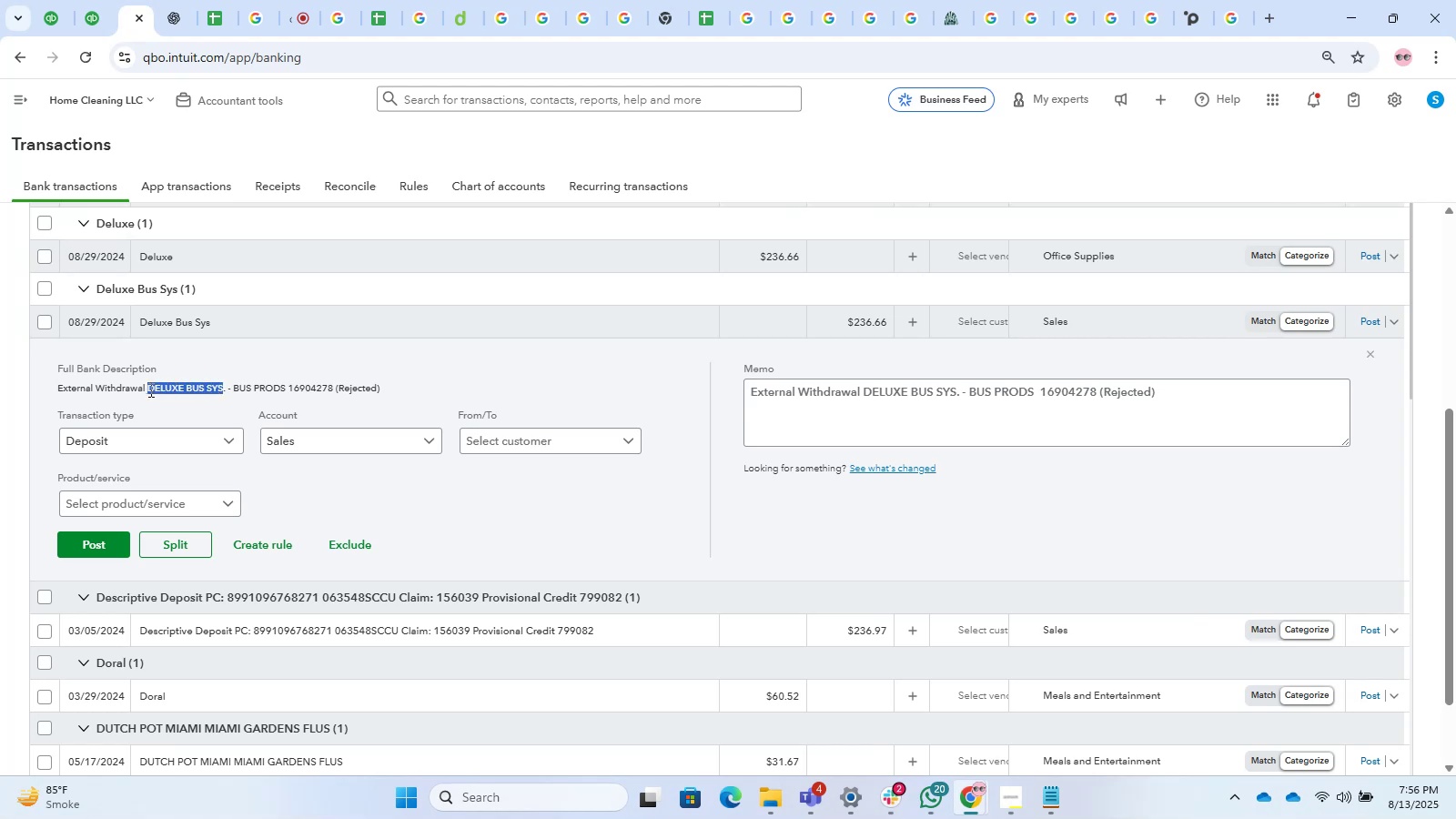 
key(Control+C)
 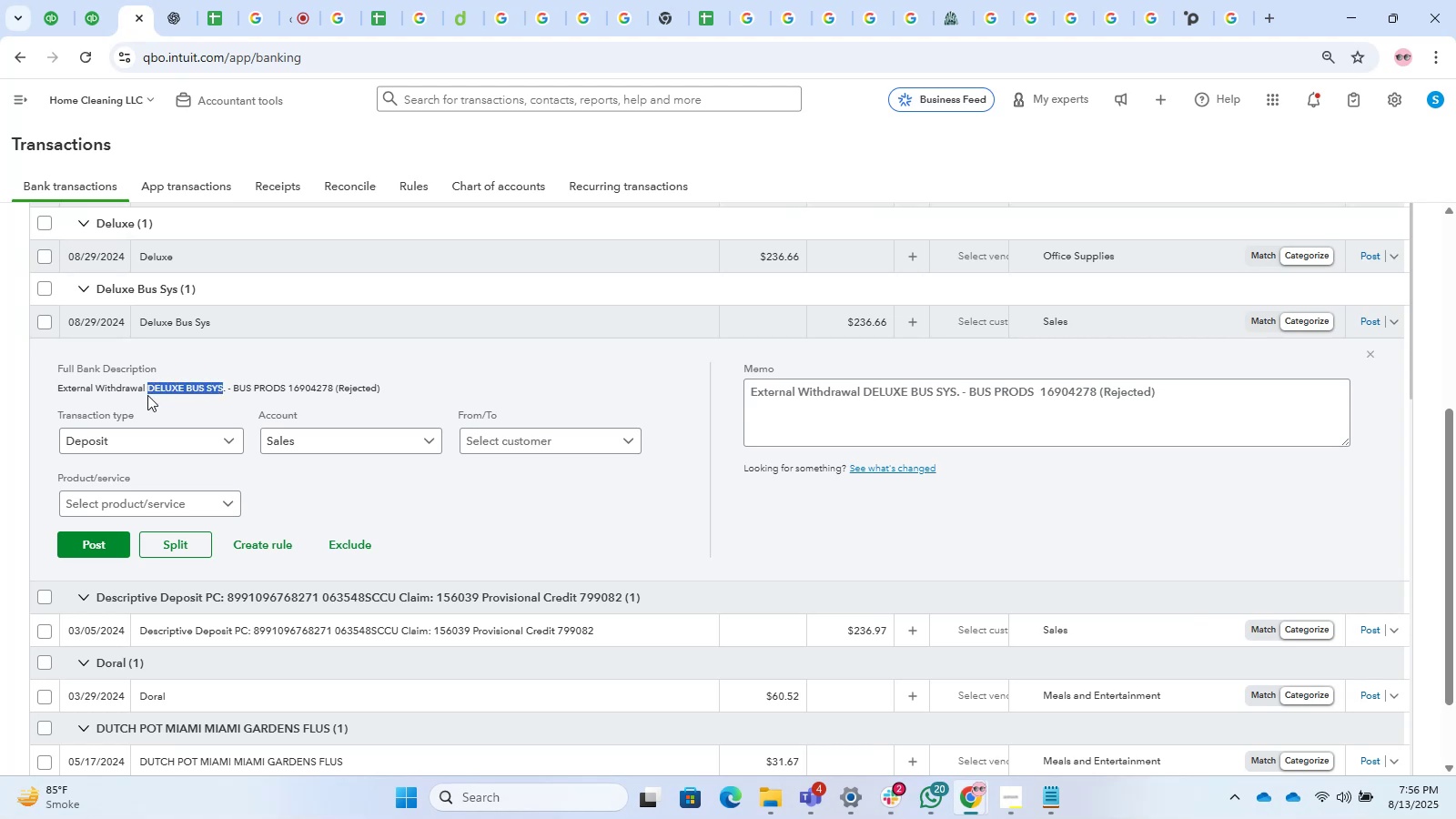 
key(Control+T)
 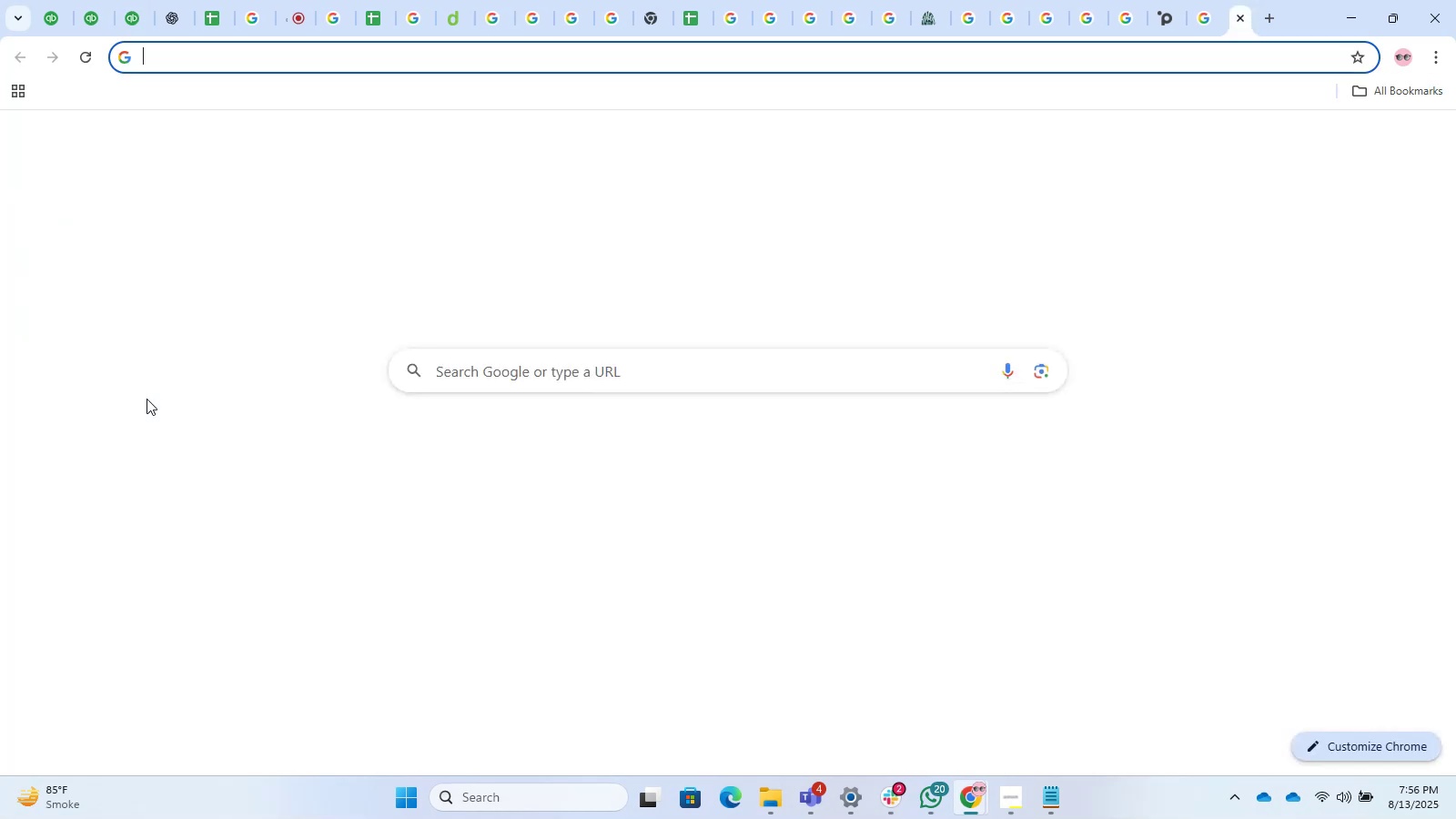 
key(Control+V)
 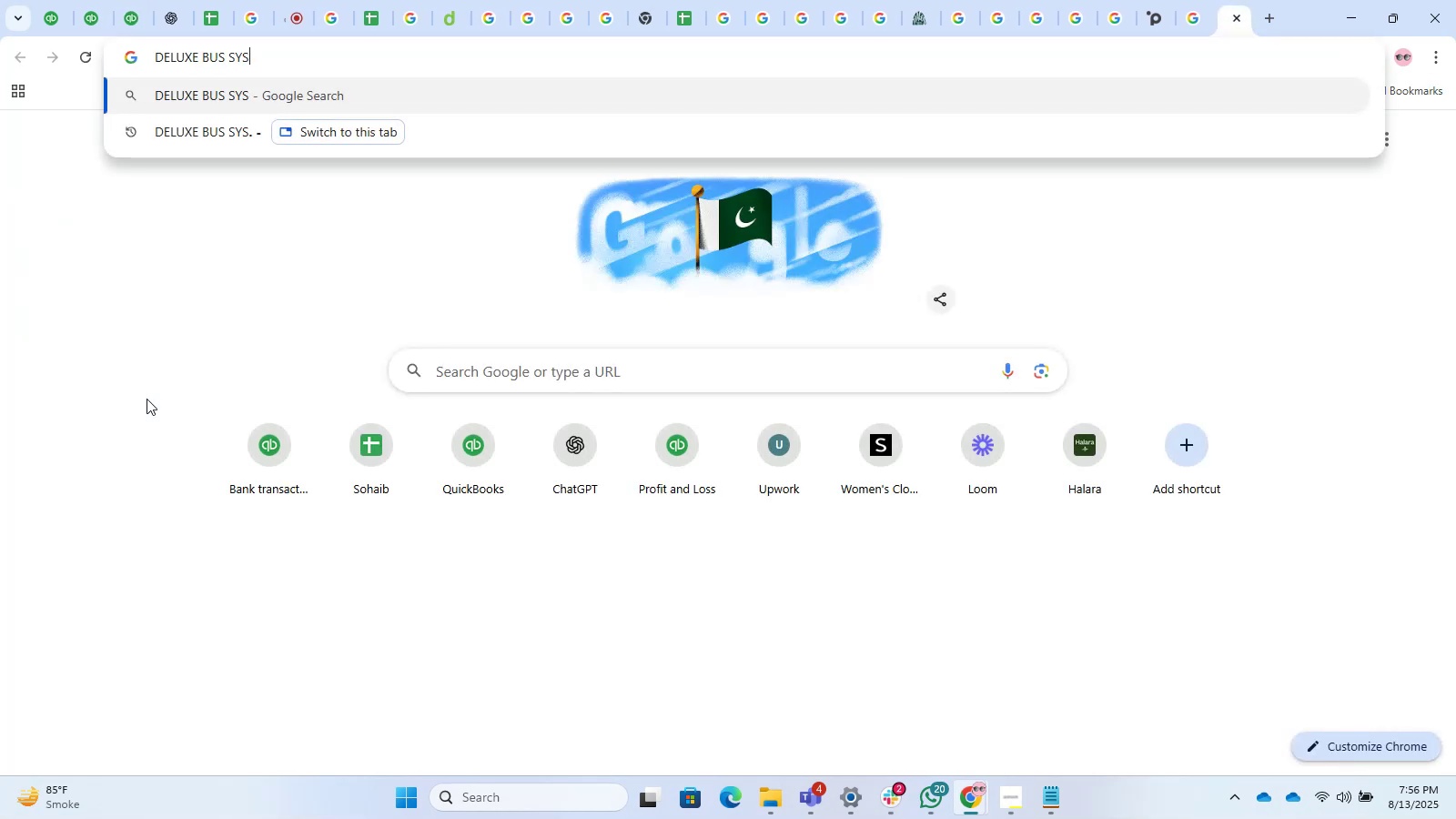 
key(NumpadEnter)
 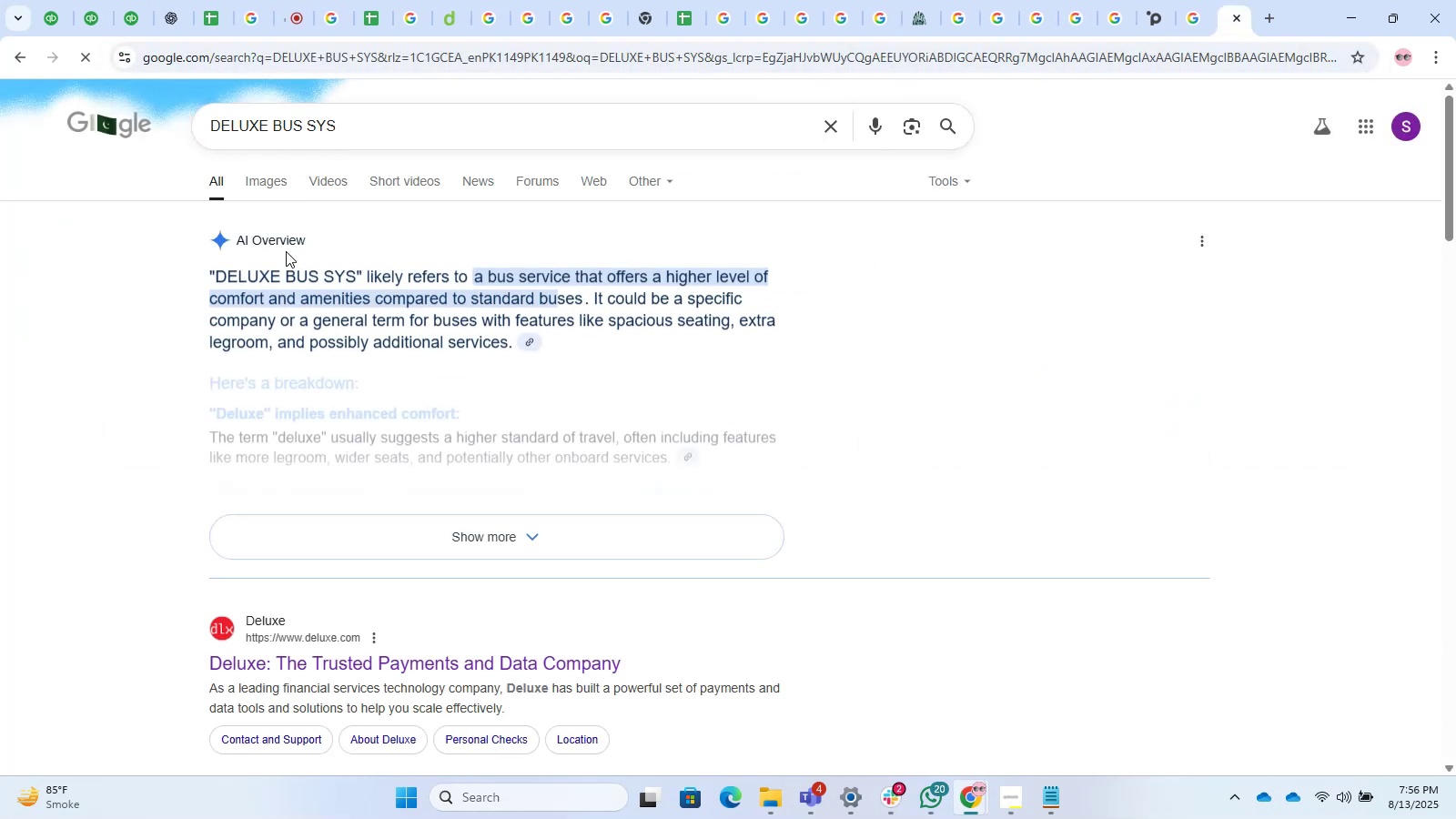 
left_click_drag(start_coordinate=[232, 241], to_coordinate=[343, 240])
 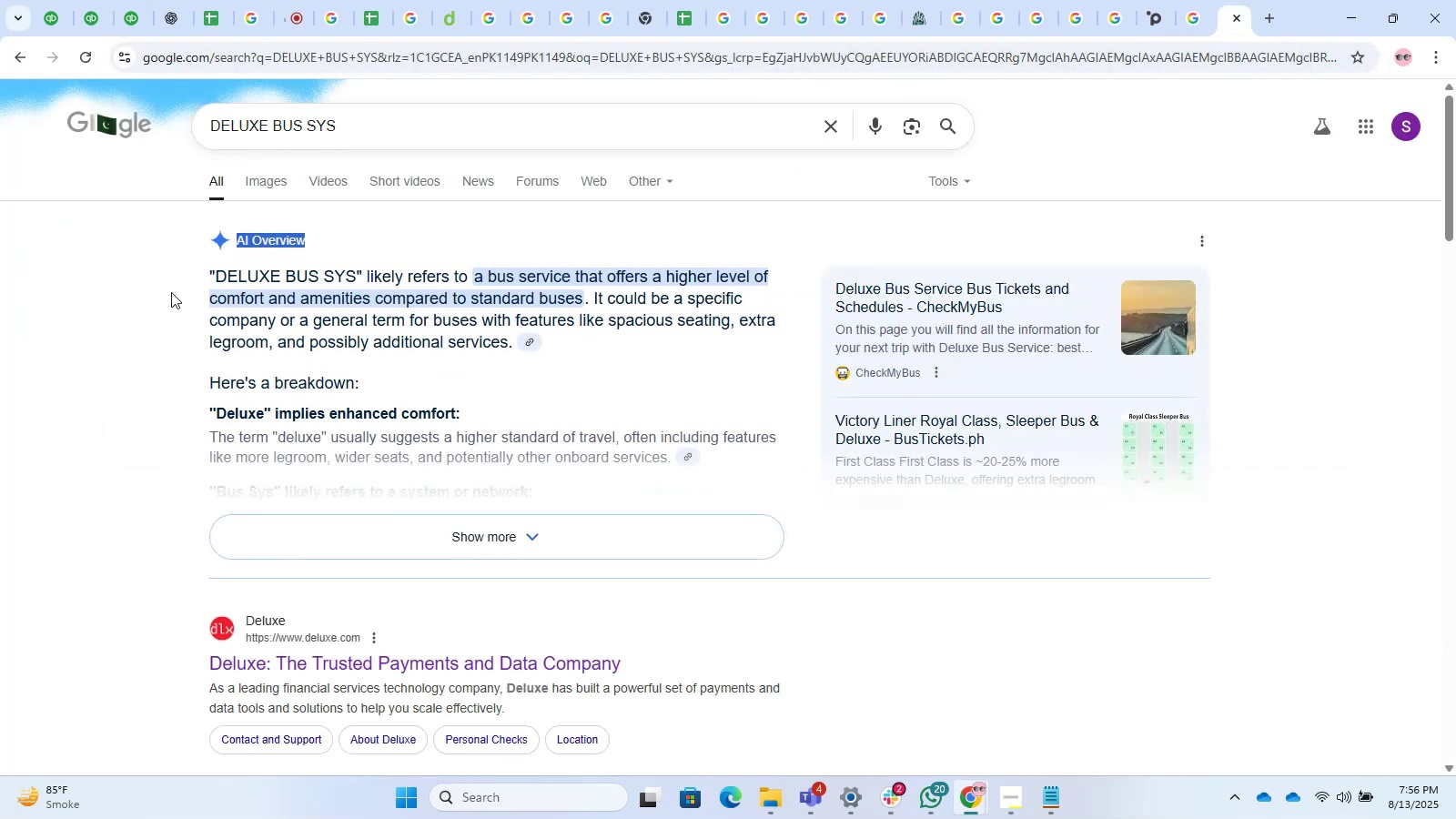 
left_click([121, 288])
 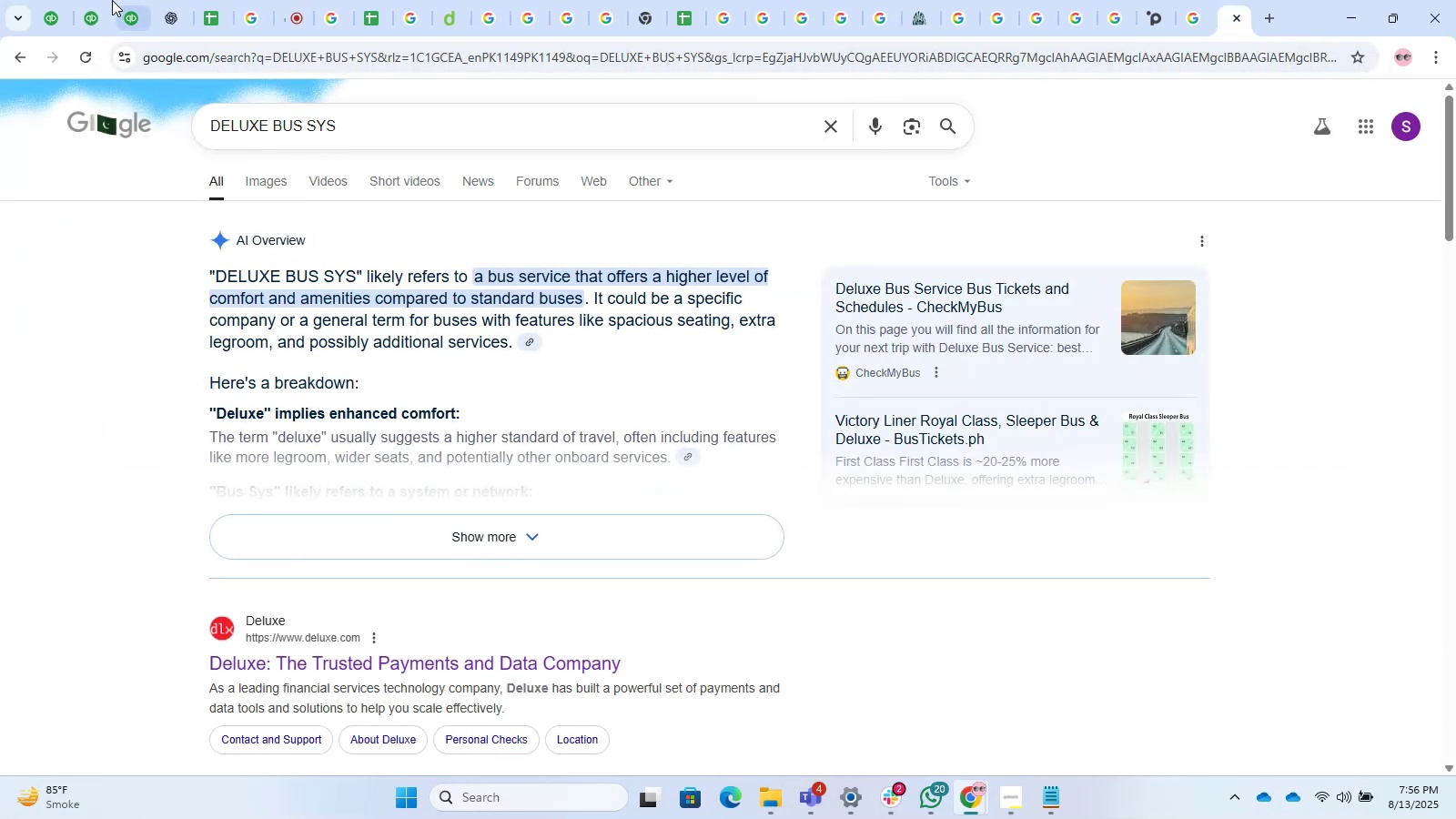 
double_click([111, 0])
 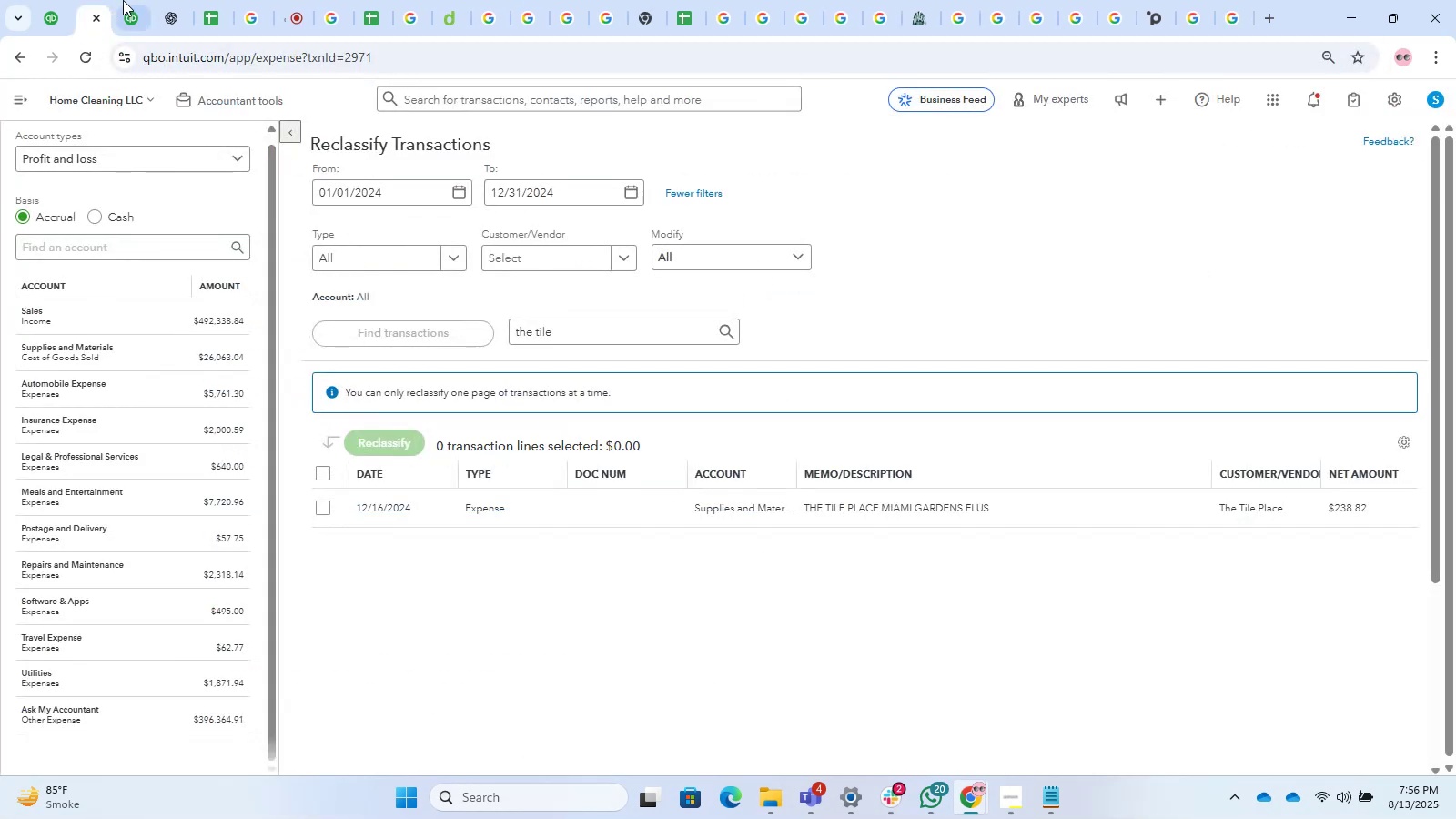 
left_click([126, 0])
 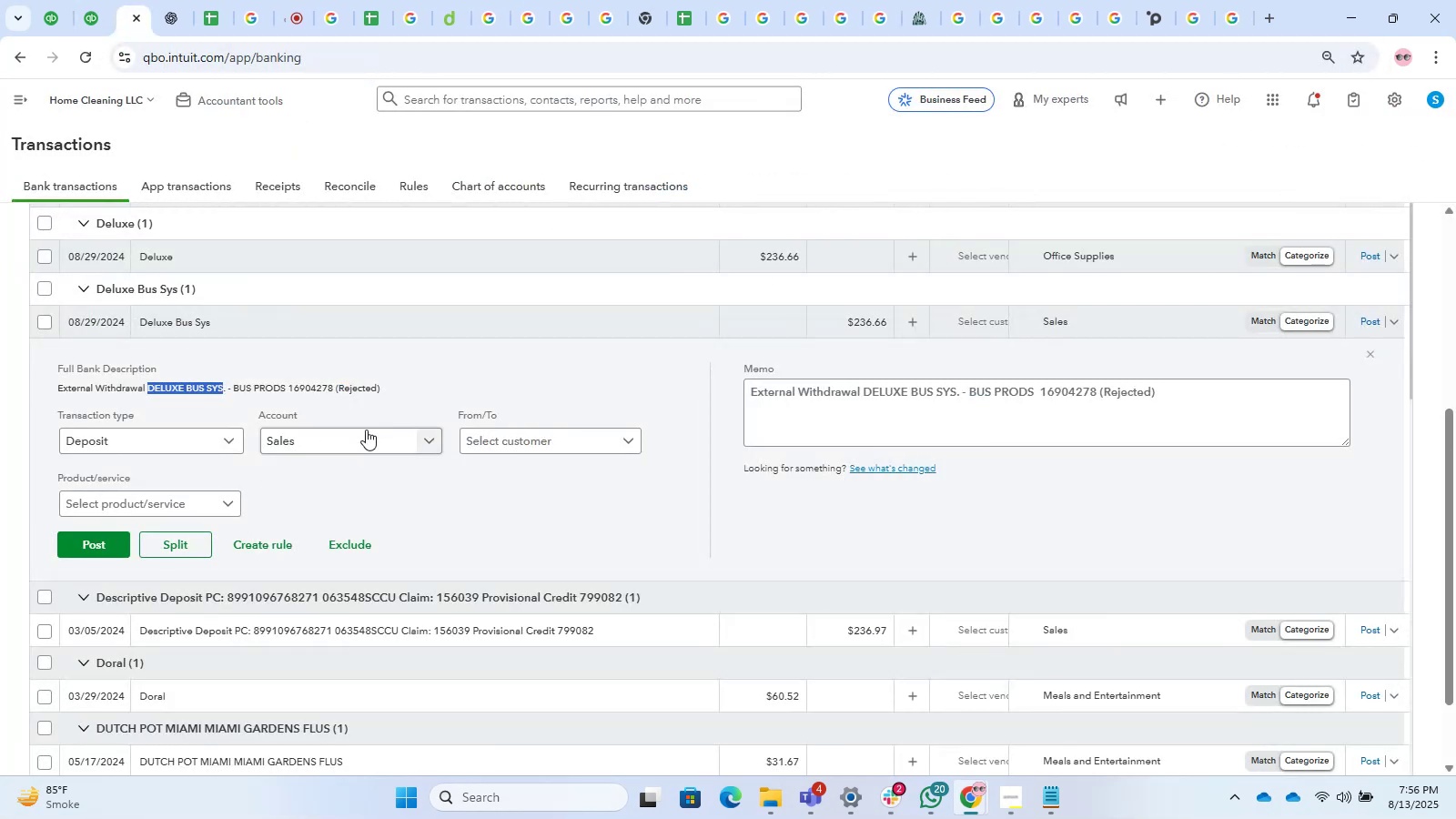 
left_click([414, 389])
 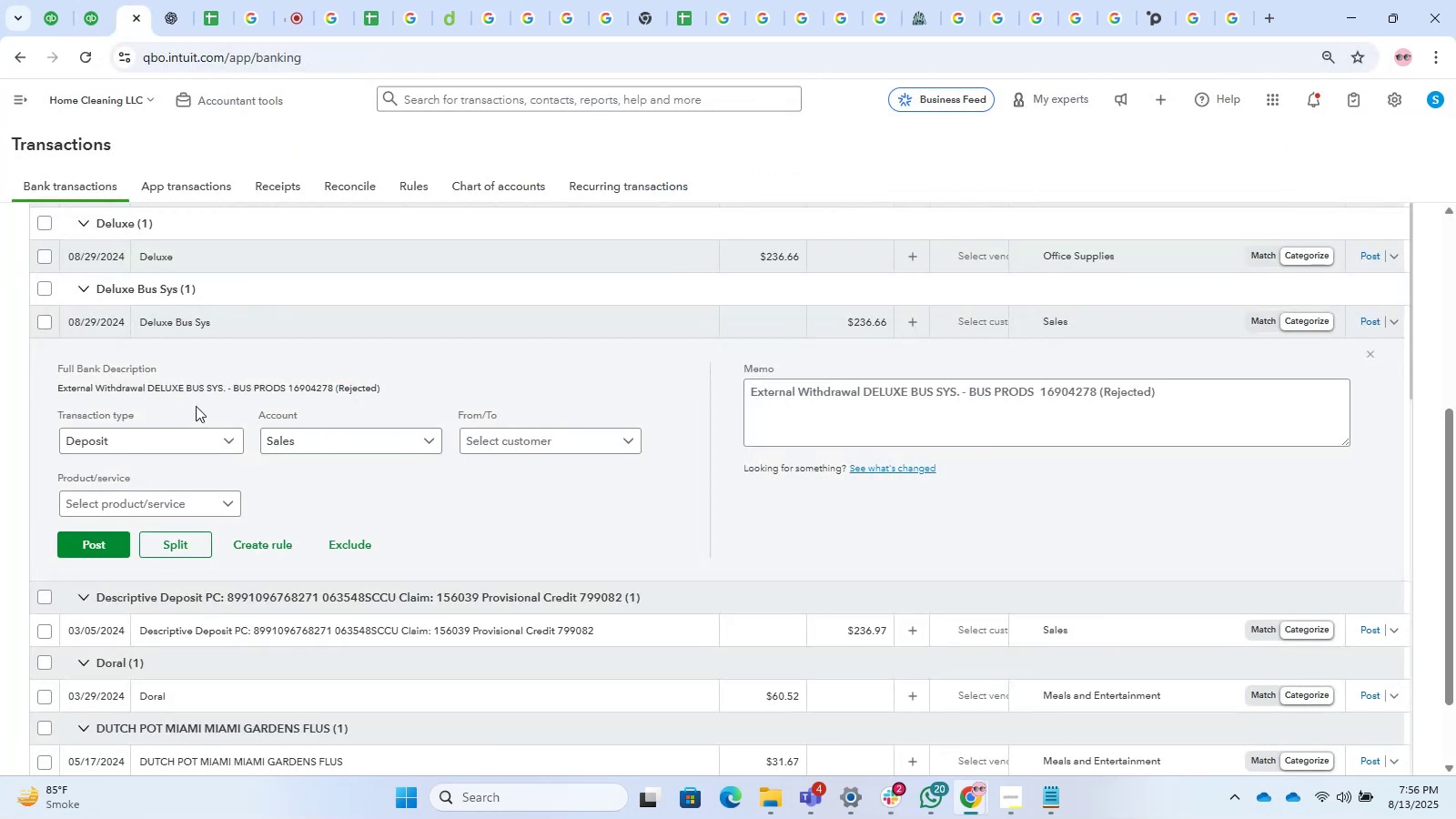 
left_click_drag(start_coordinate=[149, 390], to_coordinate=[224, 379])
 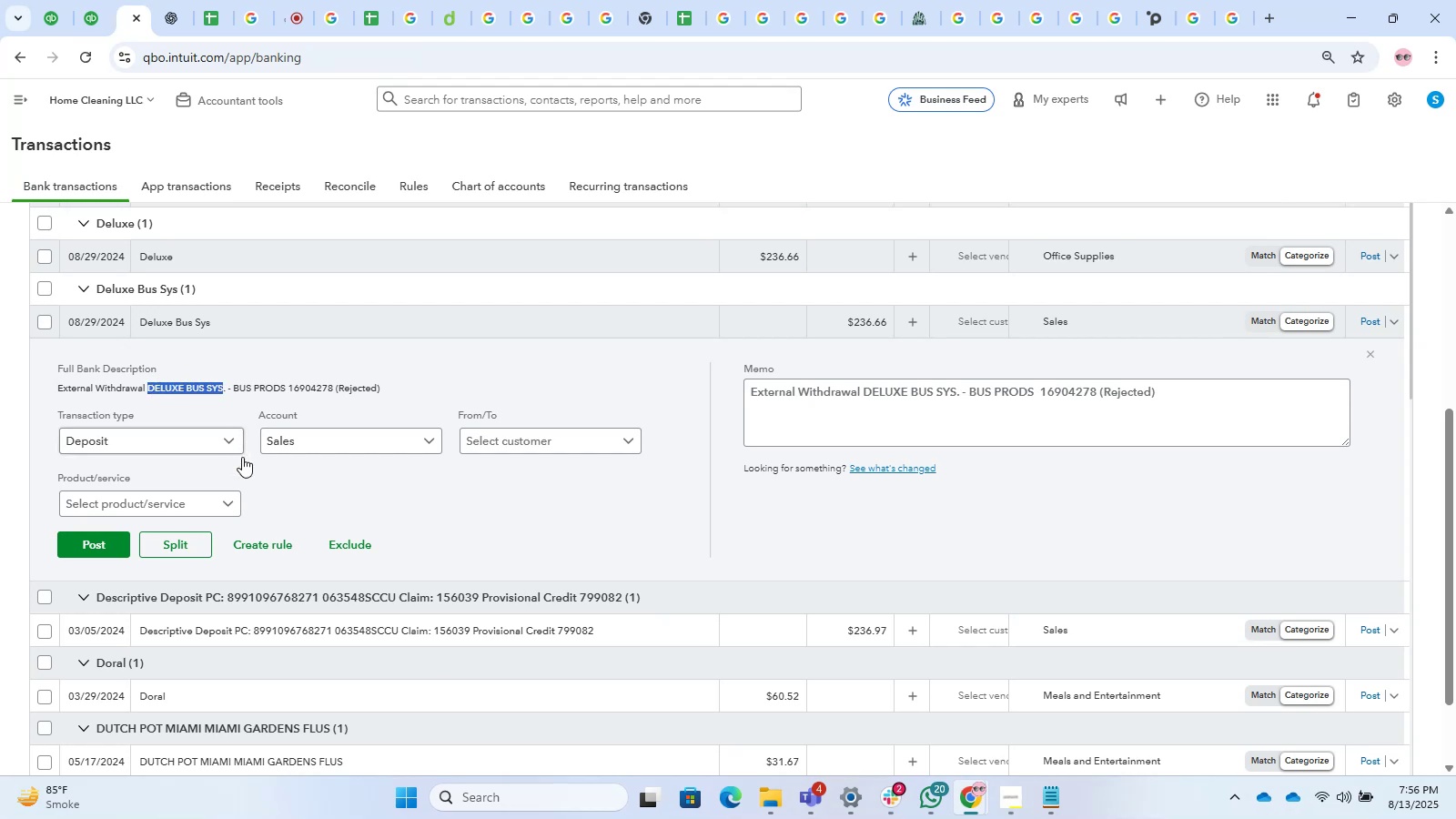 
hold_key(key=ControlLeft, duration=0.67)
 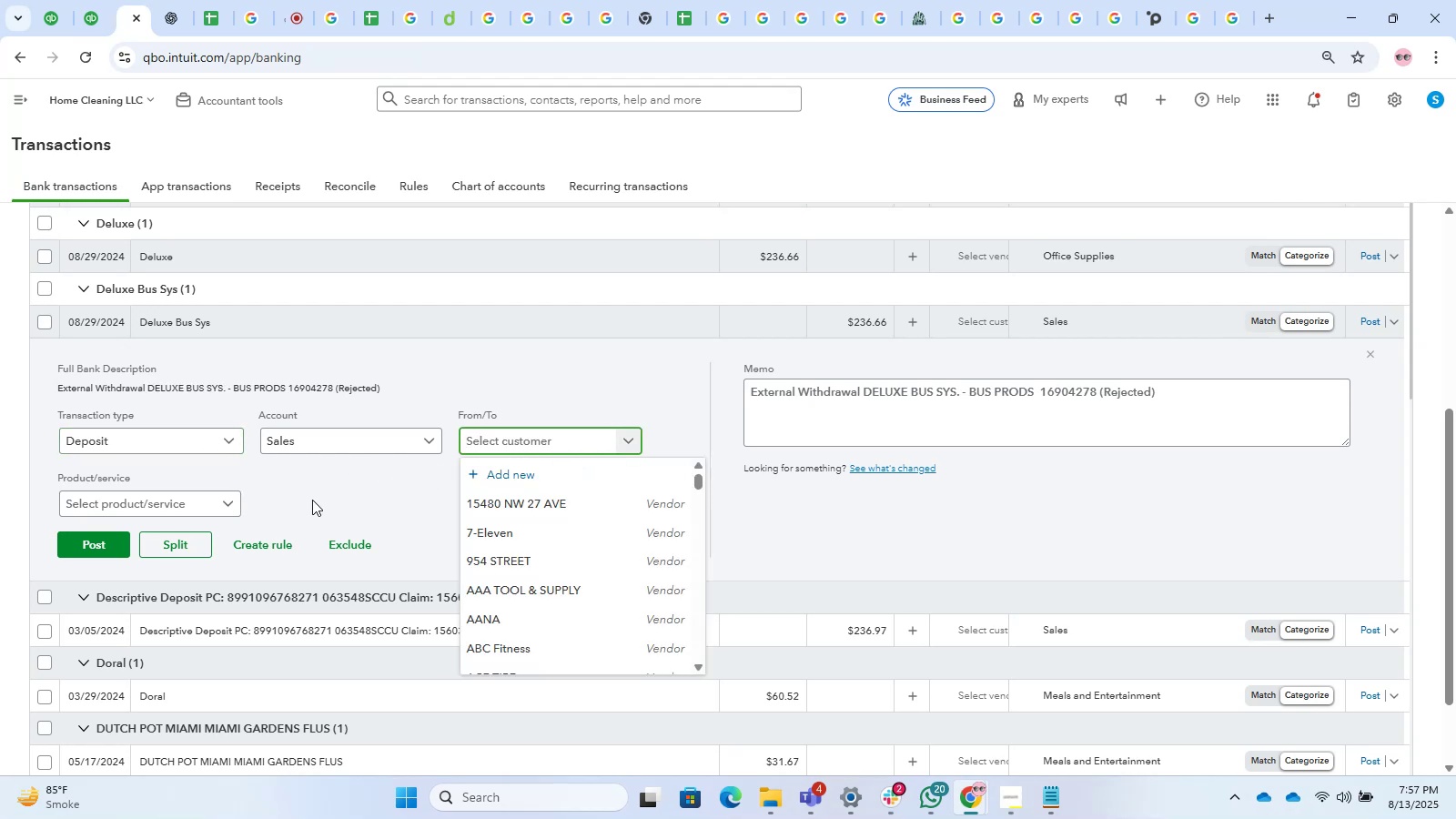 
wait(6.16)
 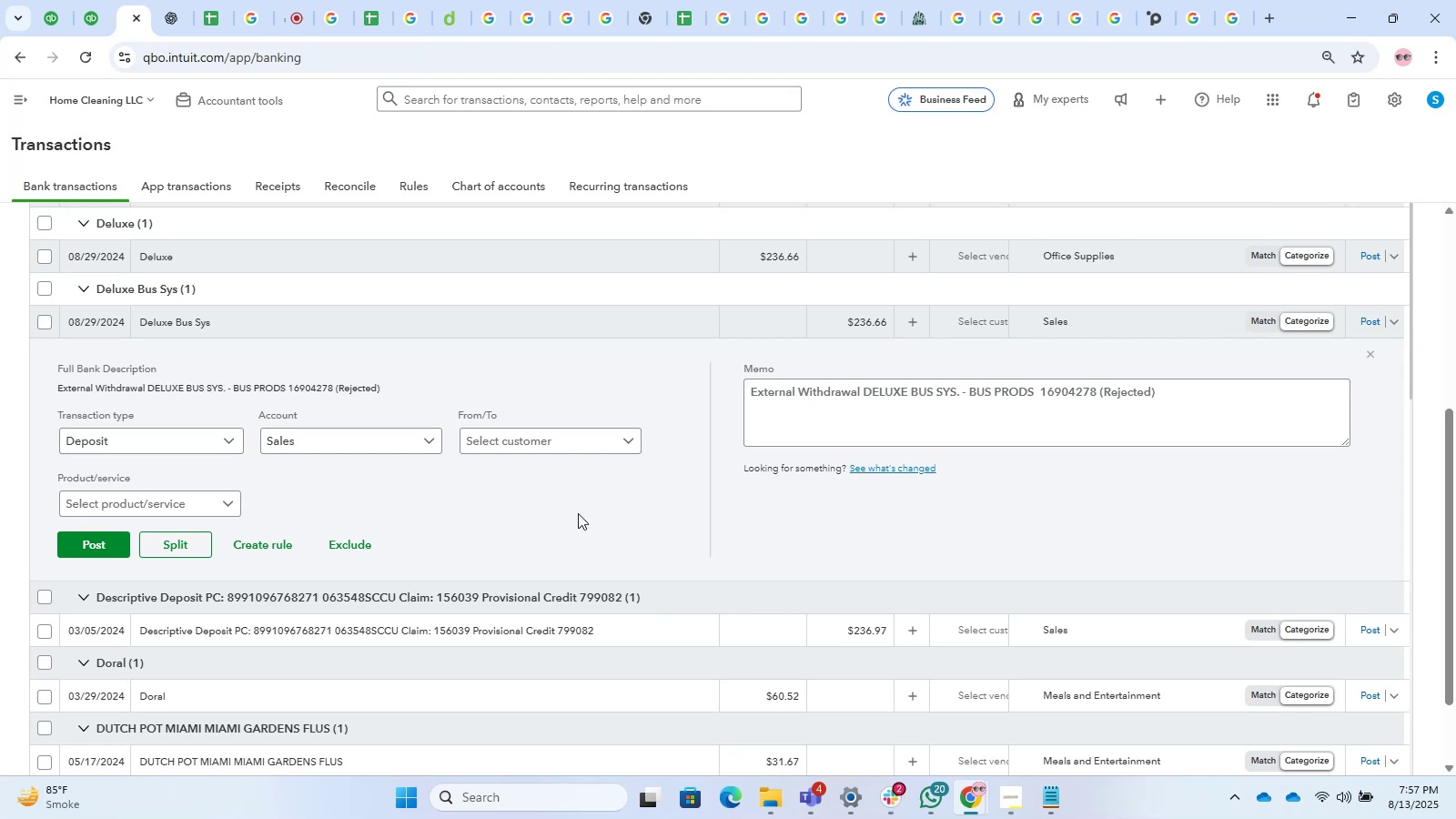 
left_click_drag(start_coordinate=[148, 387], to_coordinate=[219, 392])
 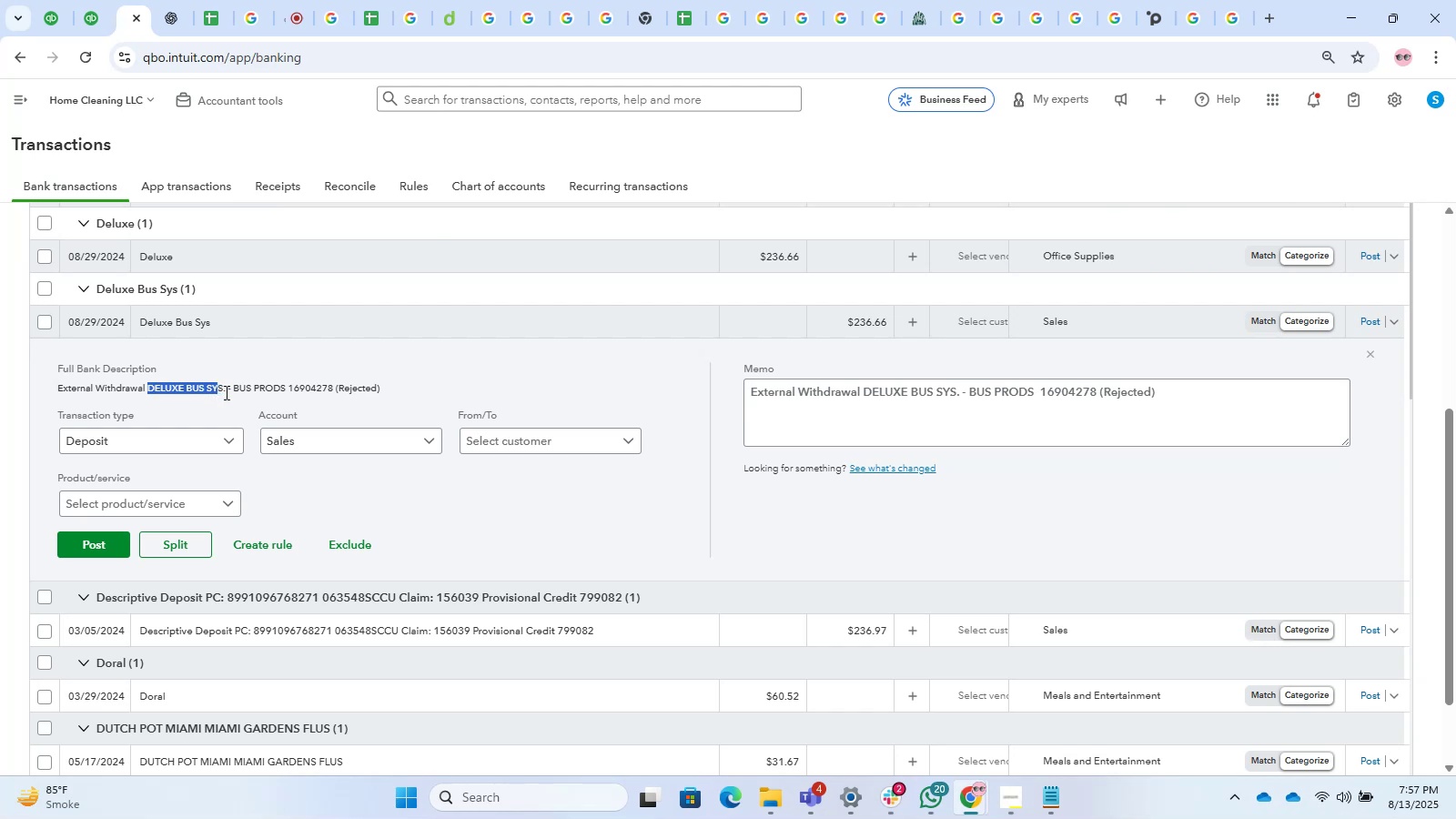 
left_click_drag(start_coordinate=[222, 391], to_coordinate=[149, 393])
 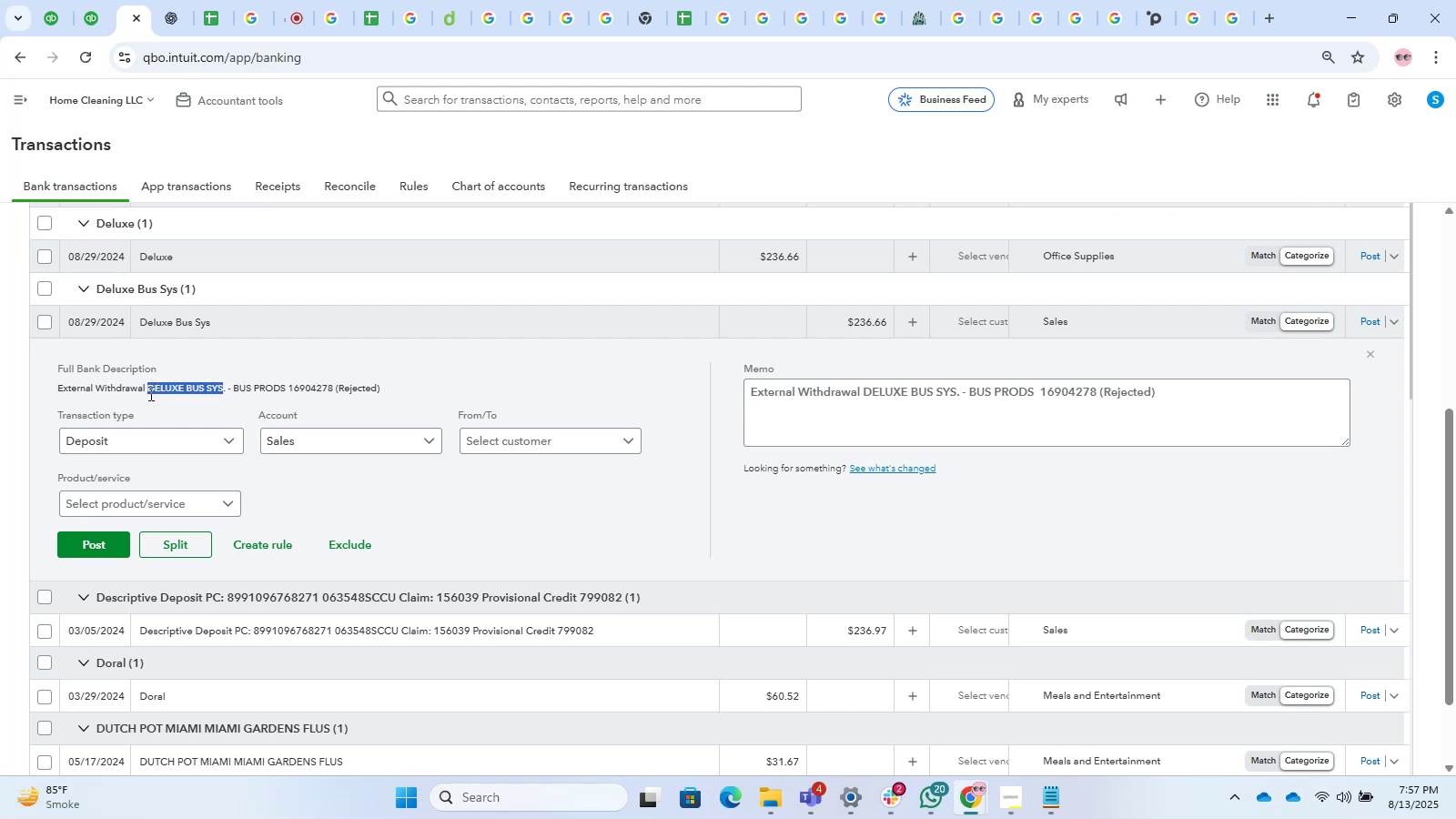 
key(Control+C)
 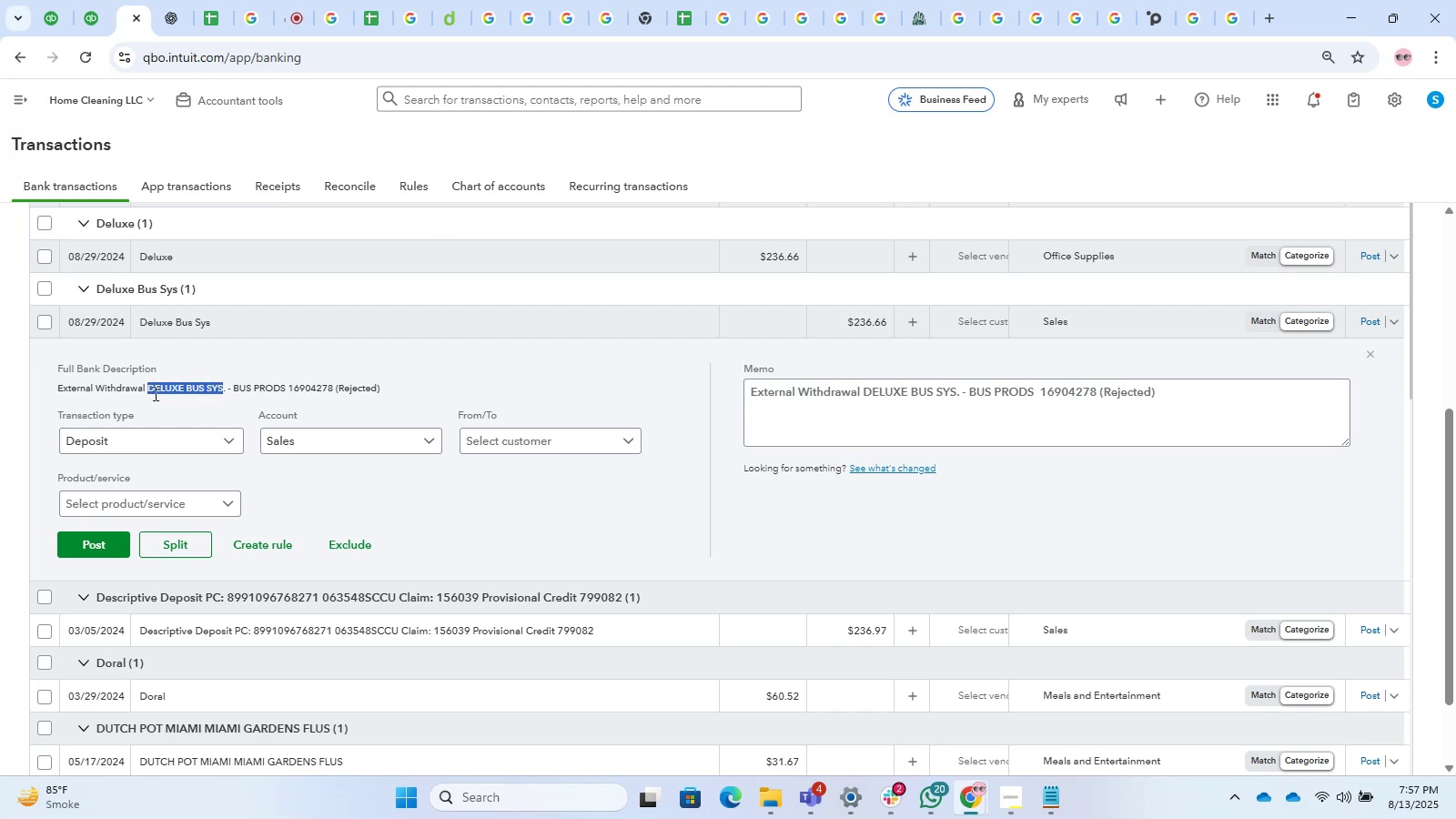 
key(Control+T)
 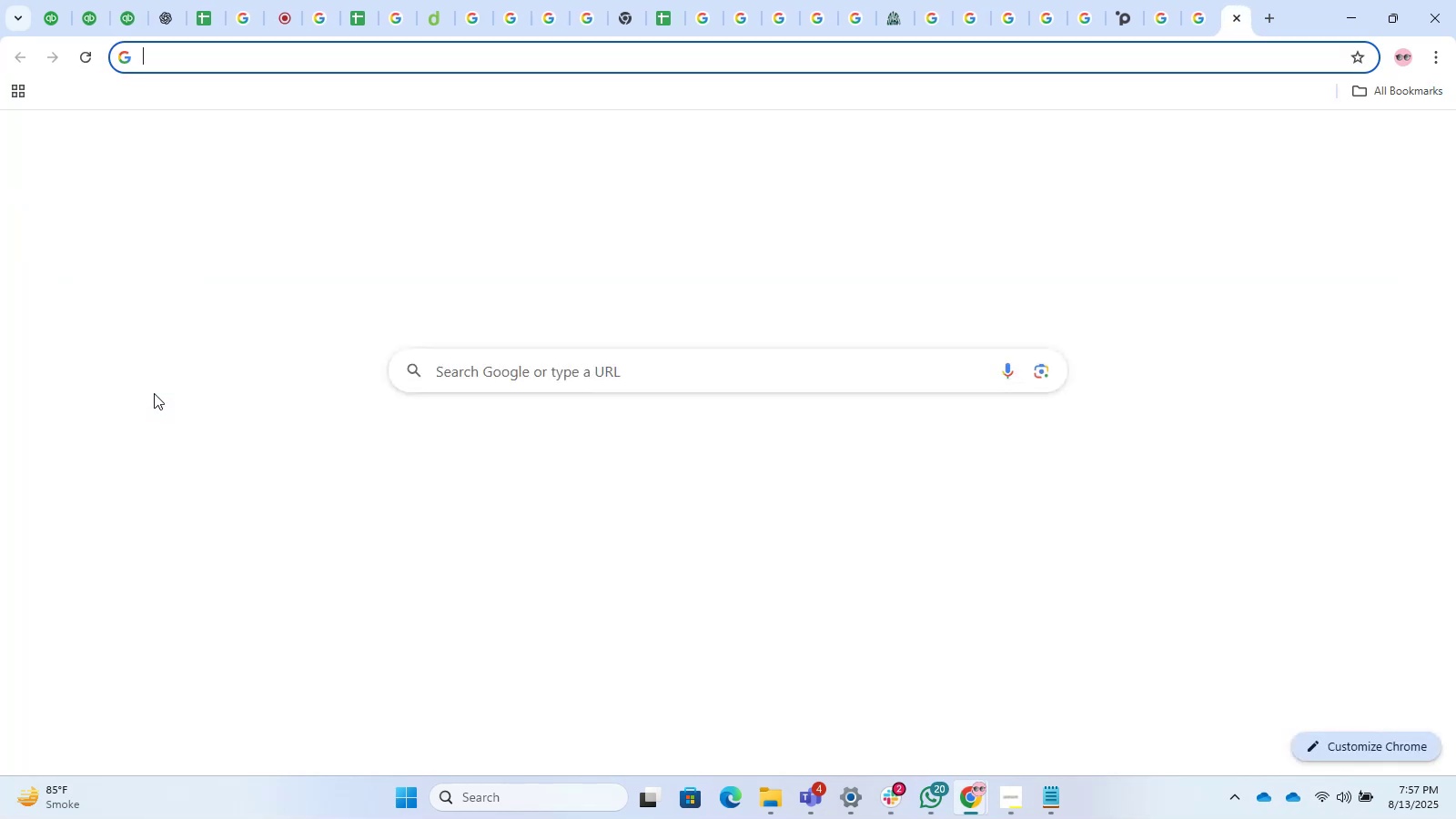 
key(Control+NumpadEnter)
 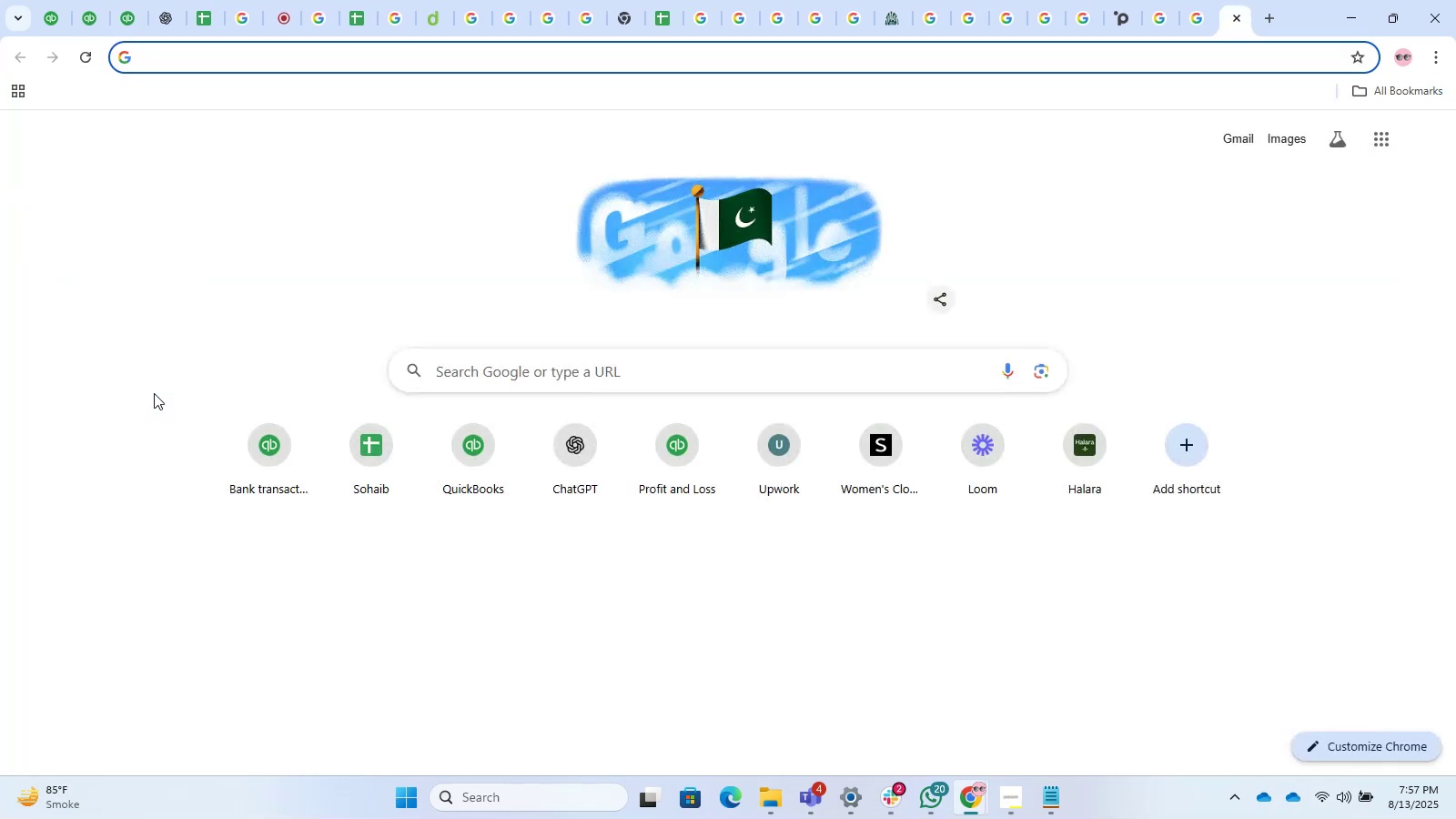 
key(Control+V)
 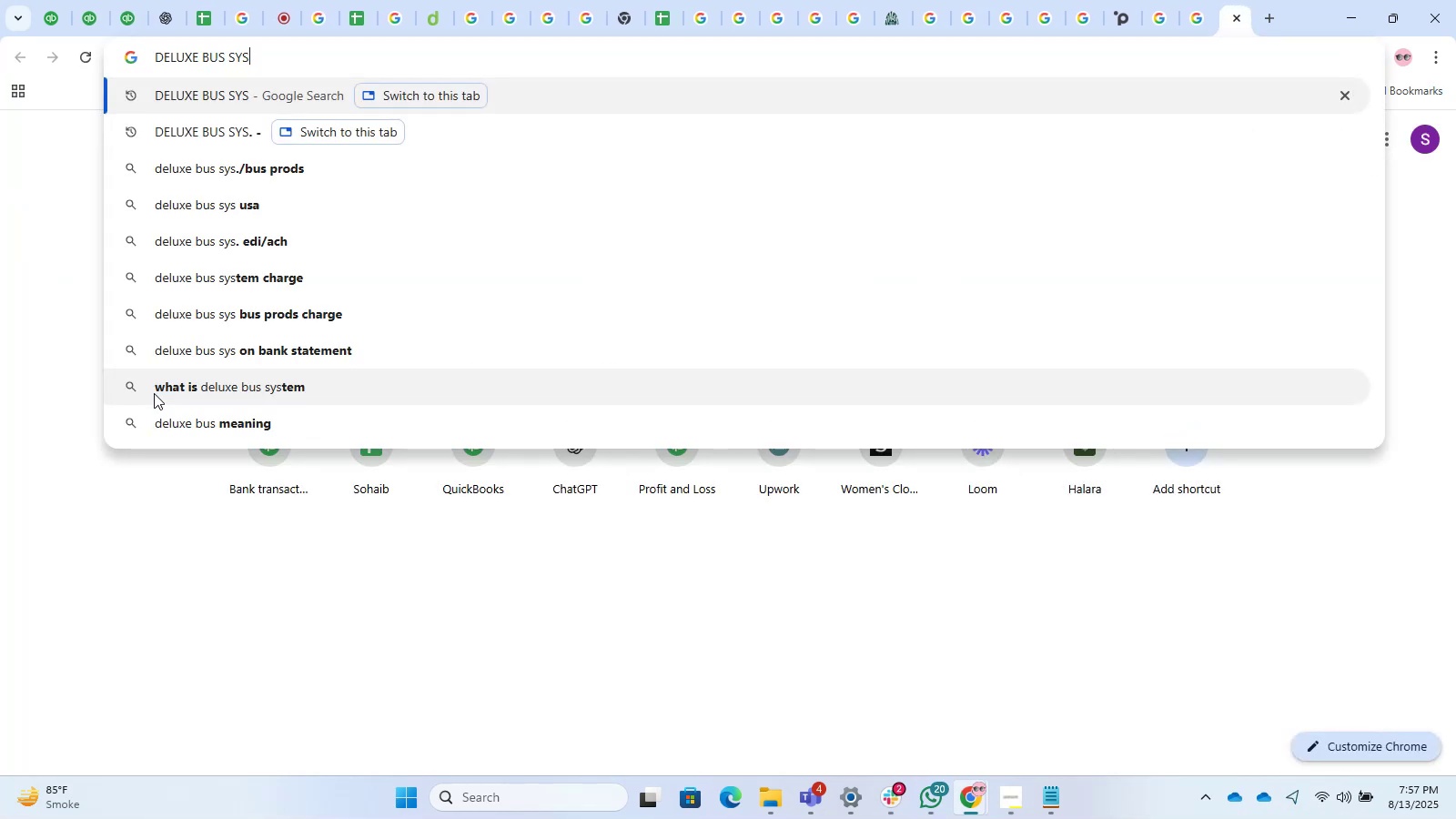 
key(NumpadEnter)
 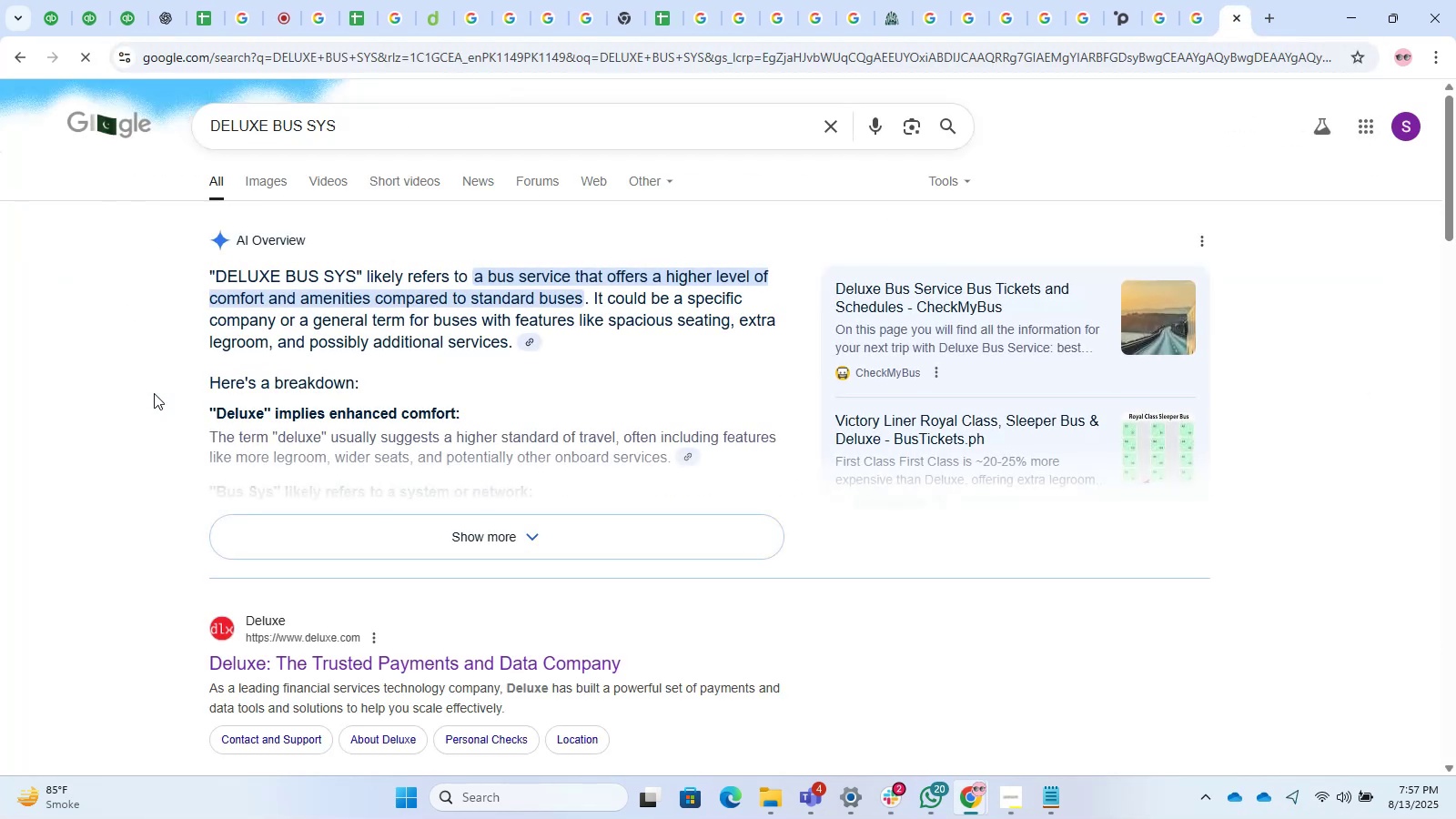 
left_click([132, 0])
 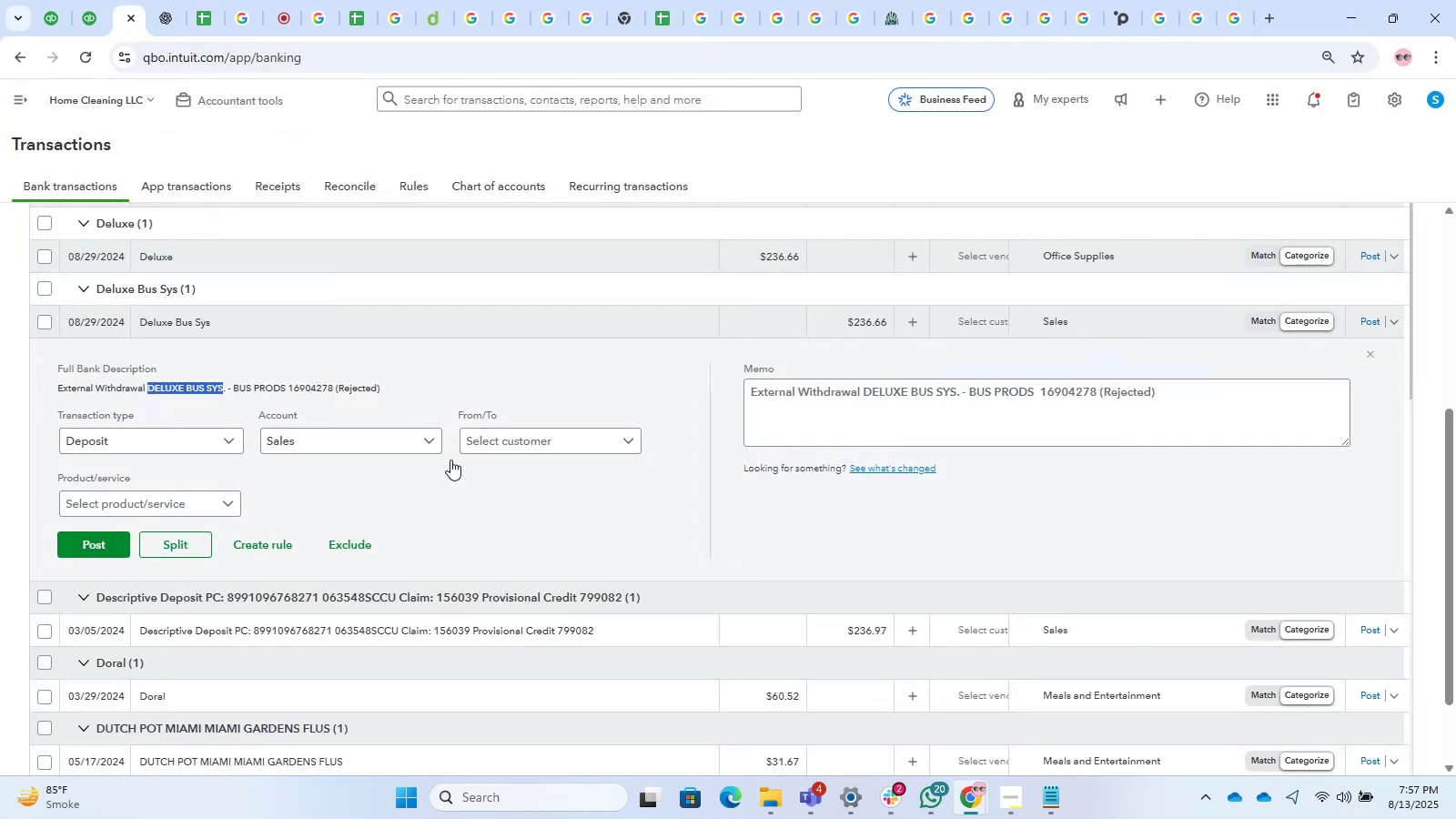 
left_click([585, 446])
 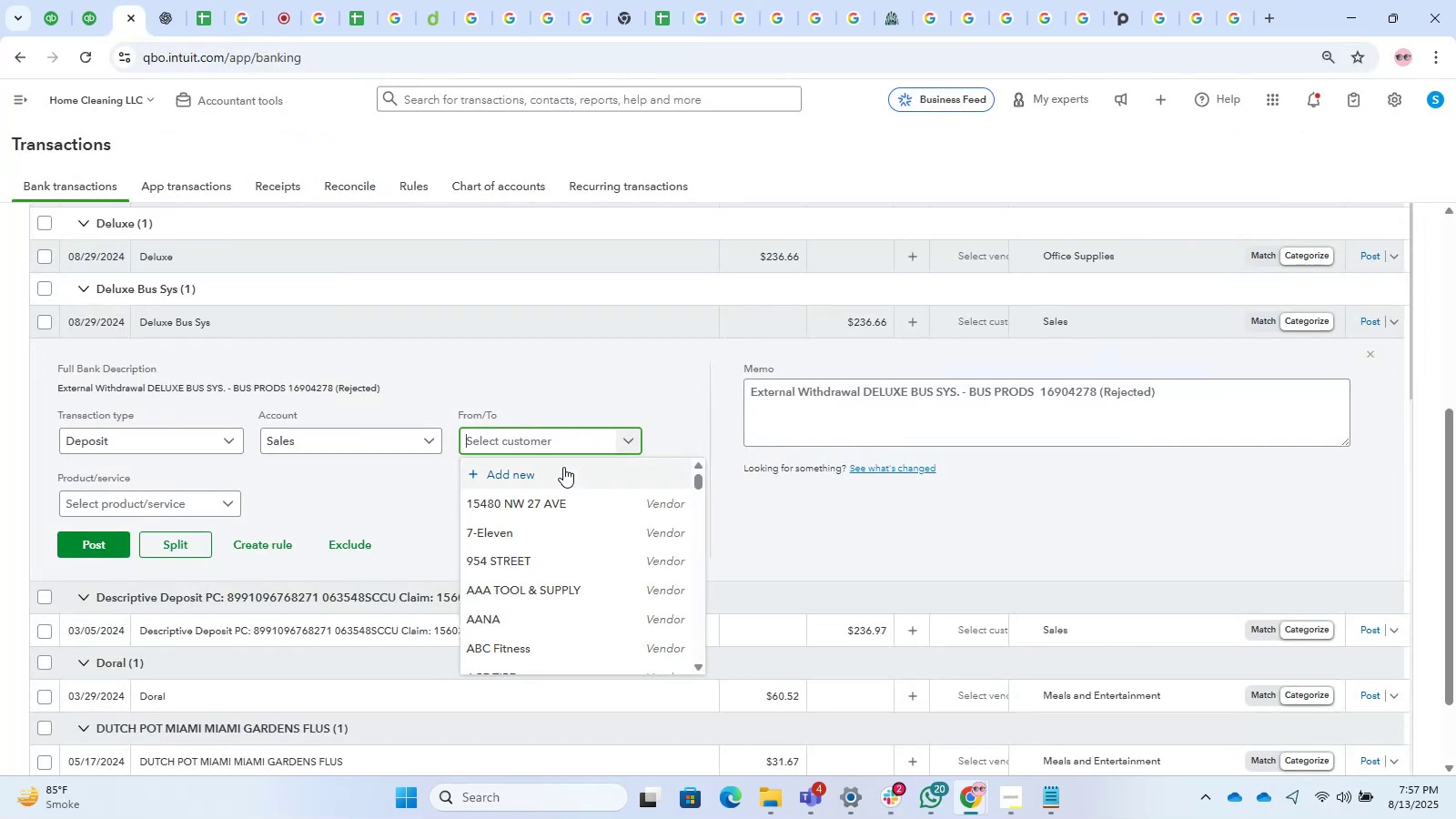 
left_click([563, 468])
 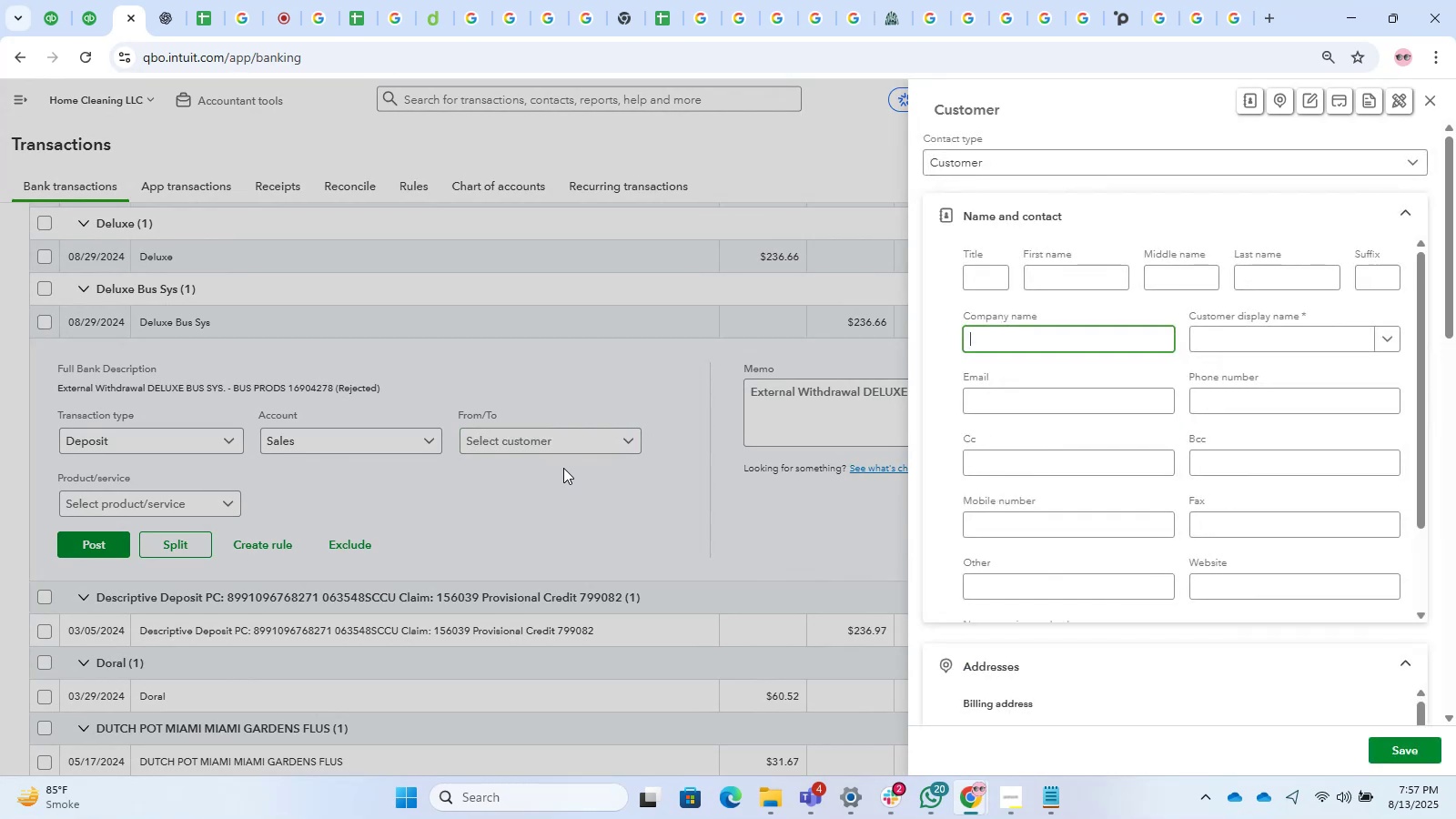 
key(Control+V)
 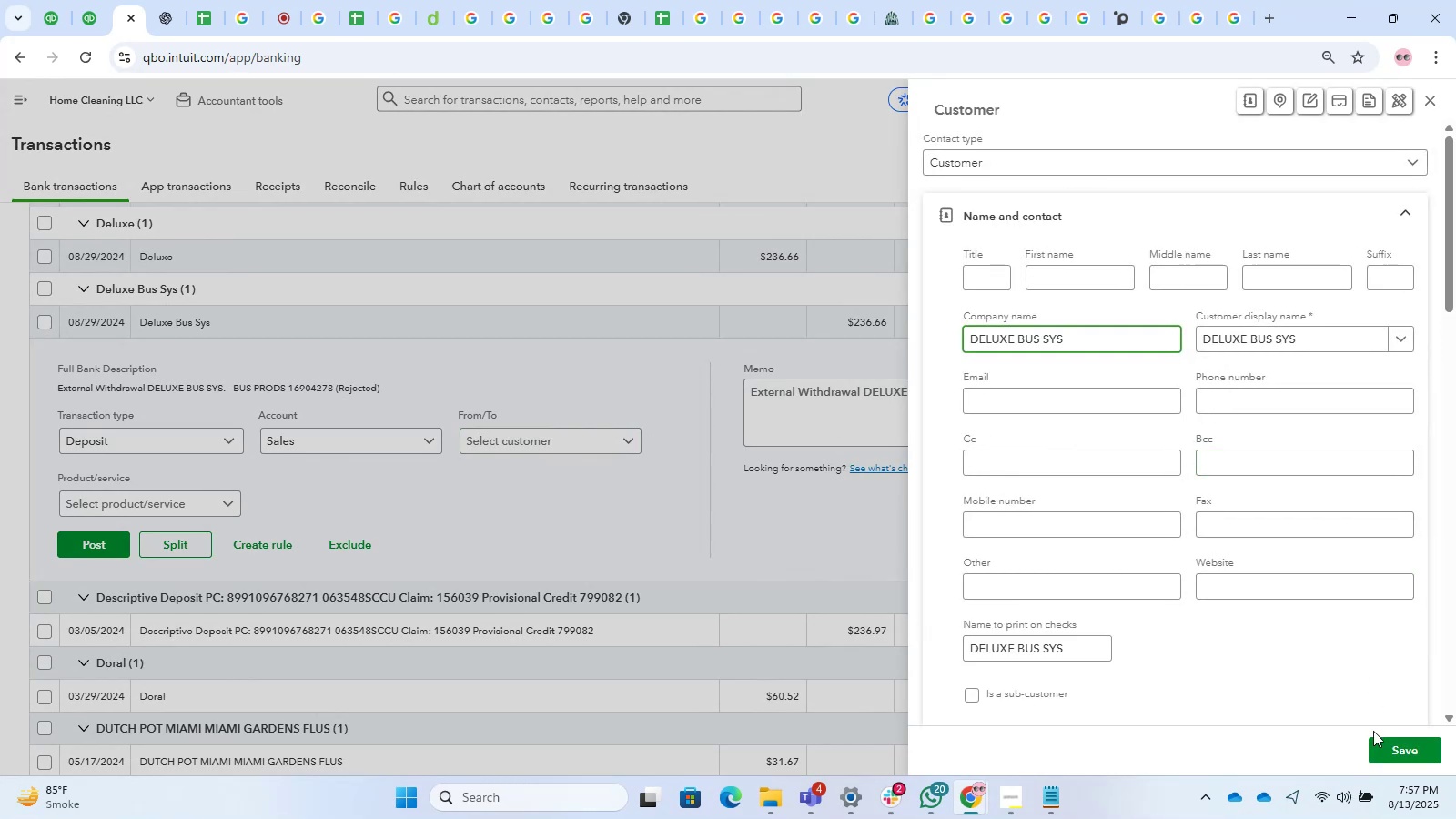 
left_click([1381, 738])
 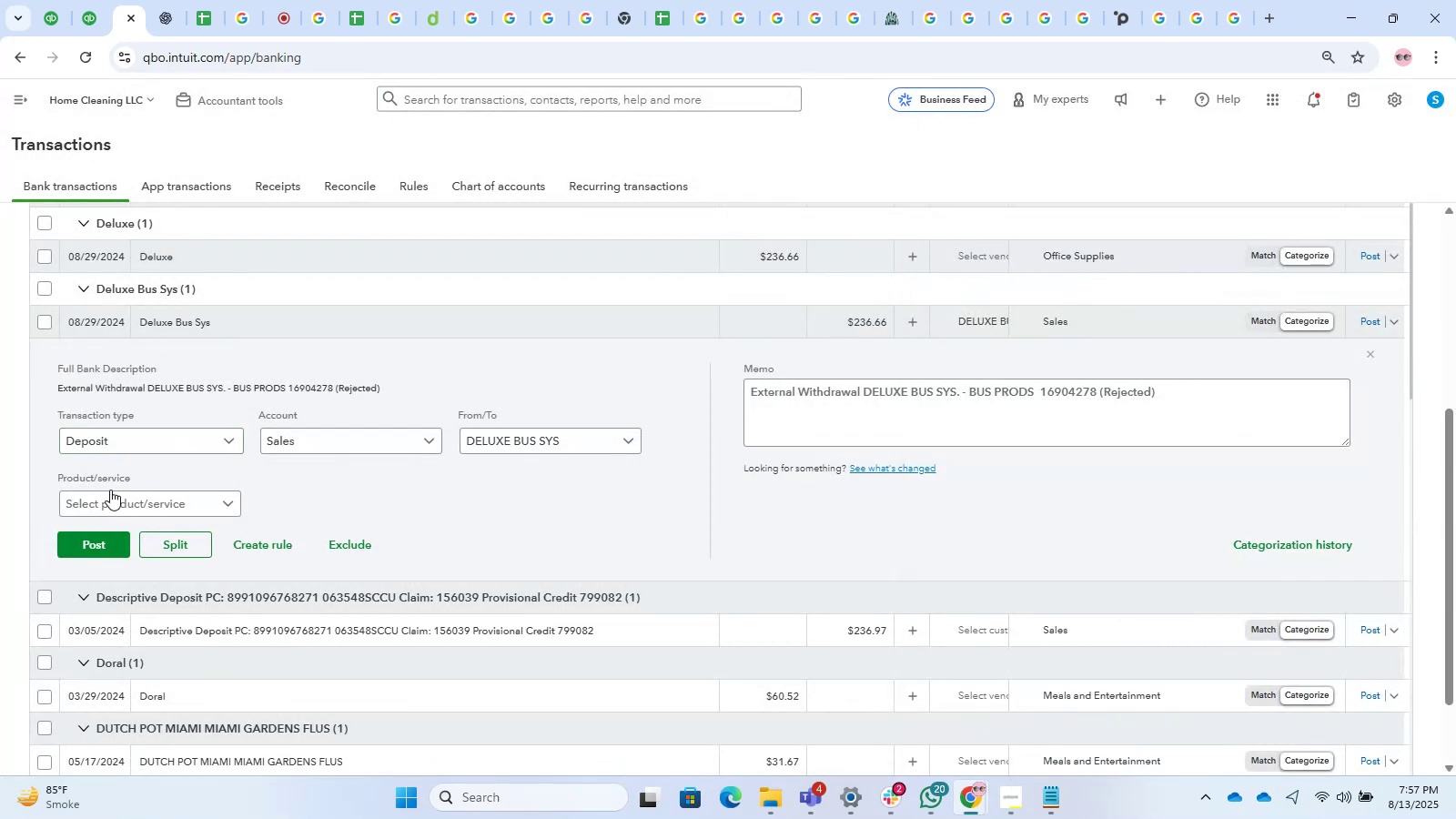 
left_click([435, 445])
 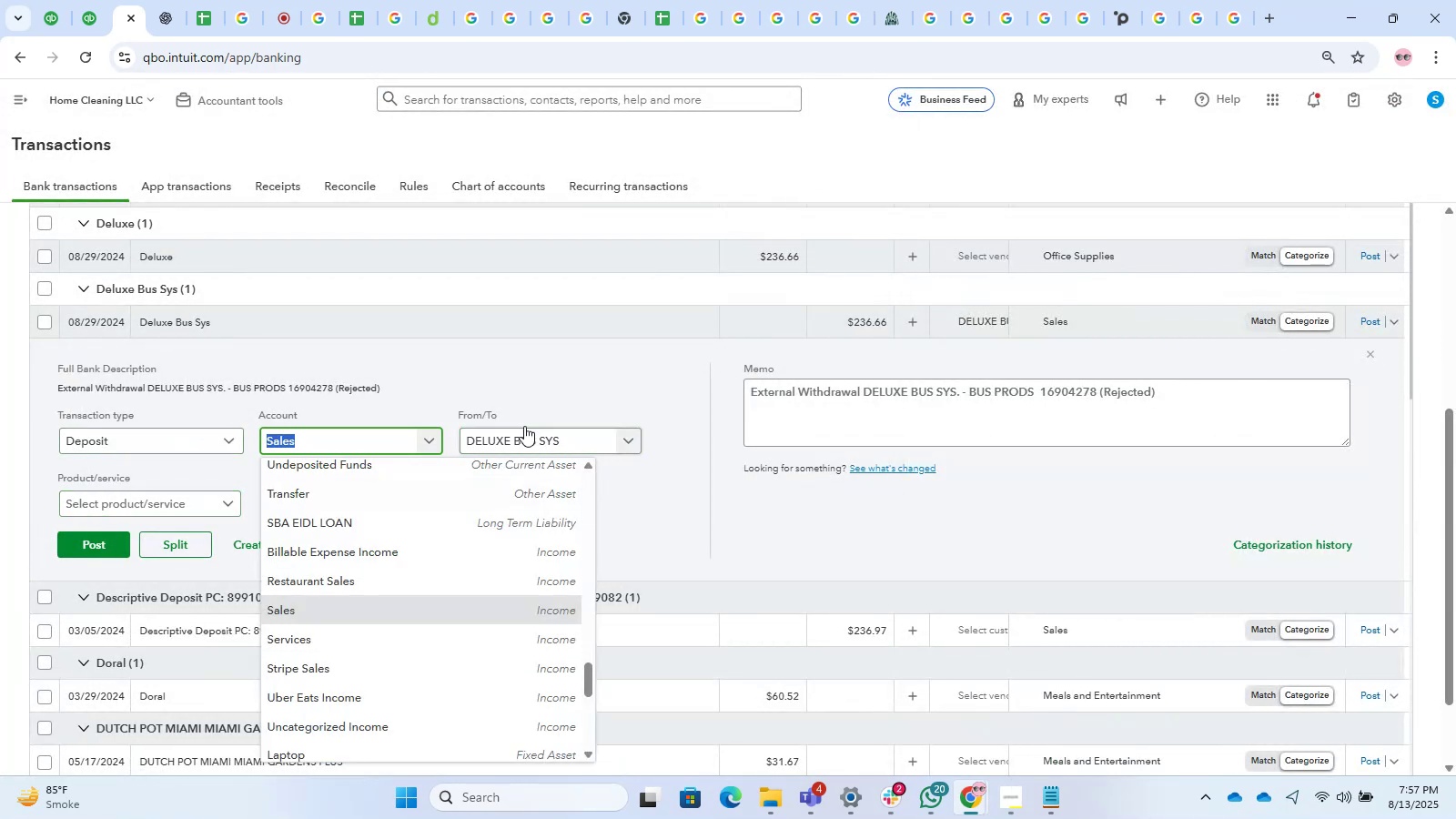 
left_click([484, 362])
 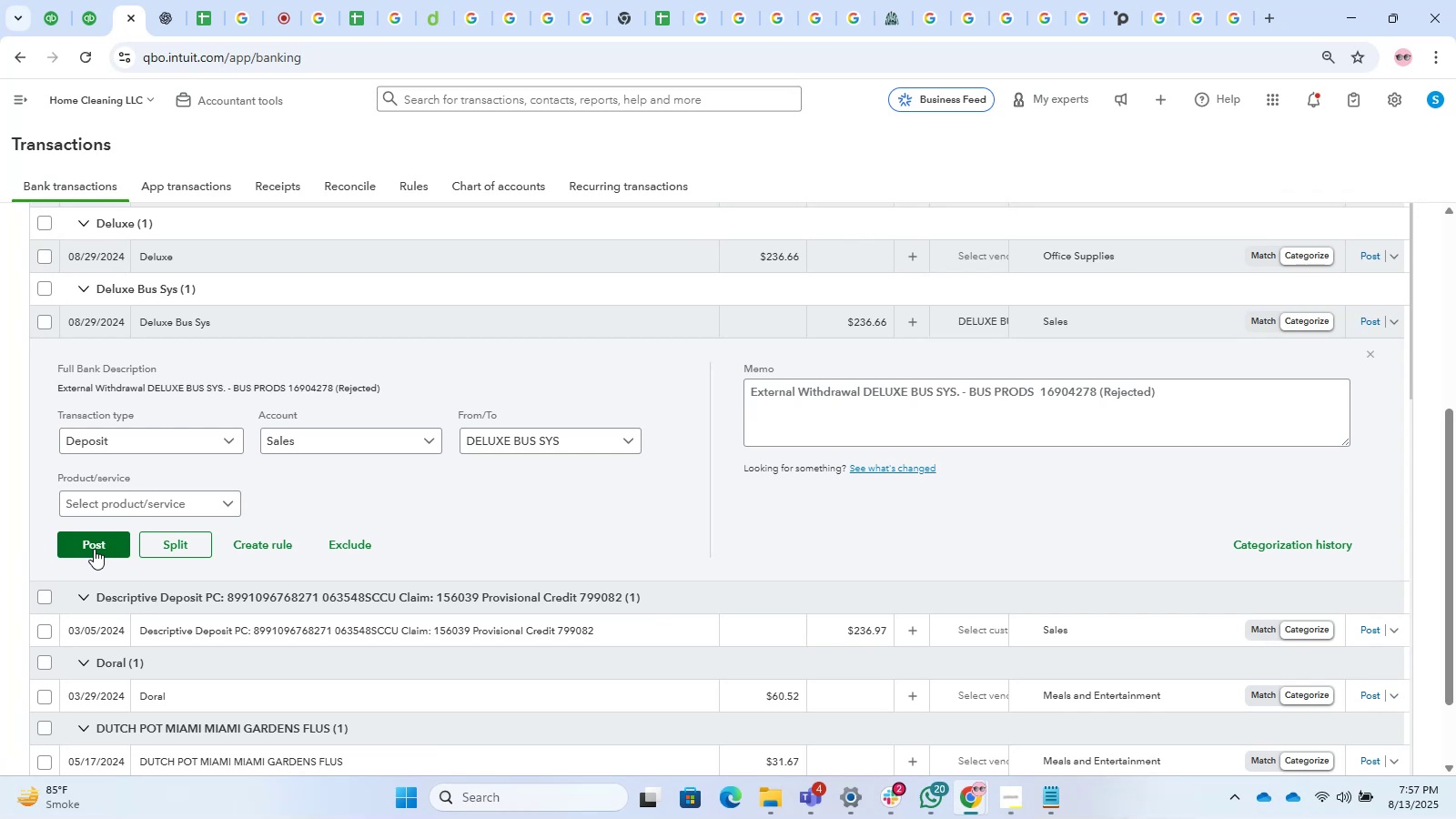 
wait(25.29)
 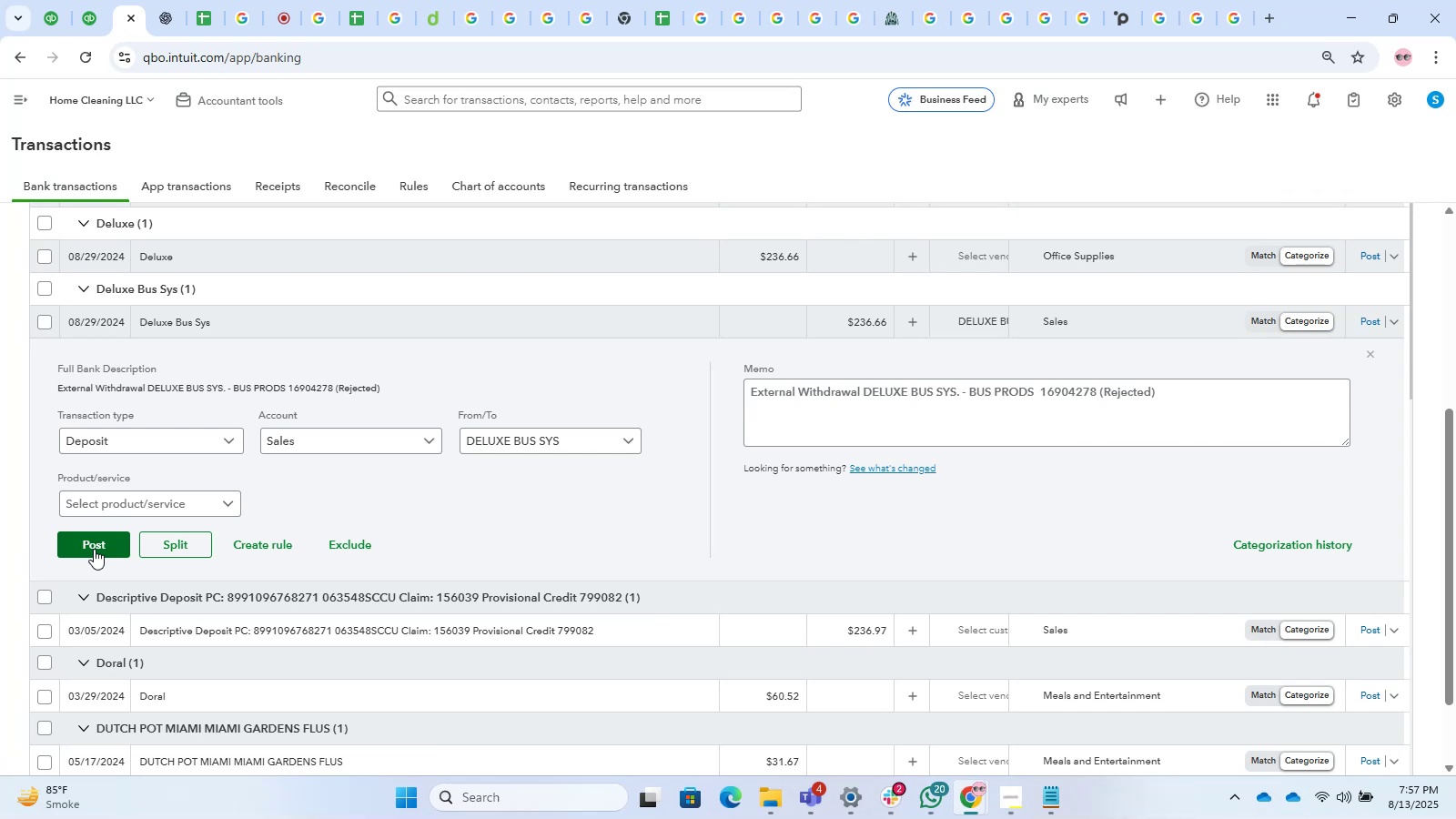 
left_click([562, 437])
 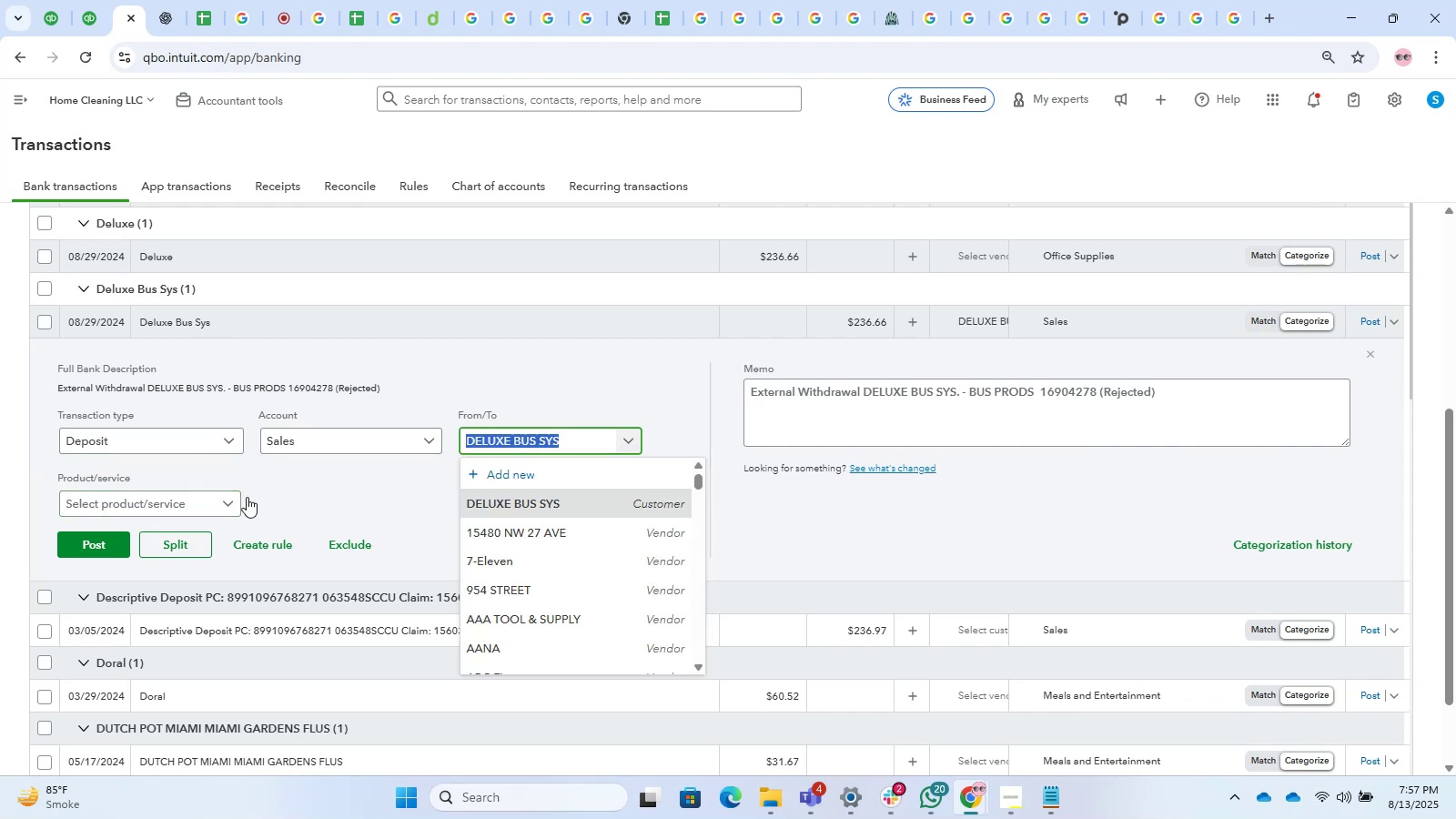 
left_click_drag(start_coordinate=[235, 500], to_coordinate=[229, 501])
 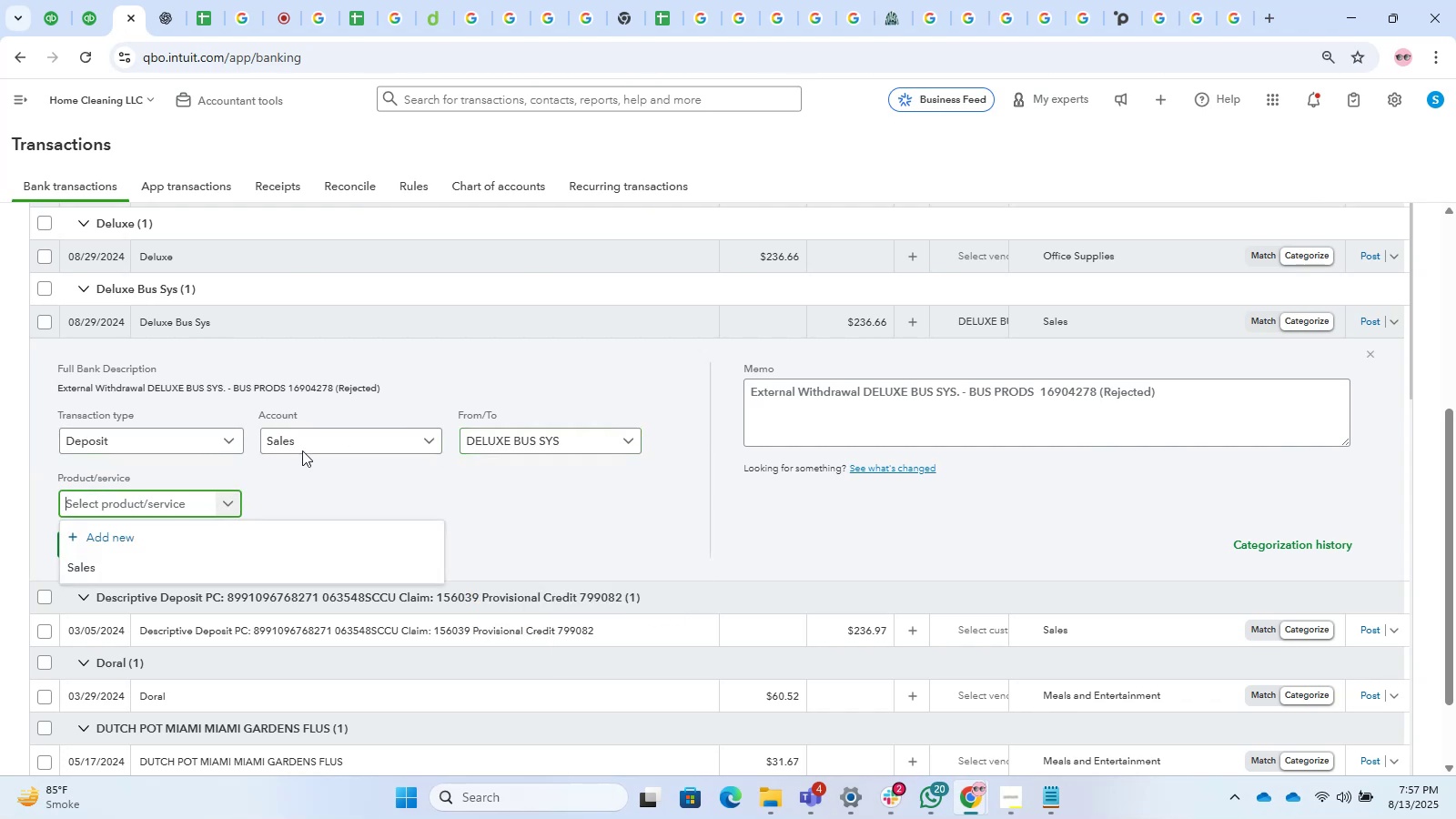 
left_click([336, 430])
 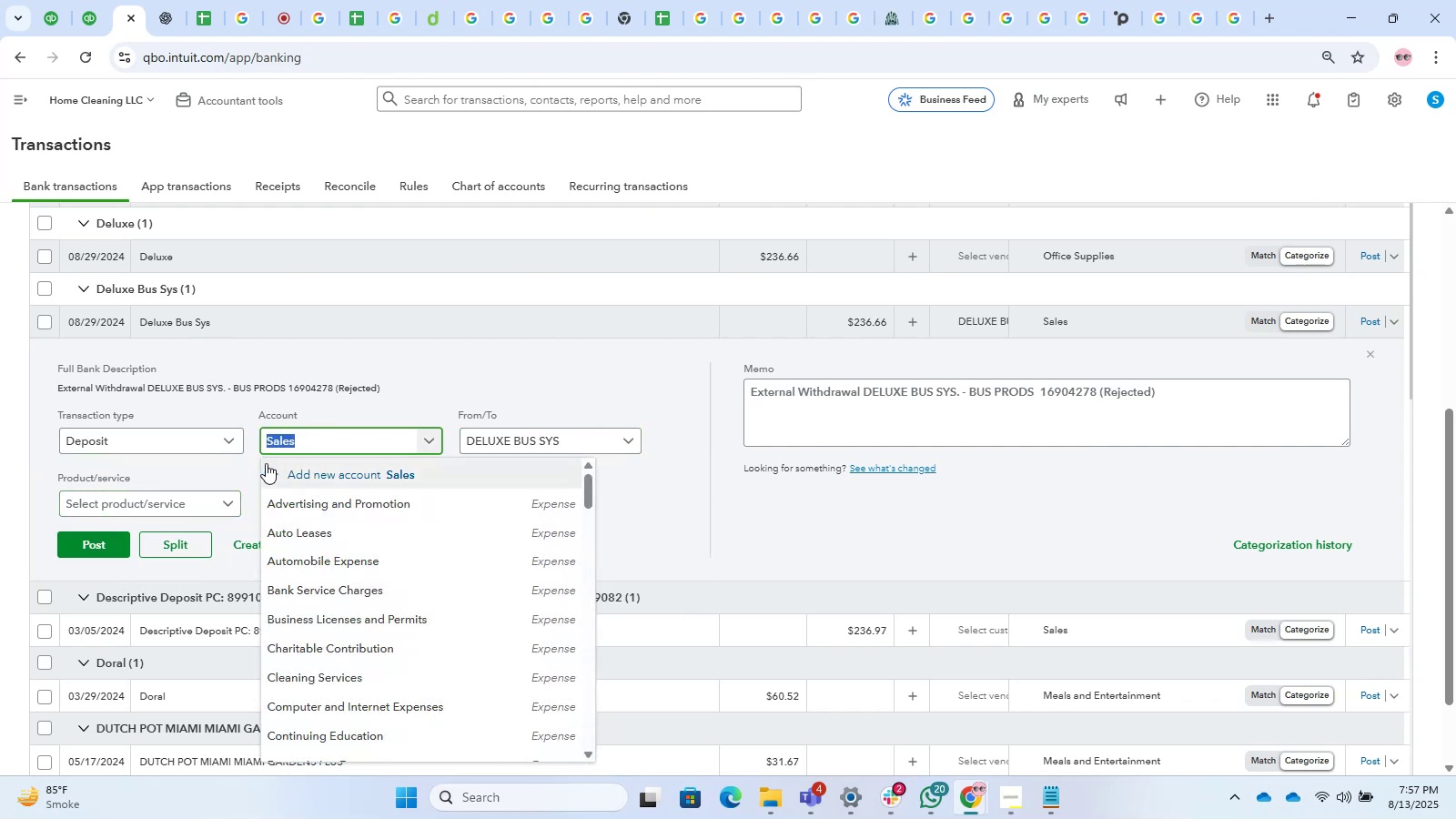 
left_click([207, 371])
 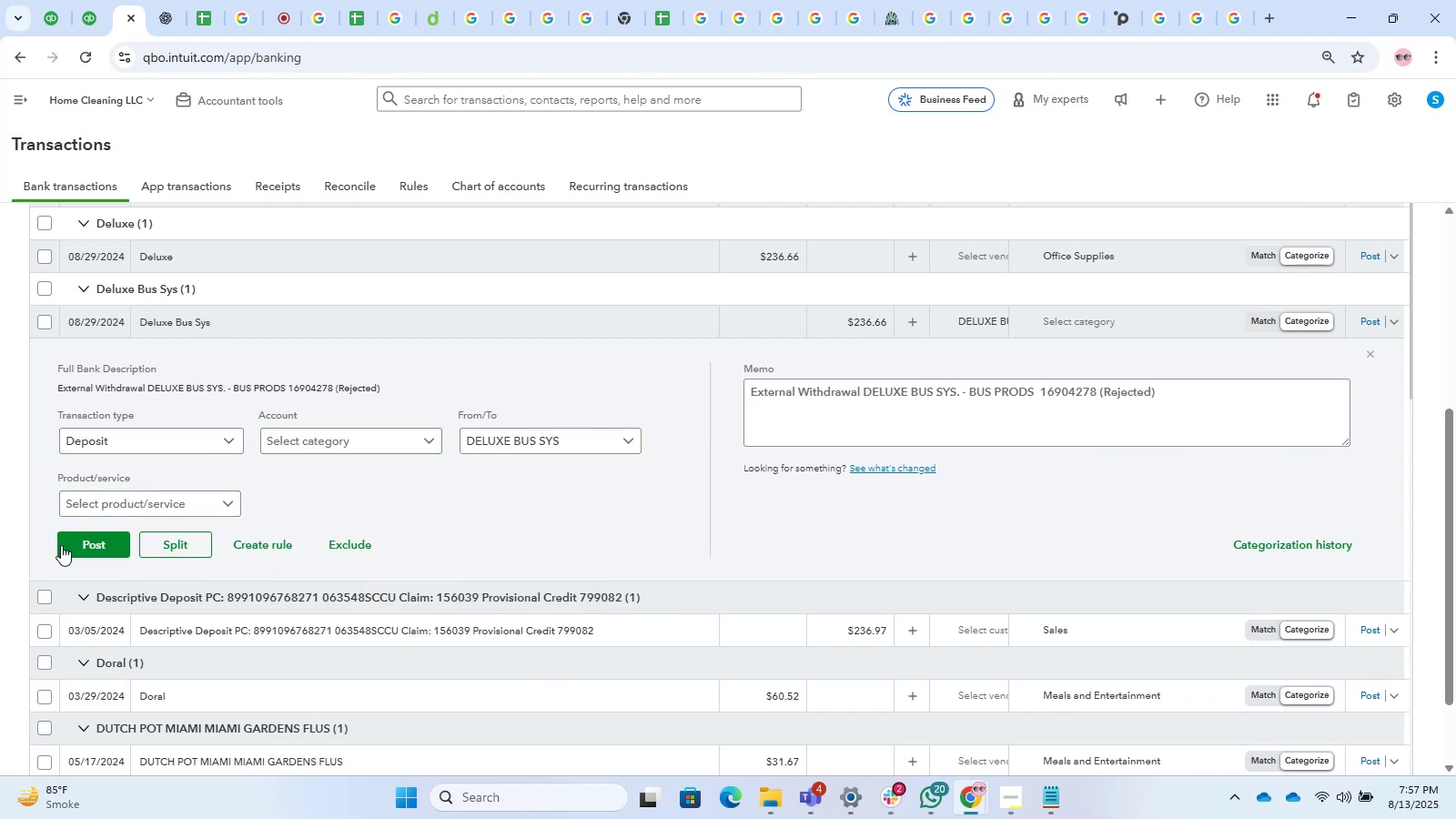 
left_click([62, 549])
 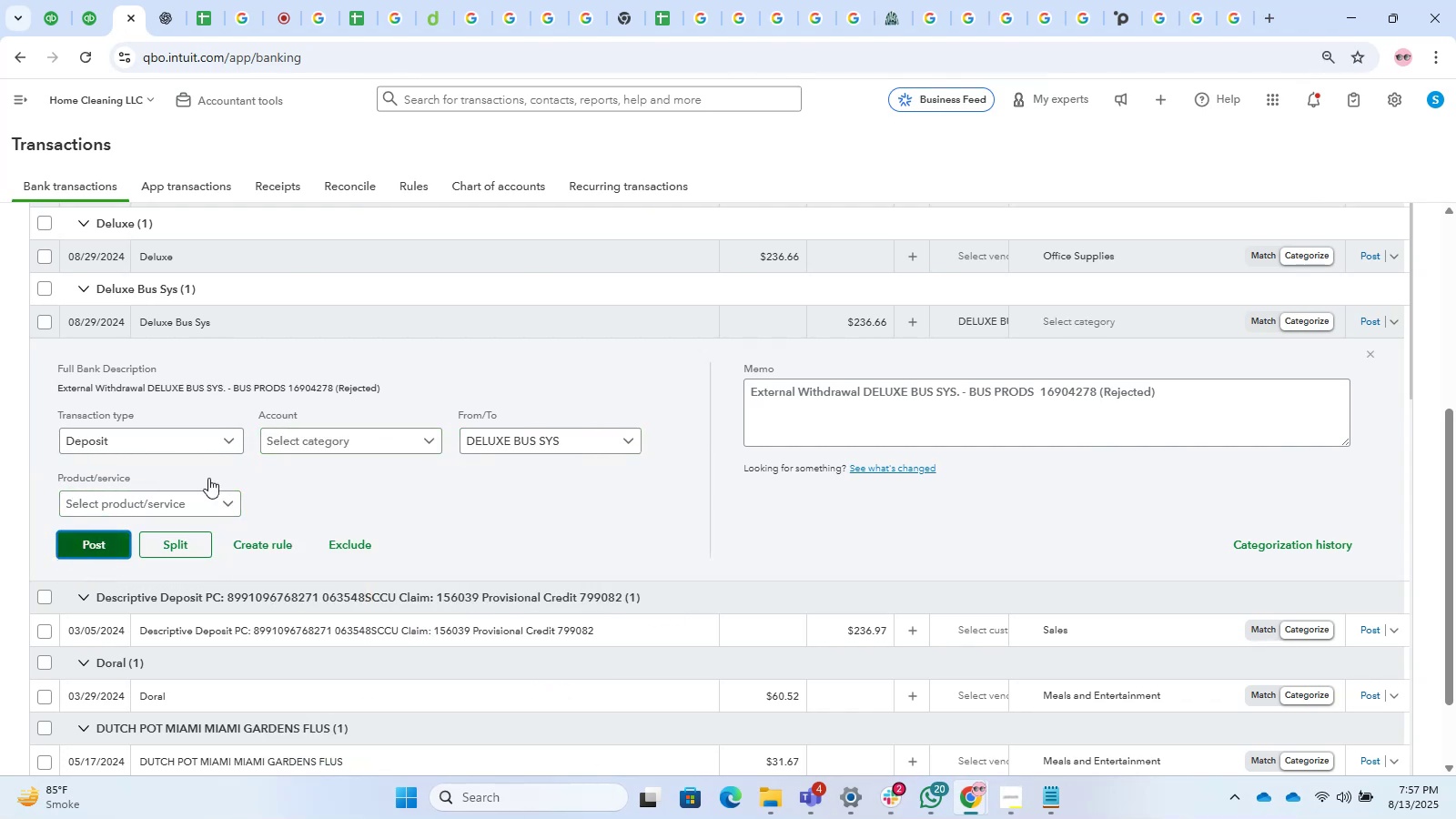 
scroll: coordinate [313, 370], scroll_direction: down, amount: 2.0
 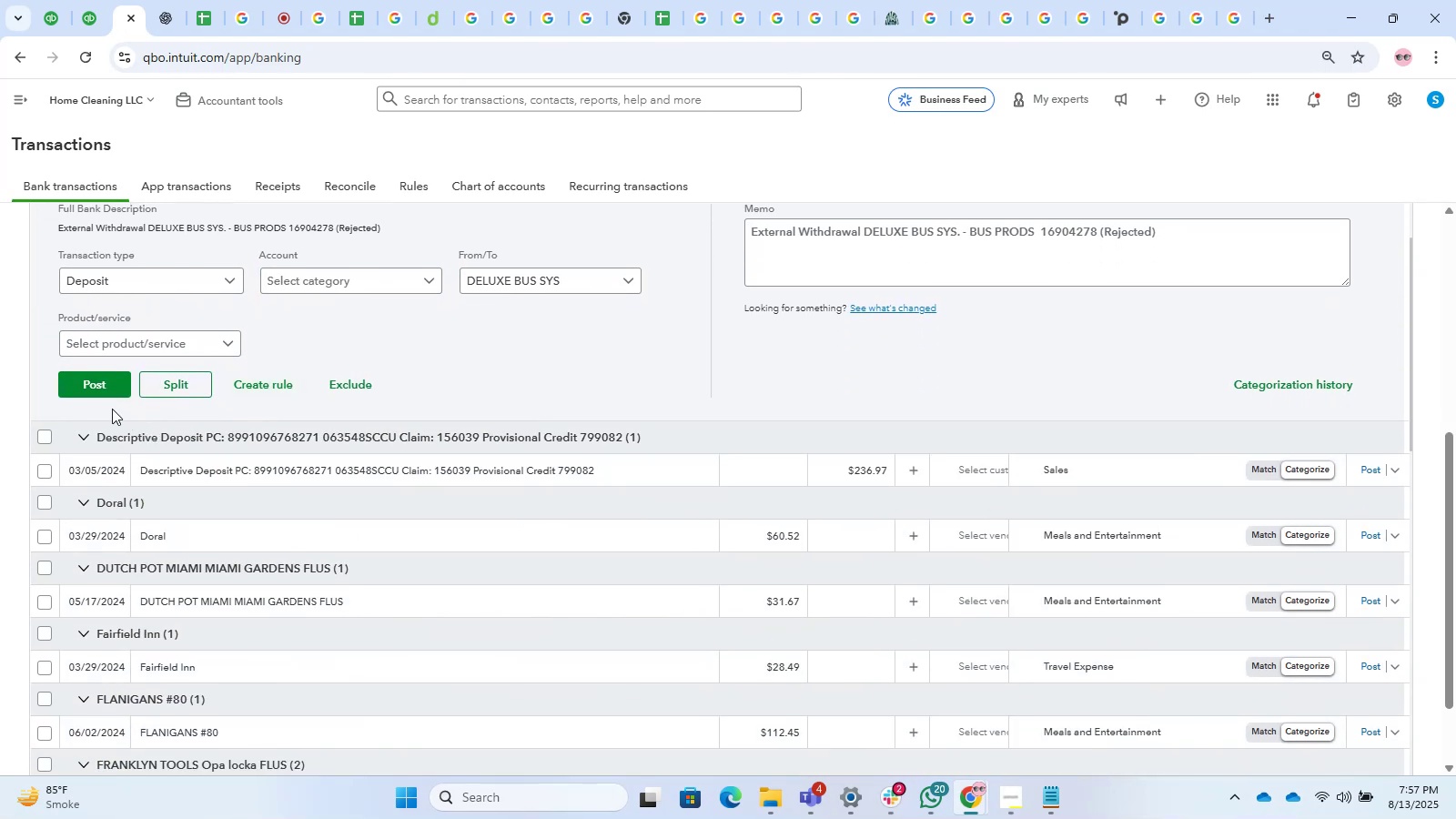 
left_click([112, 409])
 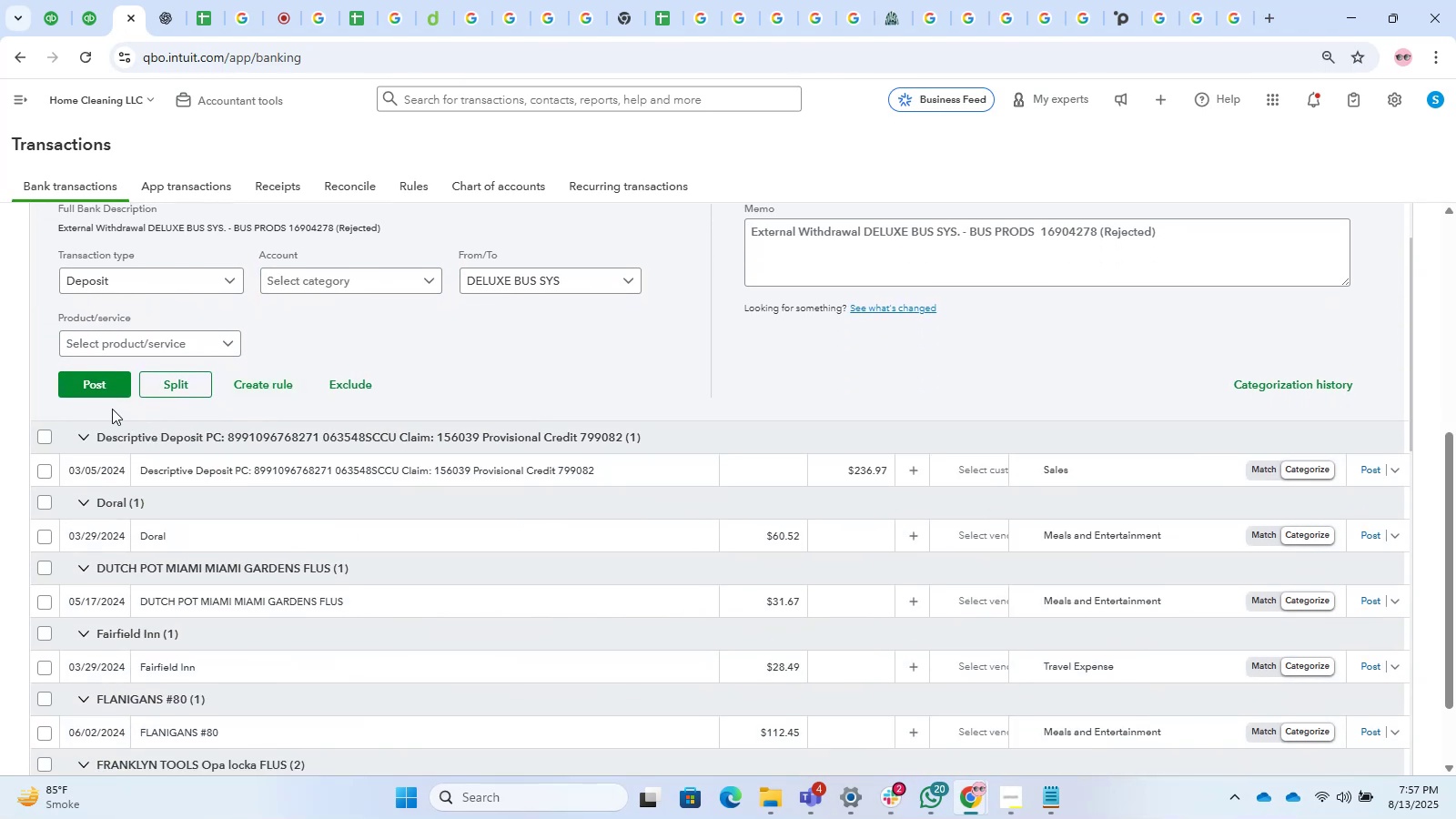 
left_click([96, 389])
 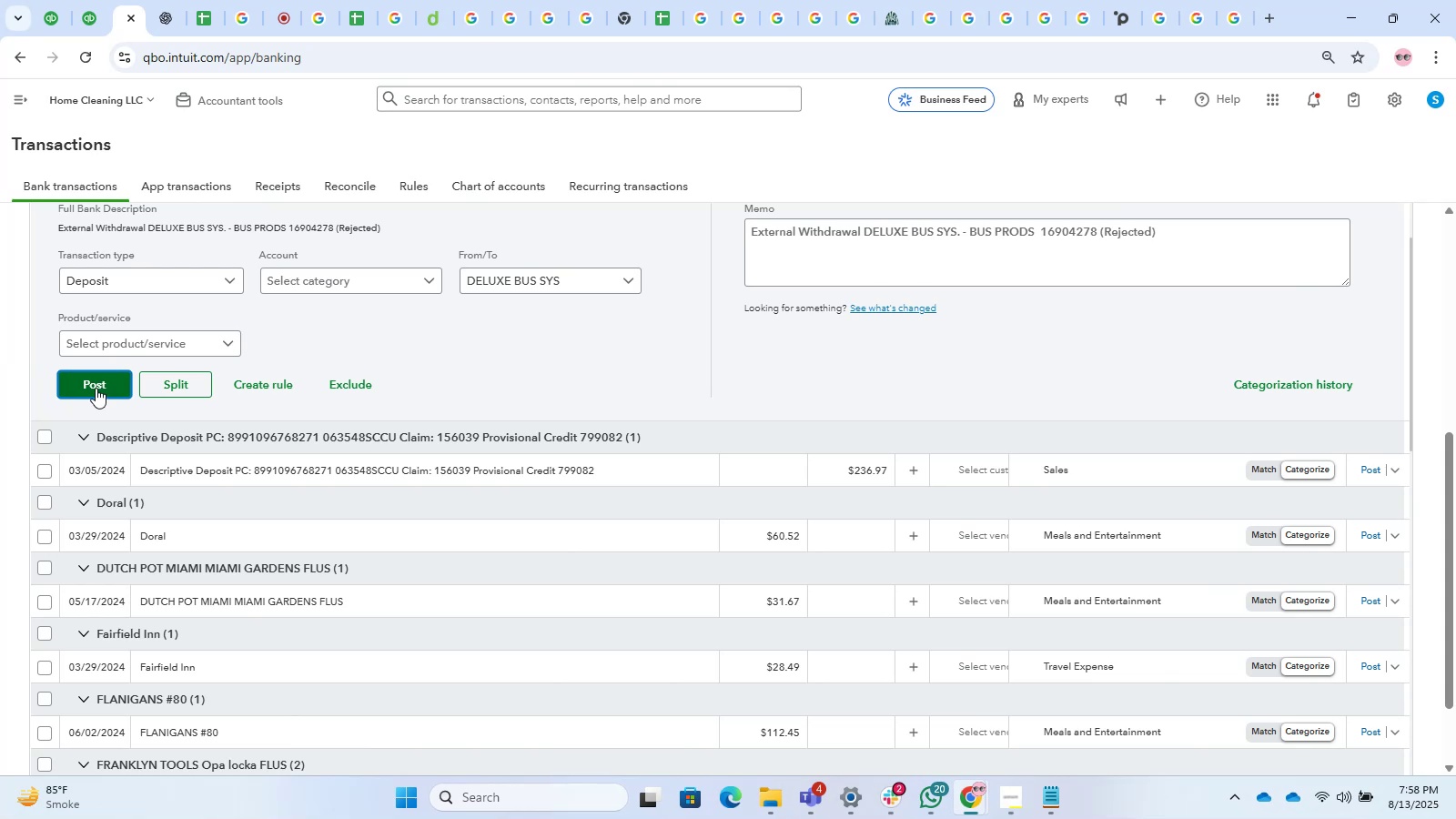 
left_click([96, 388])
 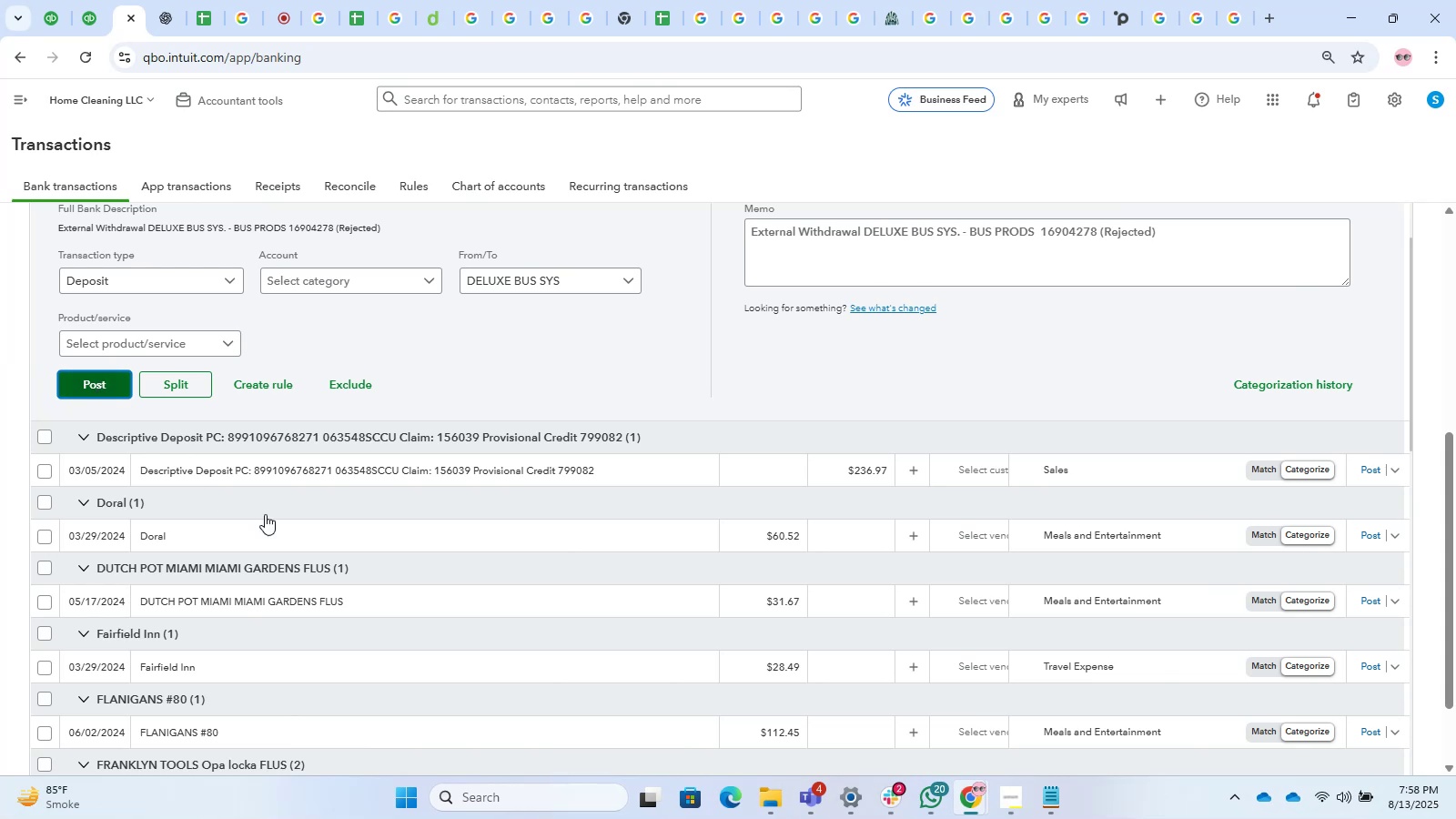 
scroll: coordinate [500, 572], scroll_direction: up, amount: 2.0
 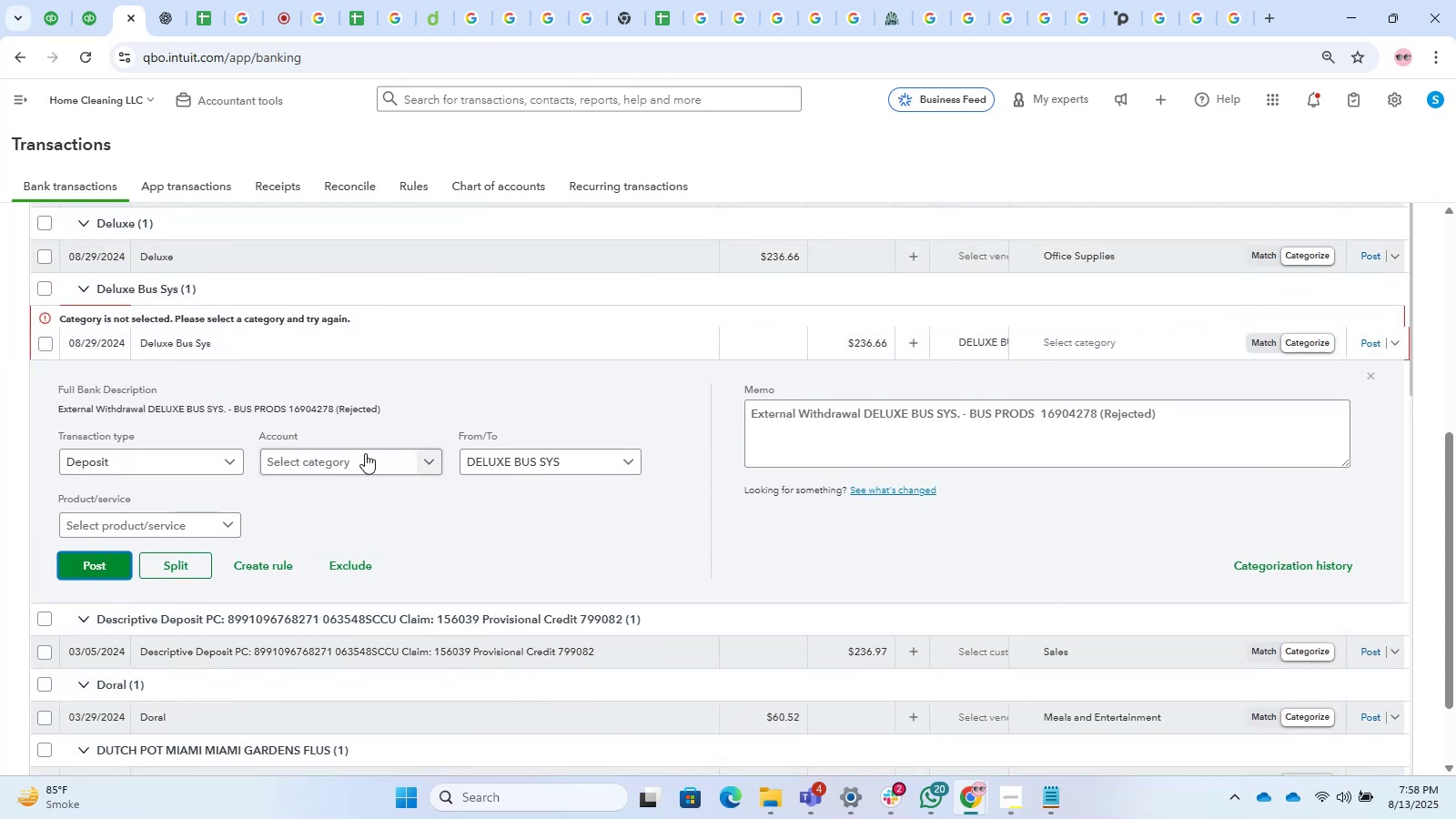 
type(mis)
 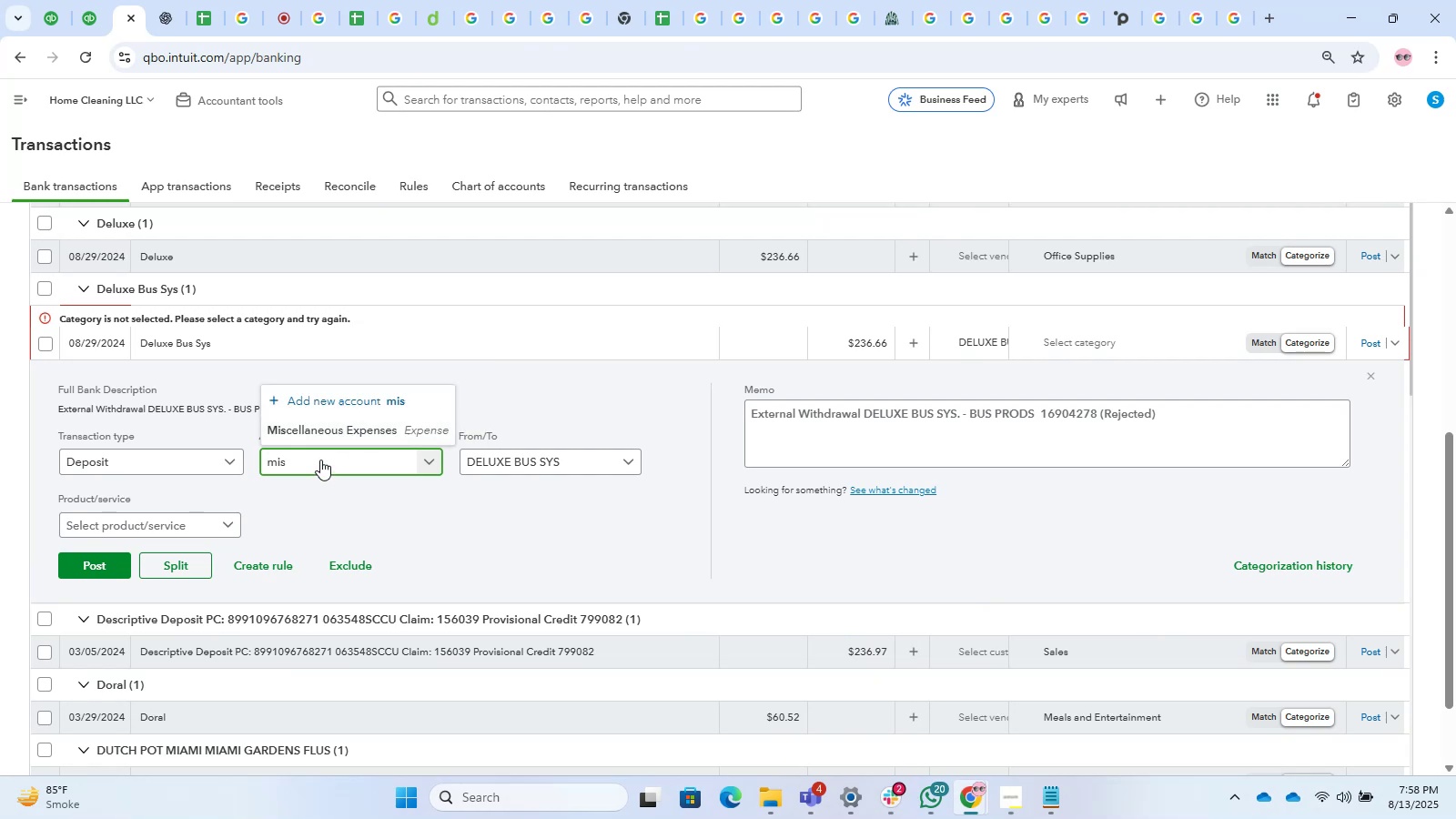 
left_click([322, 430])
 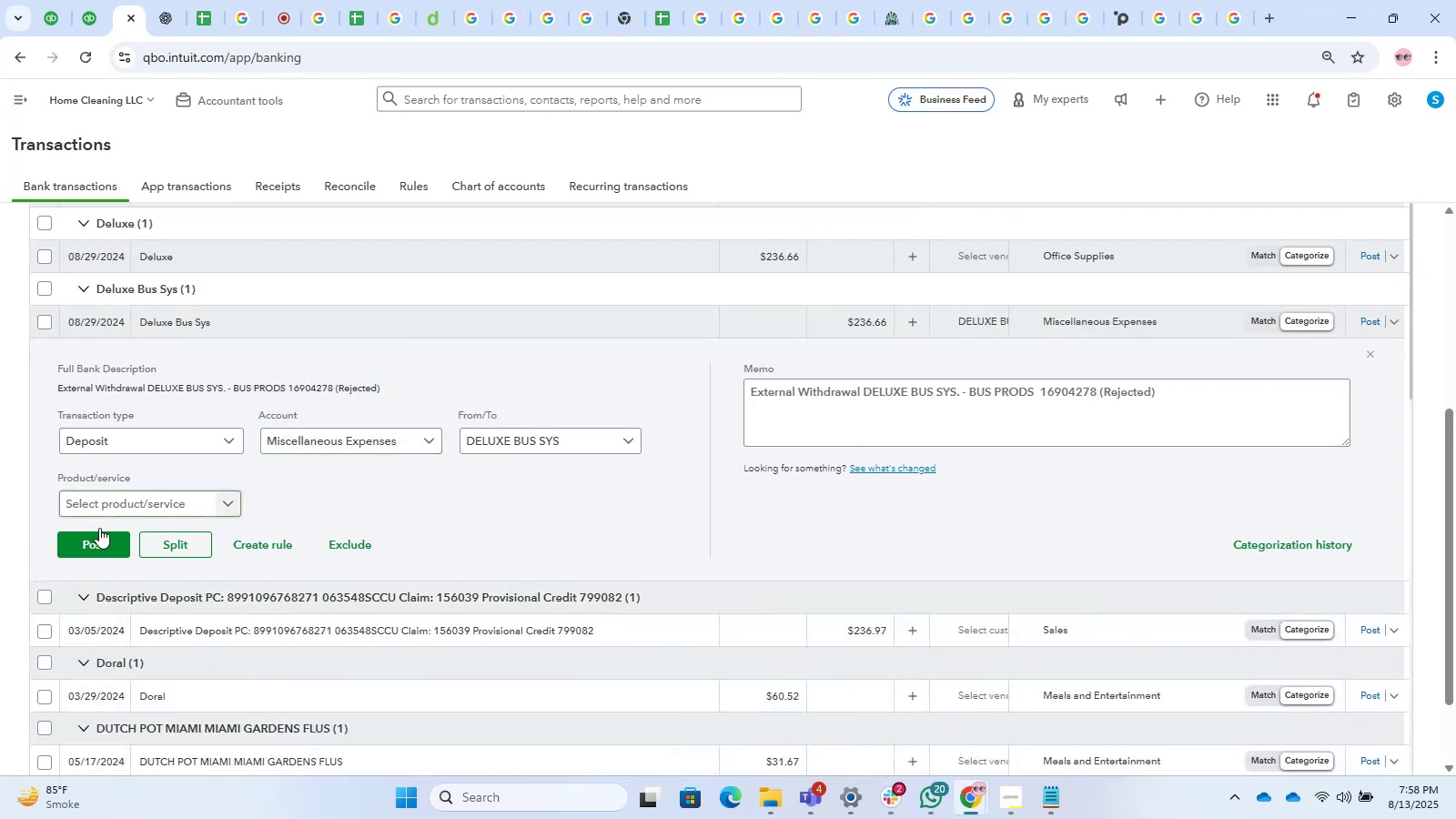 
left_click([77, 531])
 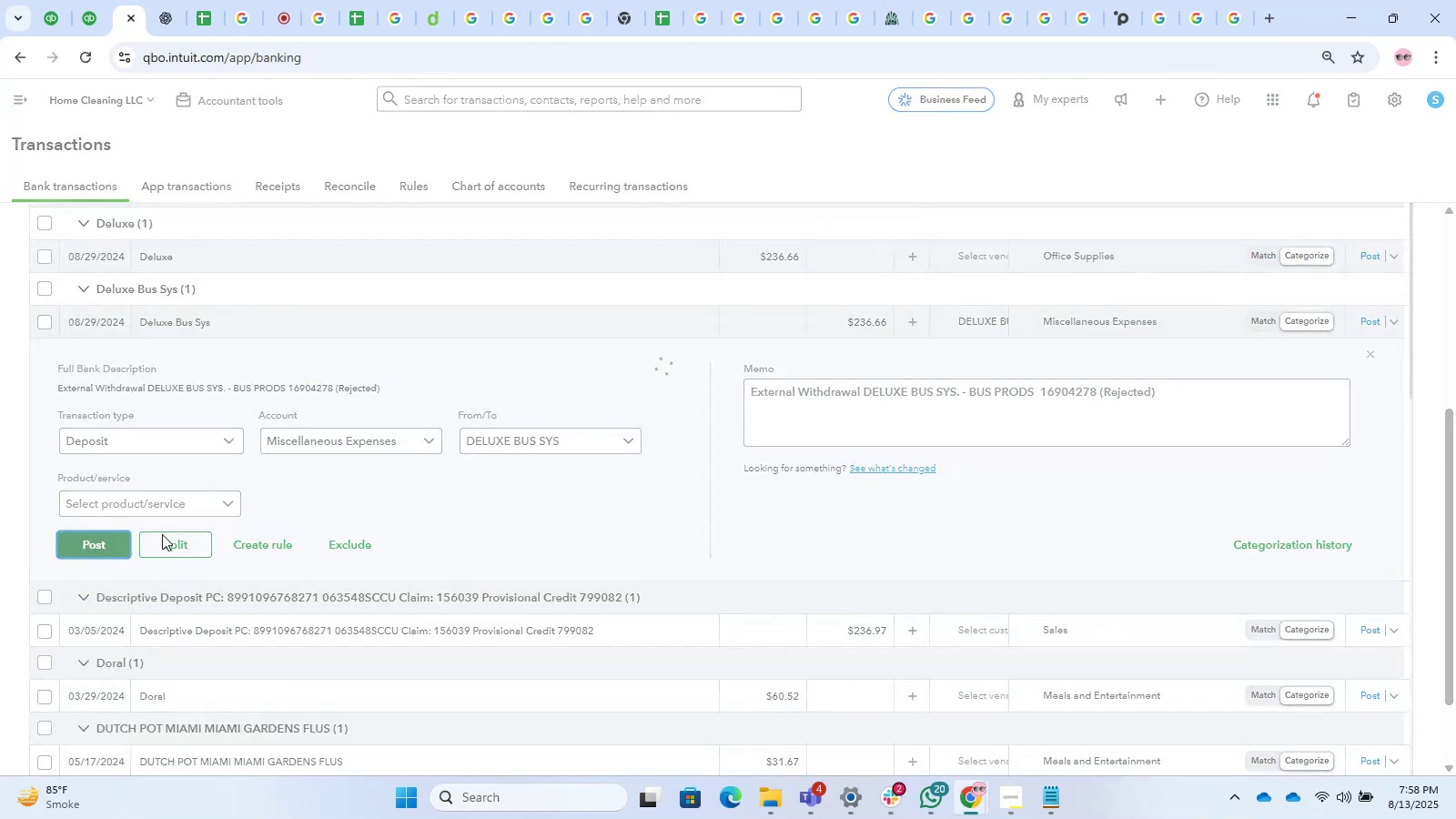 
scroll: coordinate [406, 536], scroll_direction: down, amount: 2.0
 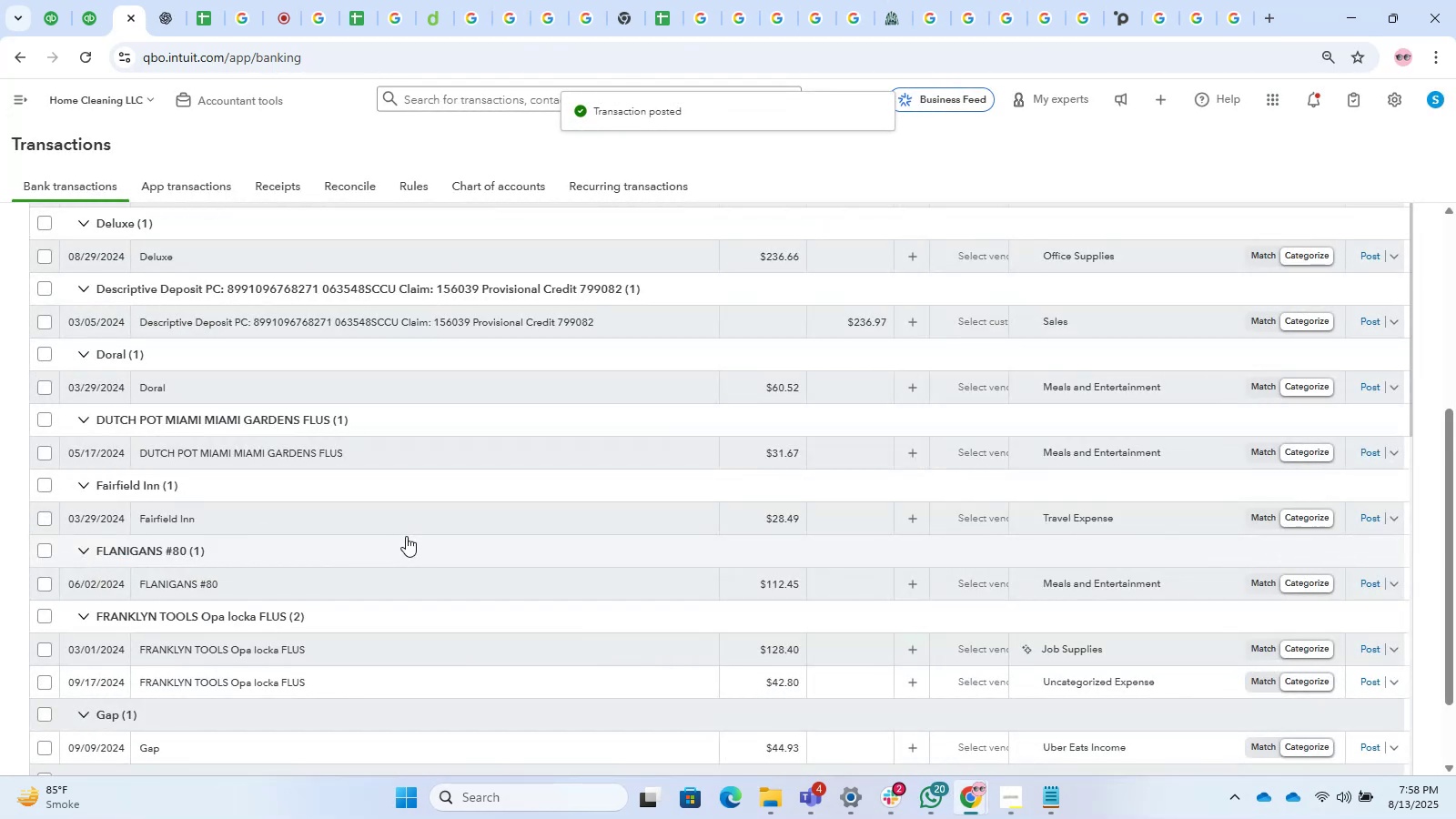 
wait(5.03)
 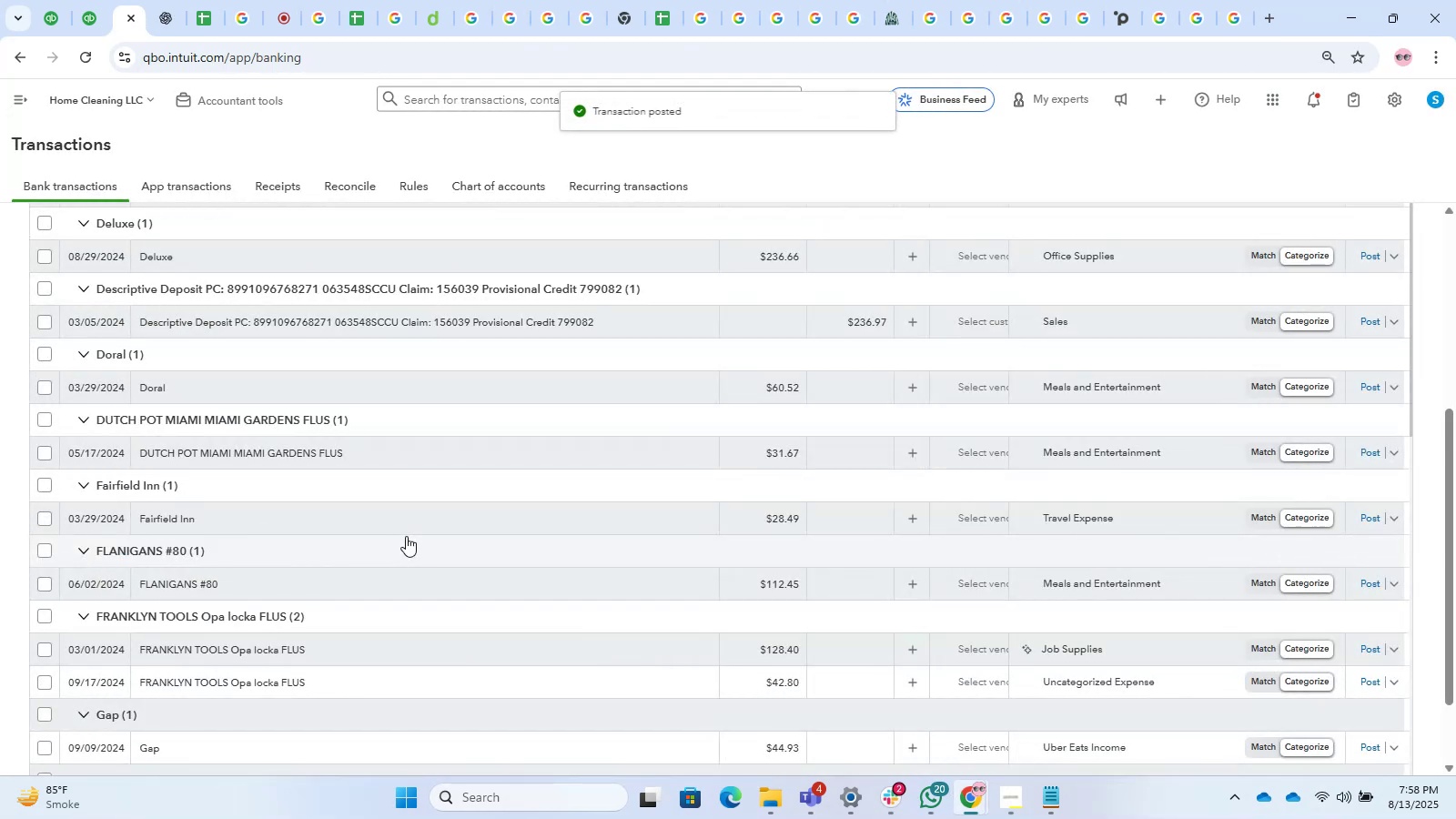 
scroll: coordinate [228, 521], scroll_direction: down, amount: 3.0
 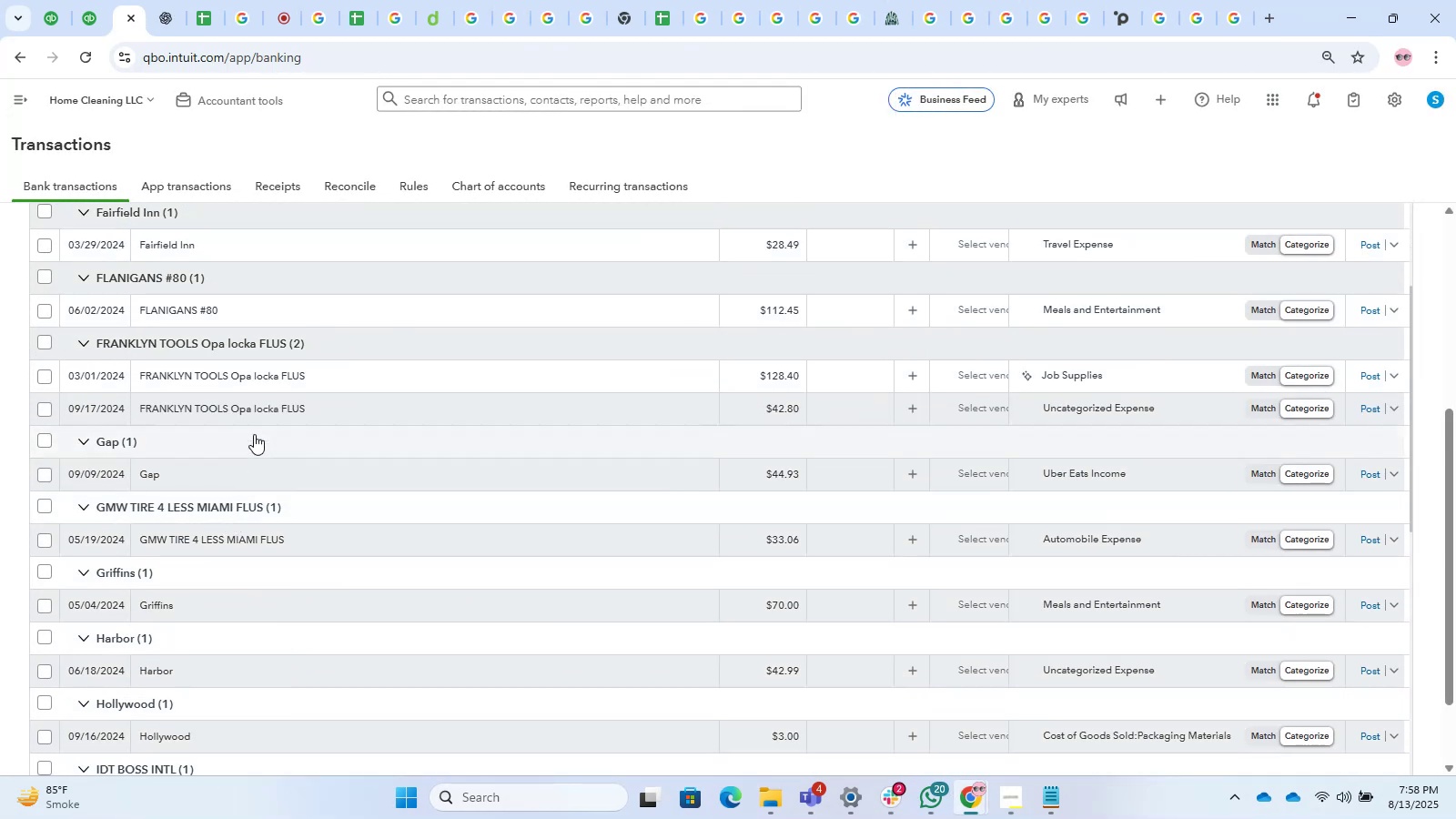 
left_click([253, 415])
 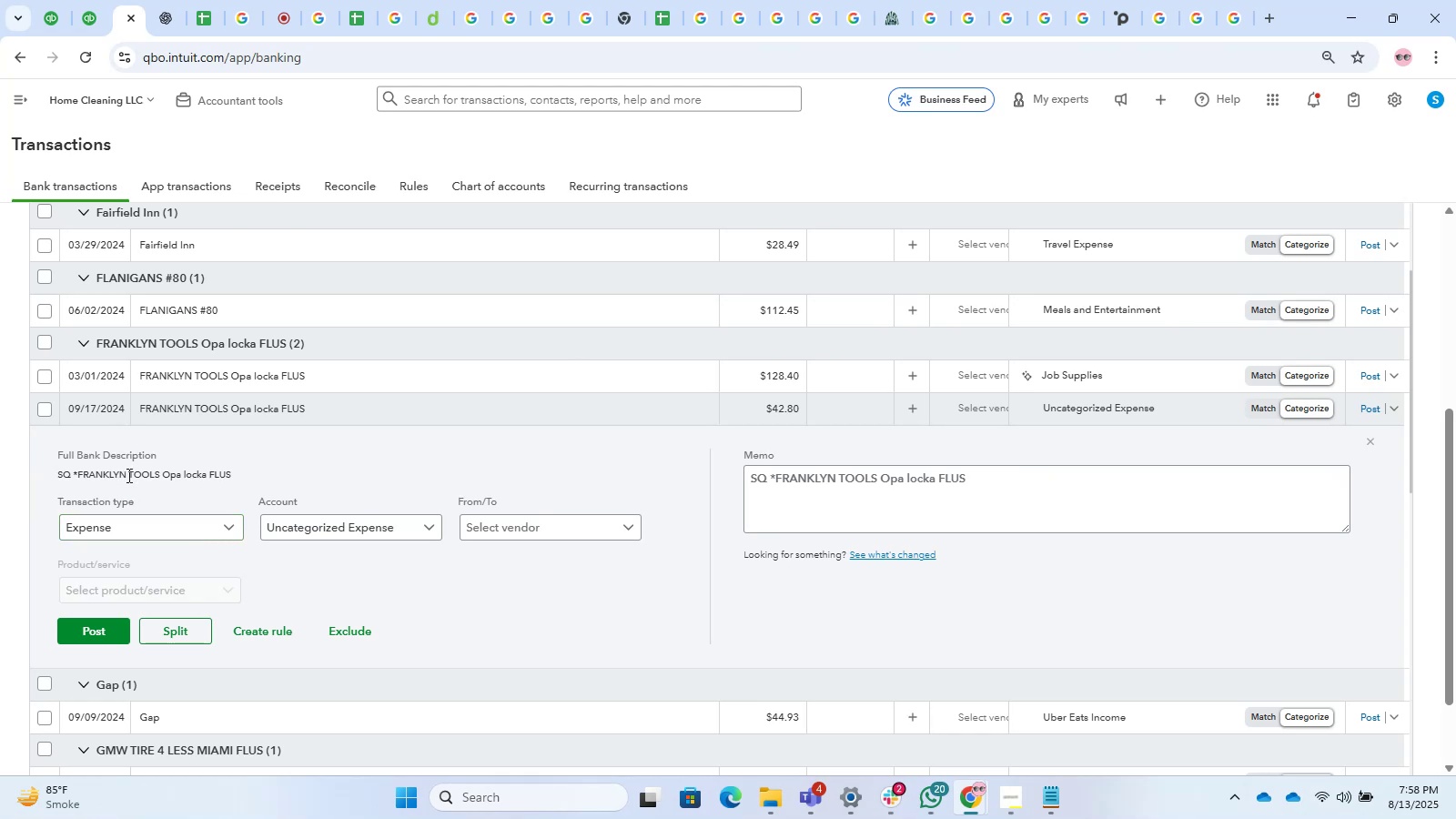 
left_click_drag(start_coordinate=[159, 477], to_coordinate=[73, 484])
 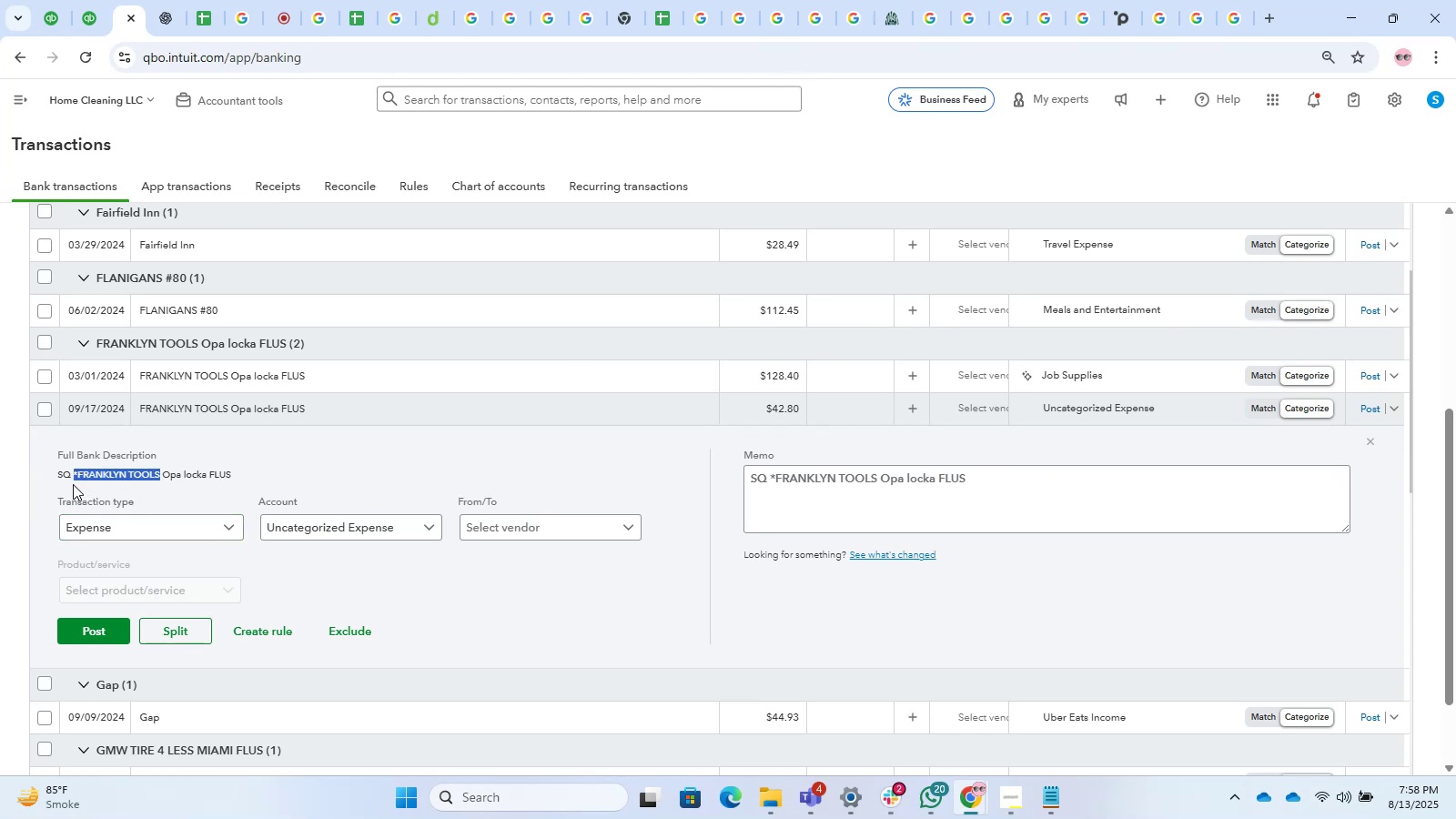 
hold_key(key=ControlLeft, duration=0.49)
 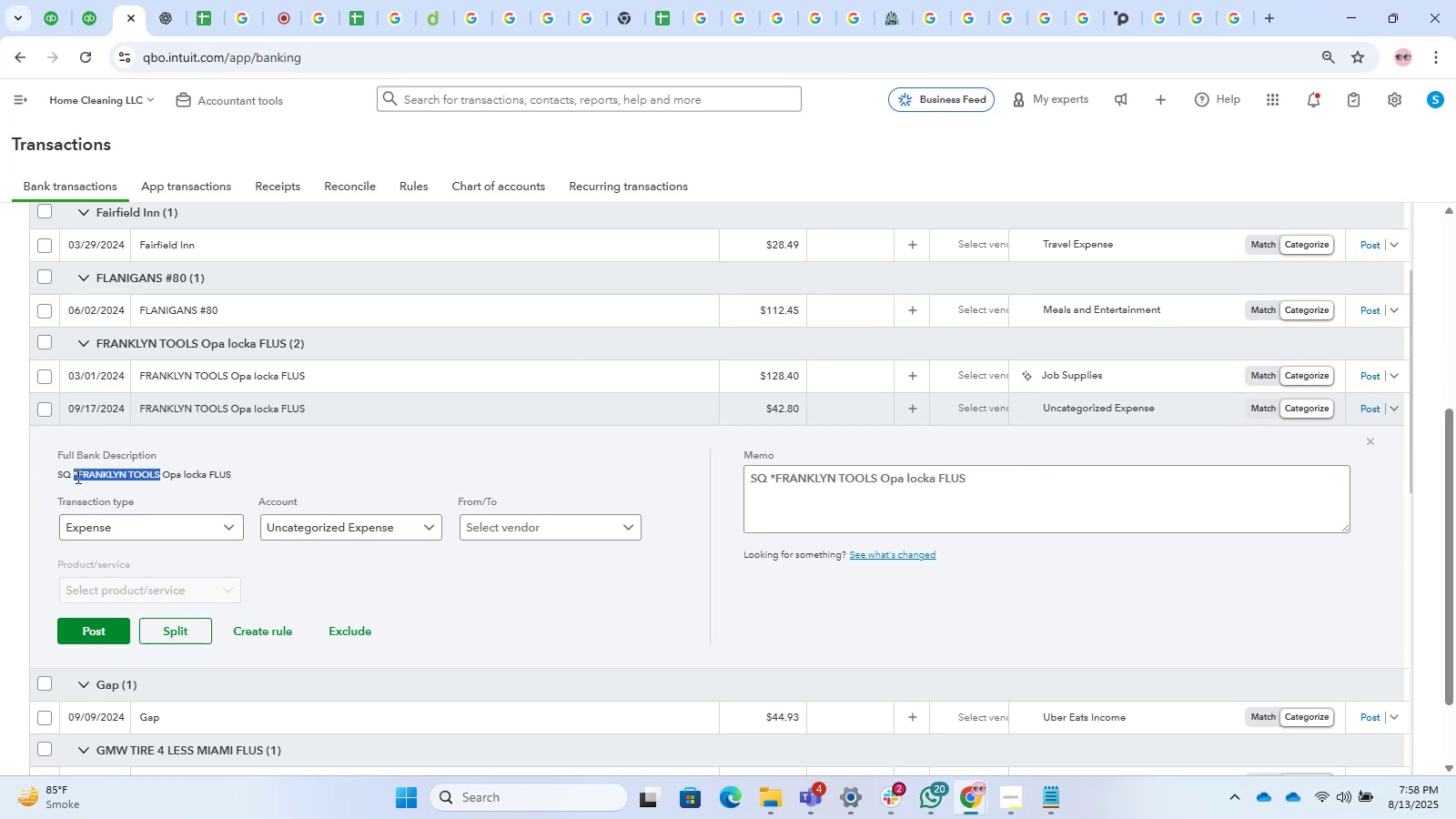 
left_click([76, 476])
 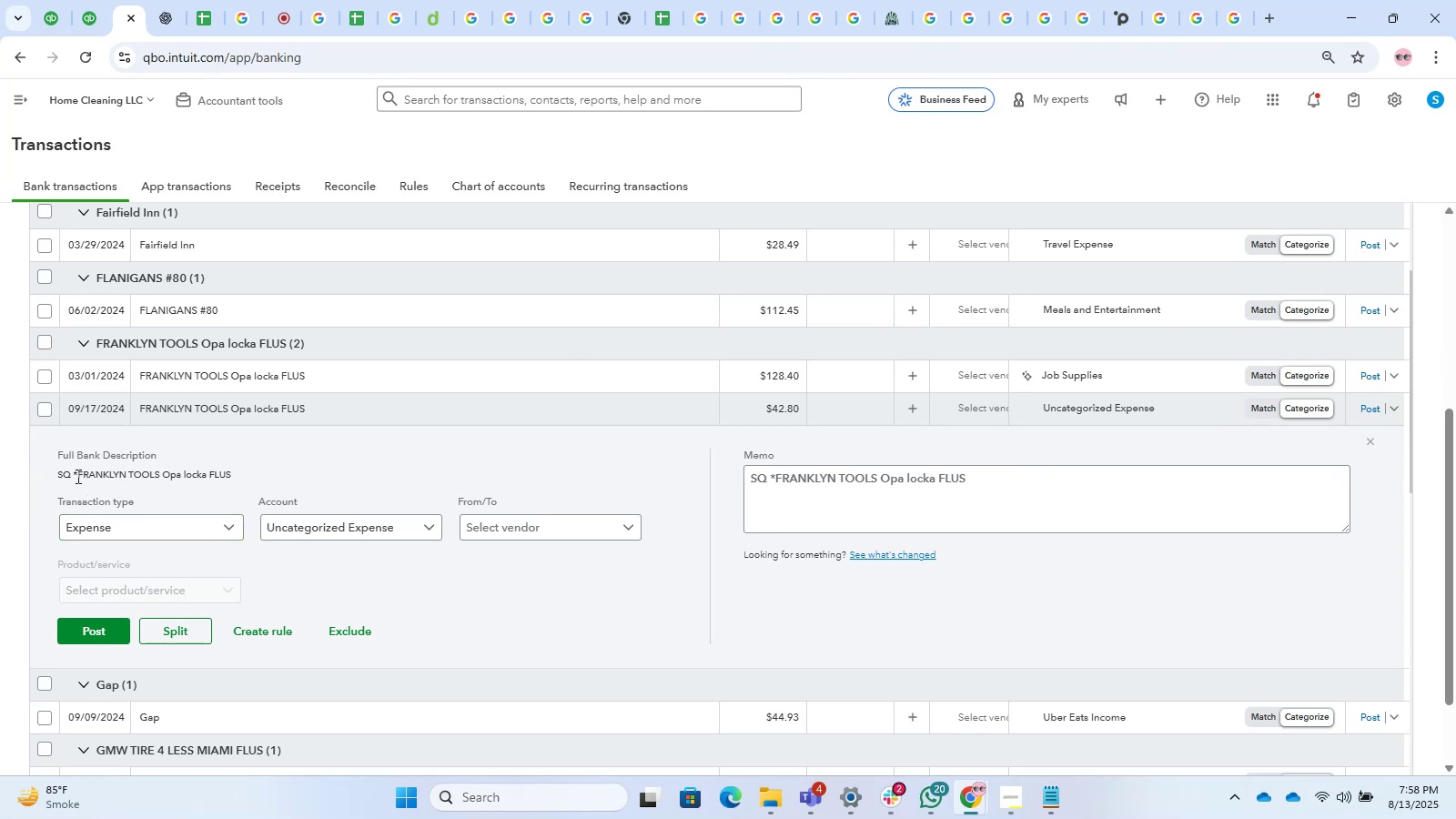 
left_click_drag(start_coordinate=[76, 476], to_coordinate=[158, 470])
 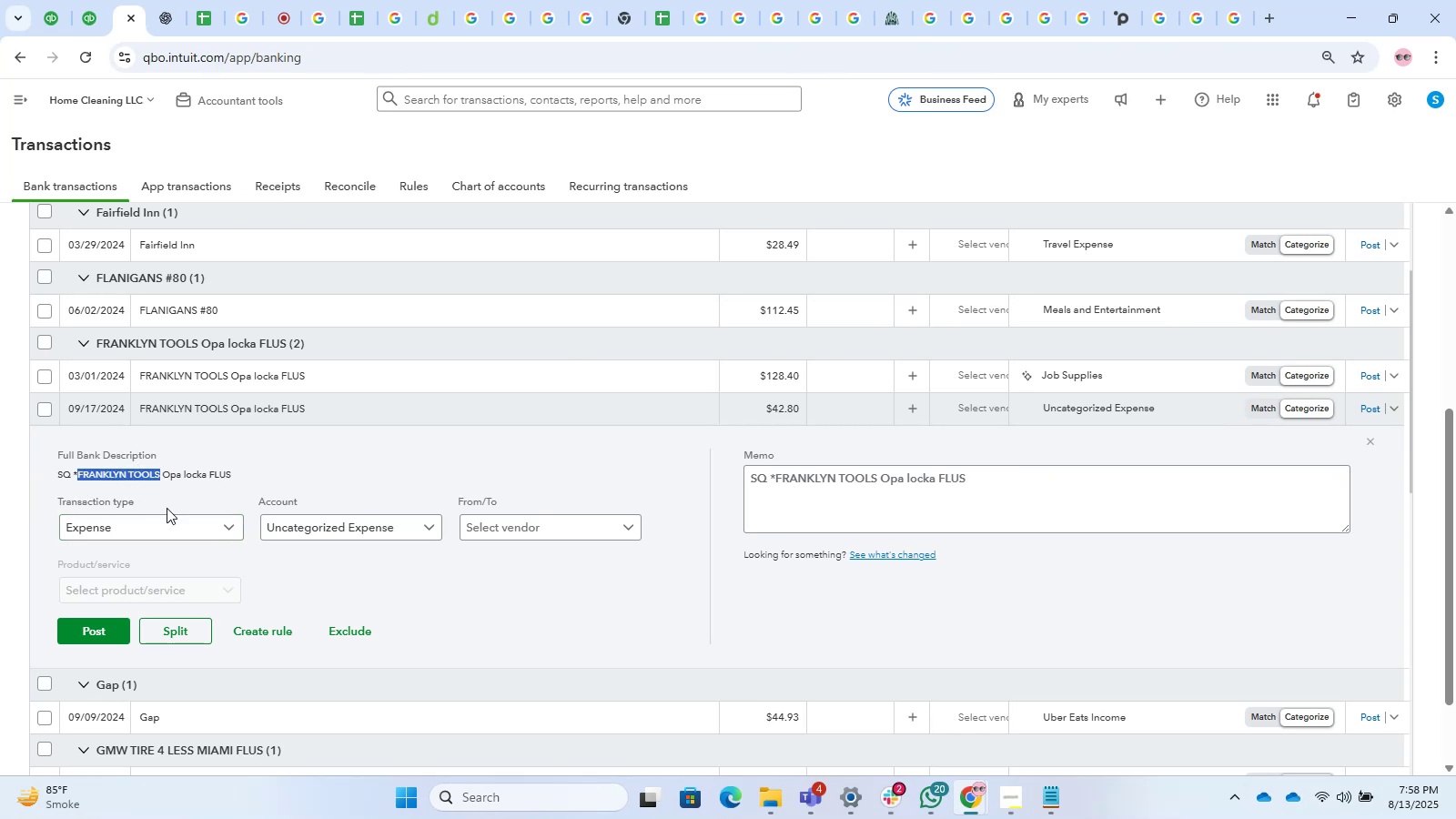 
key(Control+C)
 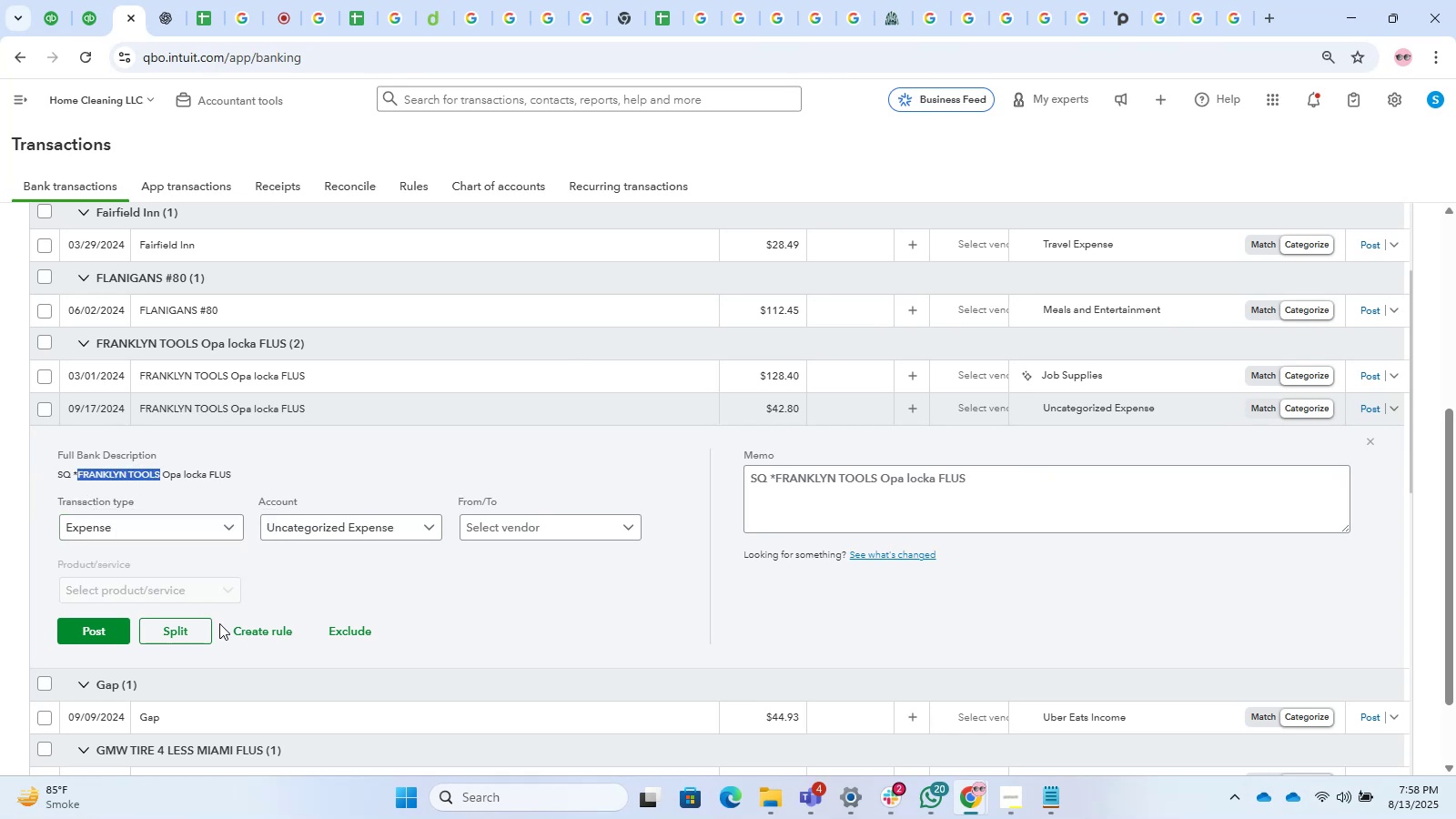 
key(Control+C)
 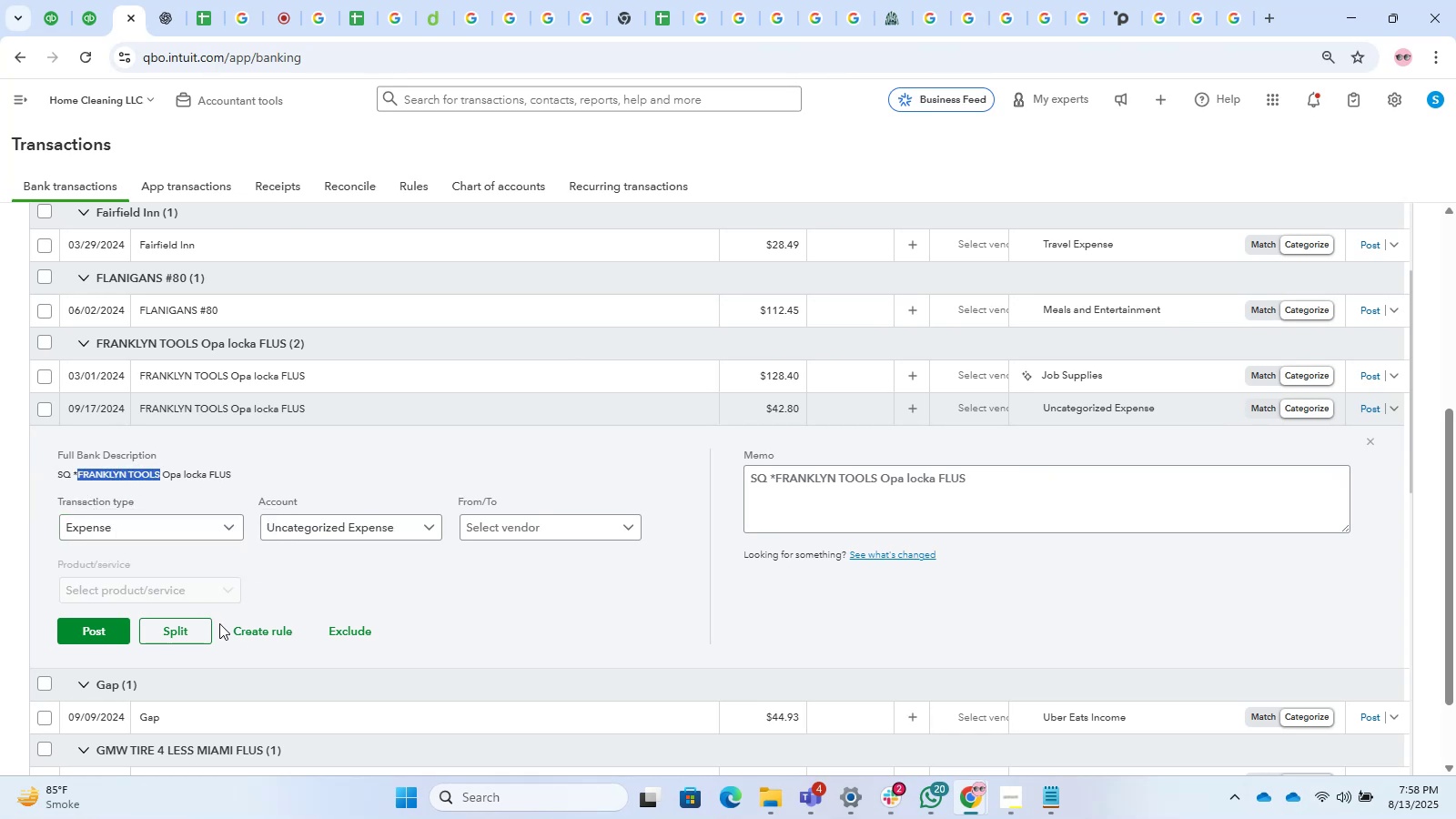 
key(Control+C)
 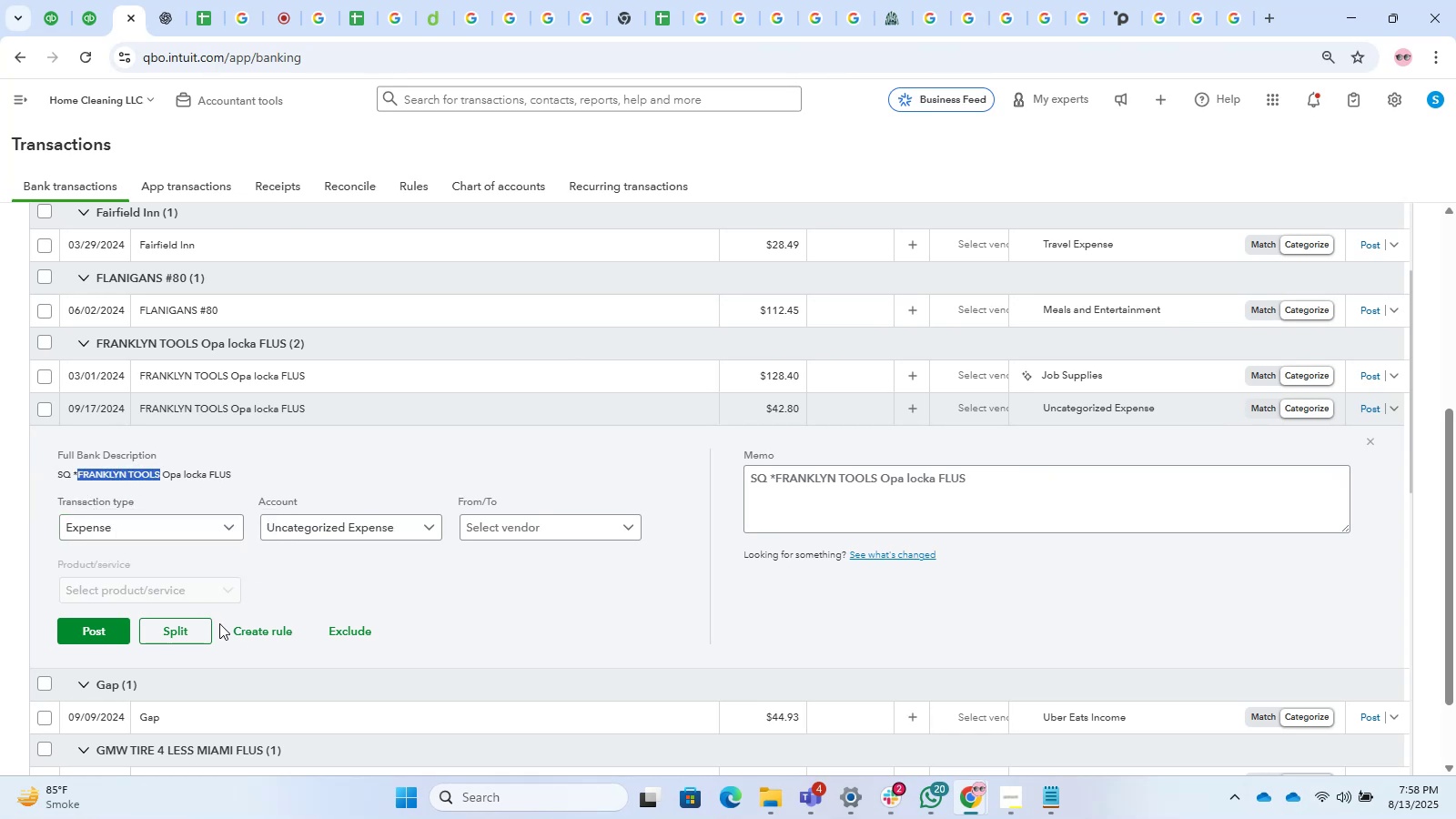 
key(Control+C)
 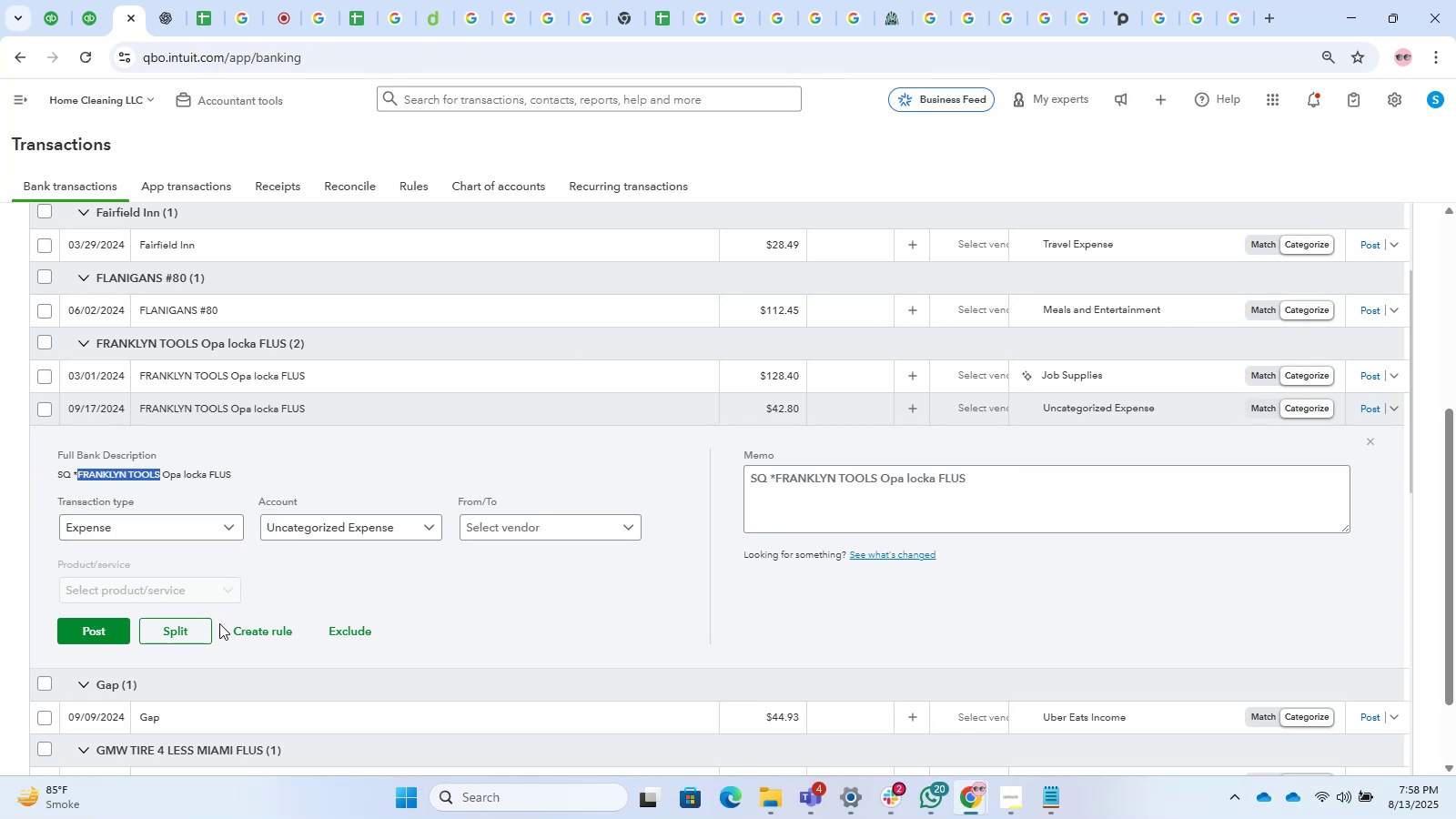 
key(Control+C)
 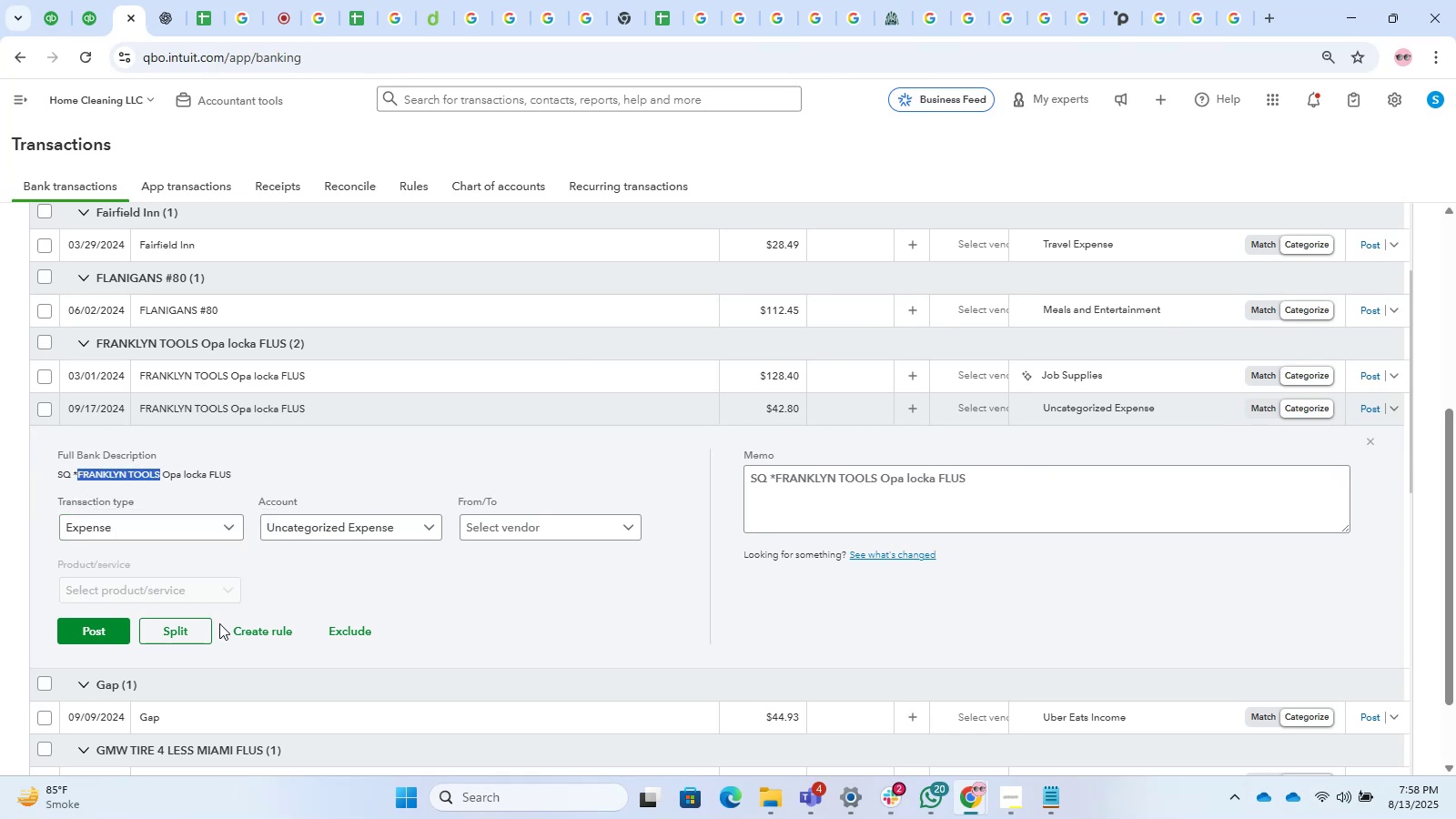 
key(Control+C)
 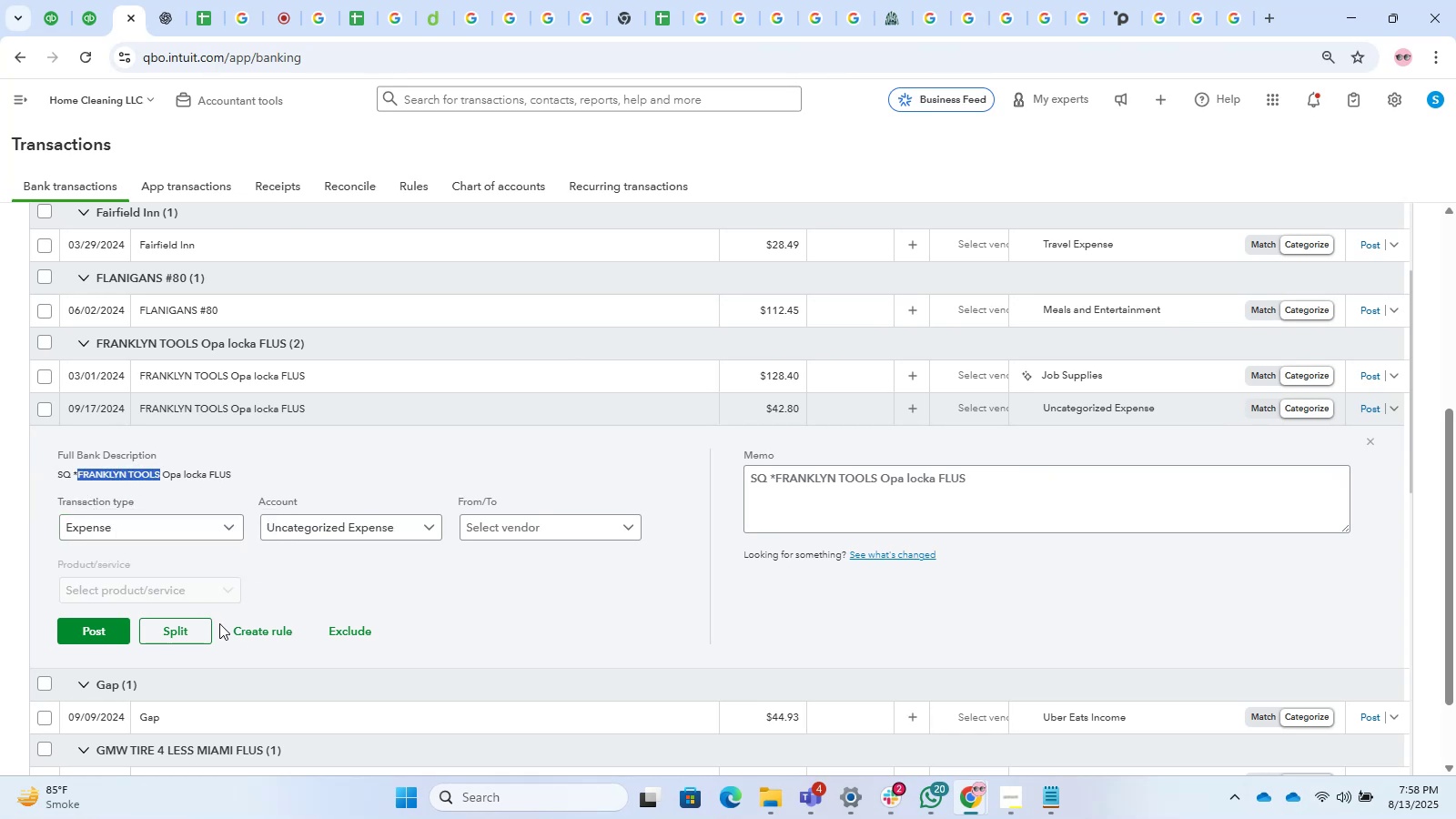 
key(Control+C)
 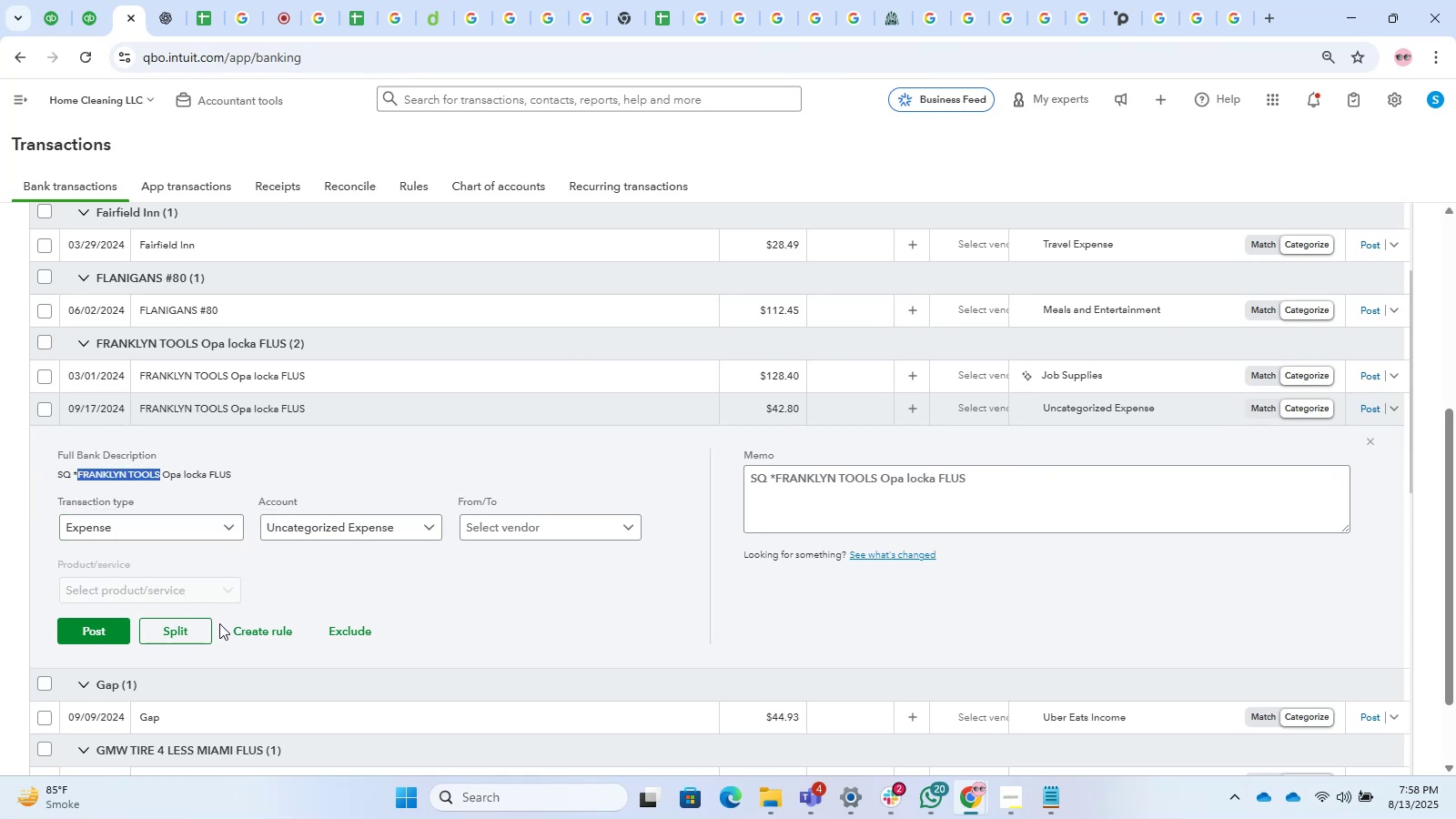 
key(Control+C)
 